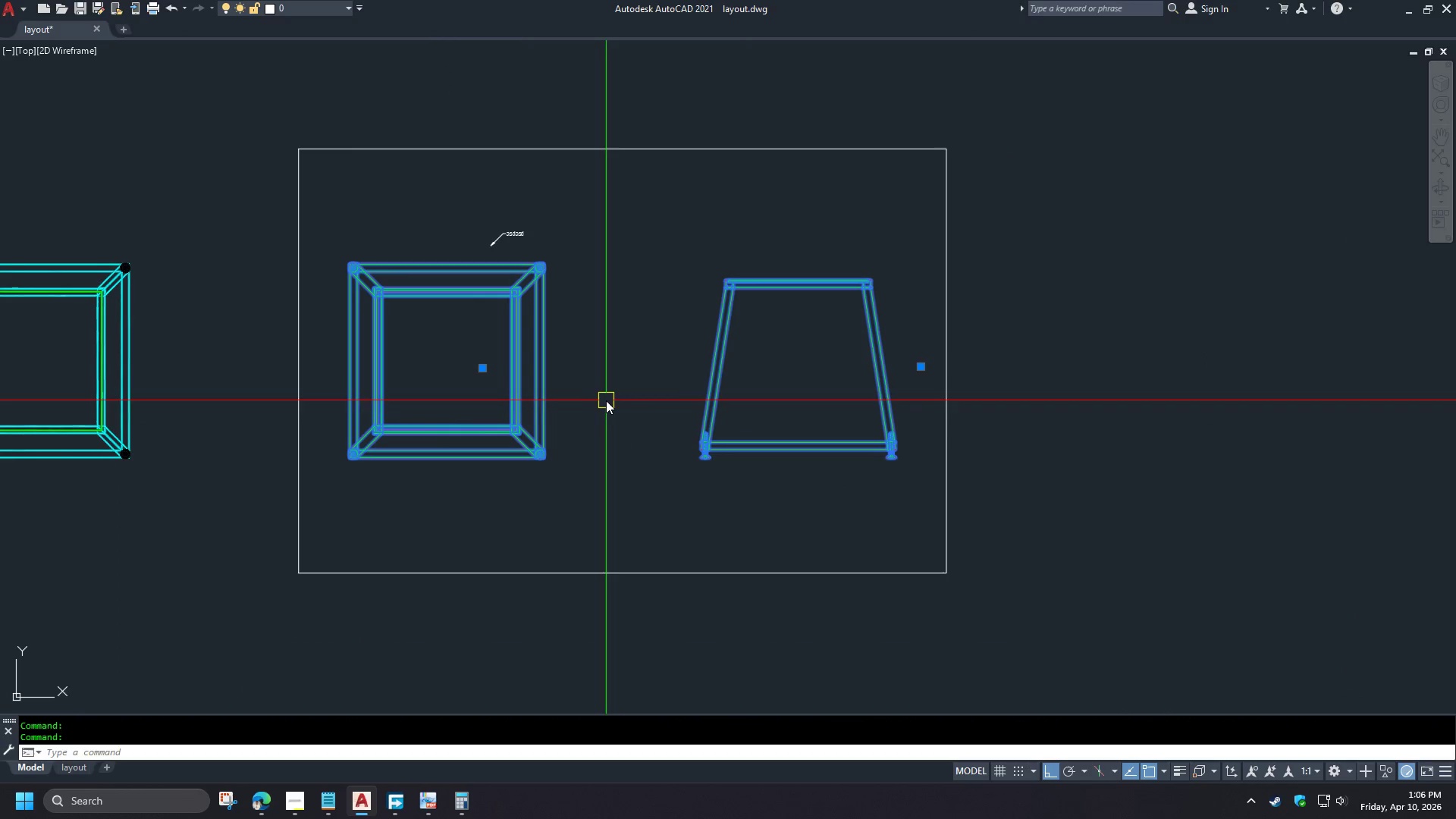 
type(x re )
 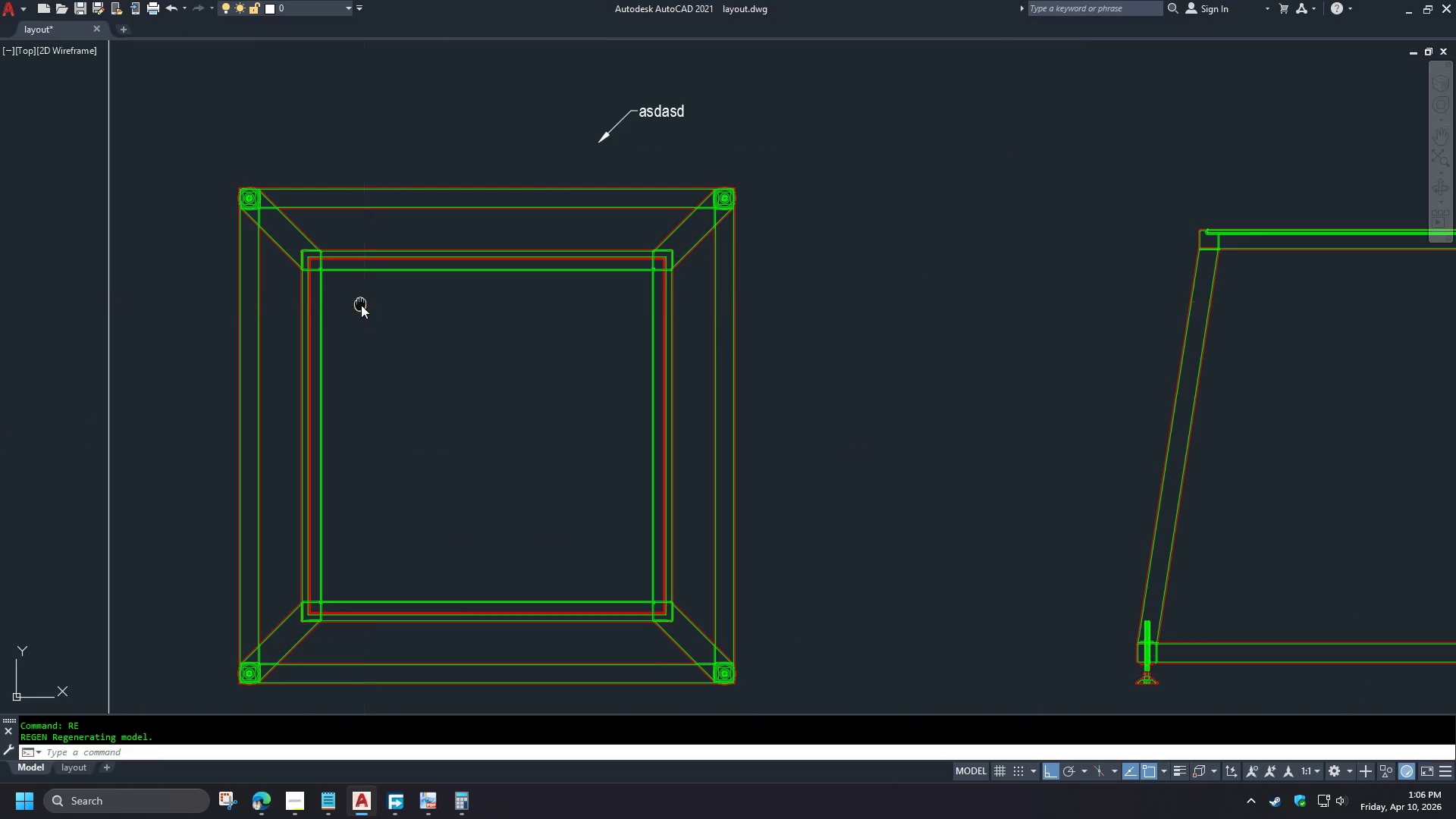 
scroll: coordinate [325, 290], scroll_direction: up, amount: 5.0
 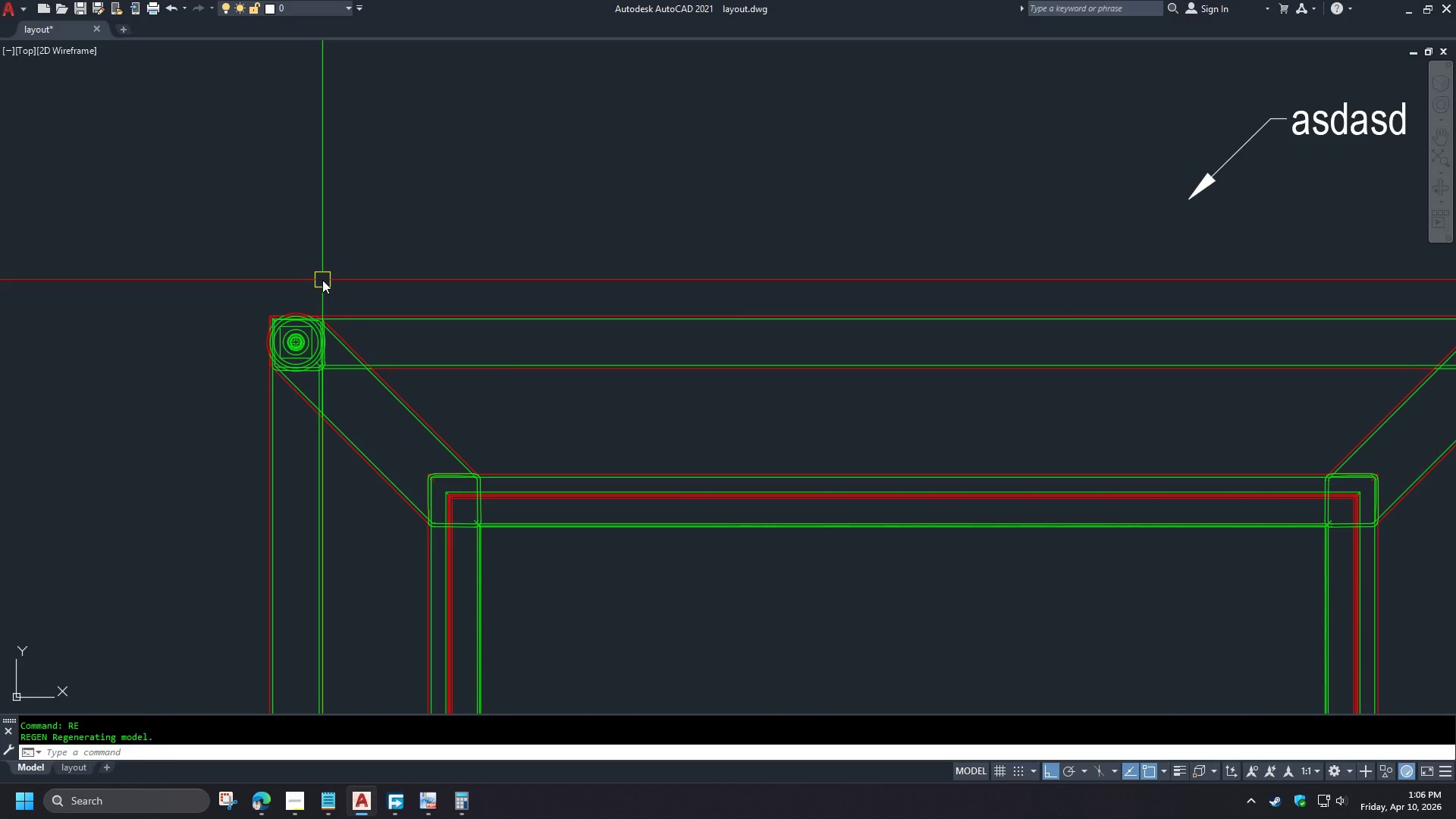 
scroll: coordinate [322, 280], scroll_direction: down, amount: 3.0
 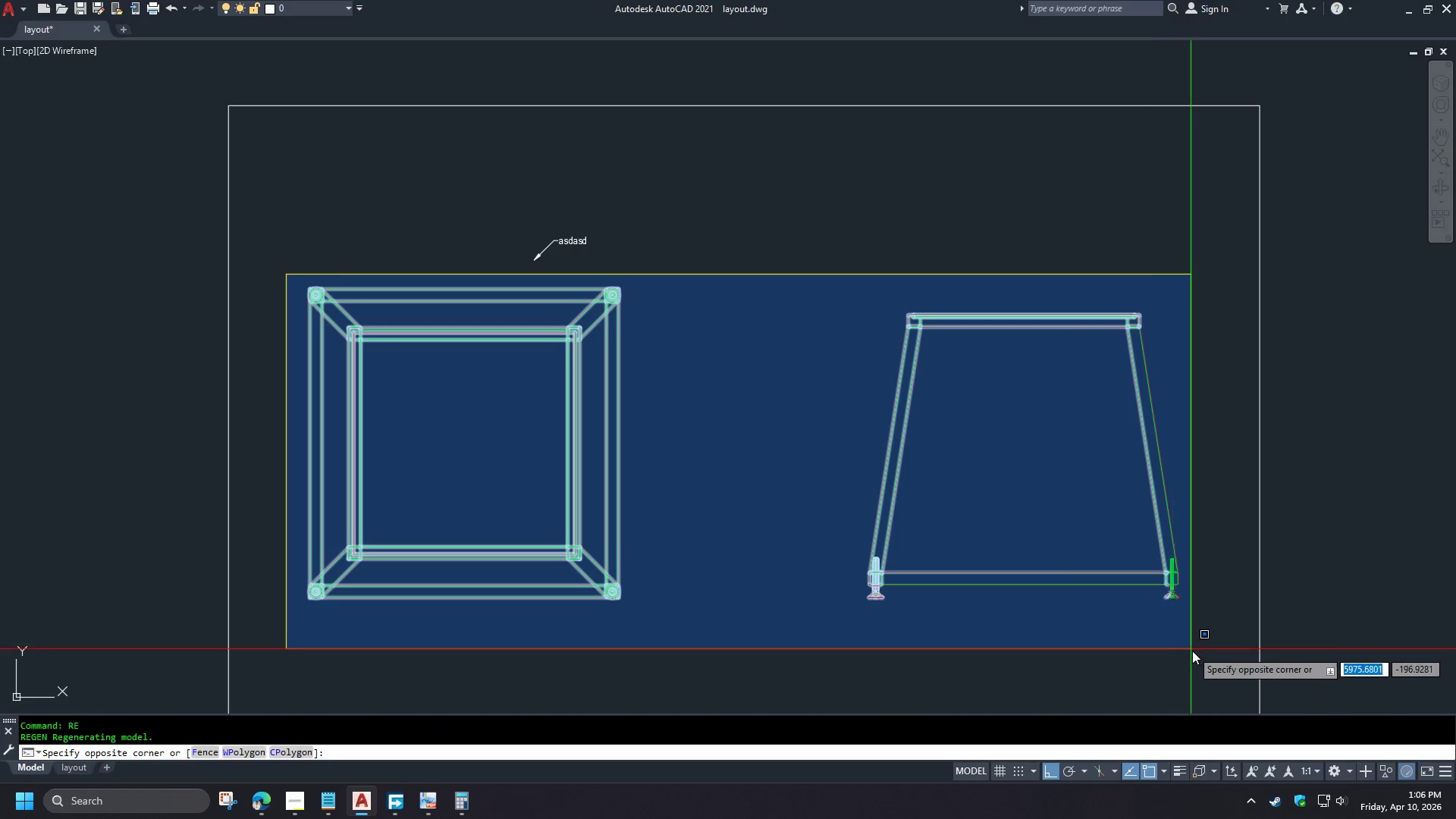 
left_click([1213, 661])
 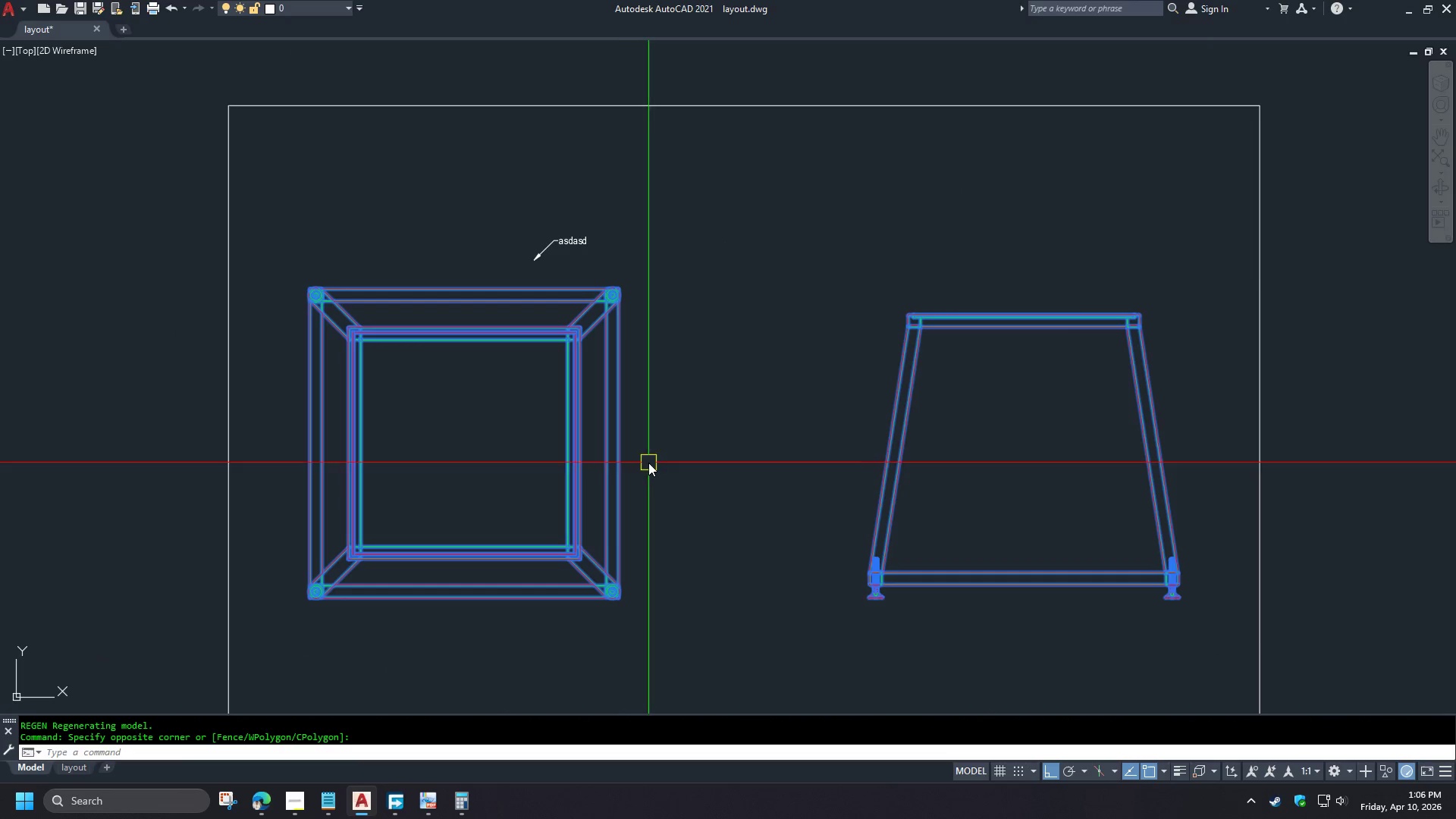 
key(Escape)
 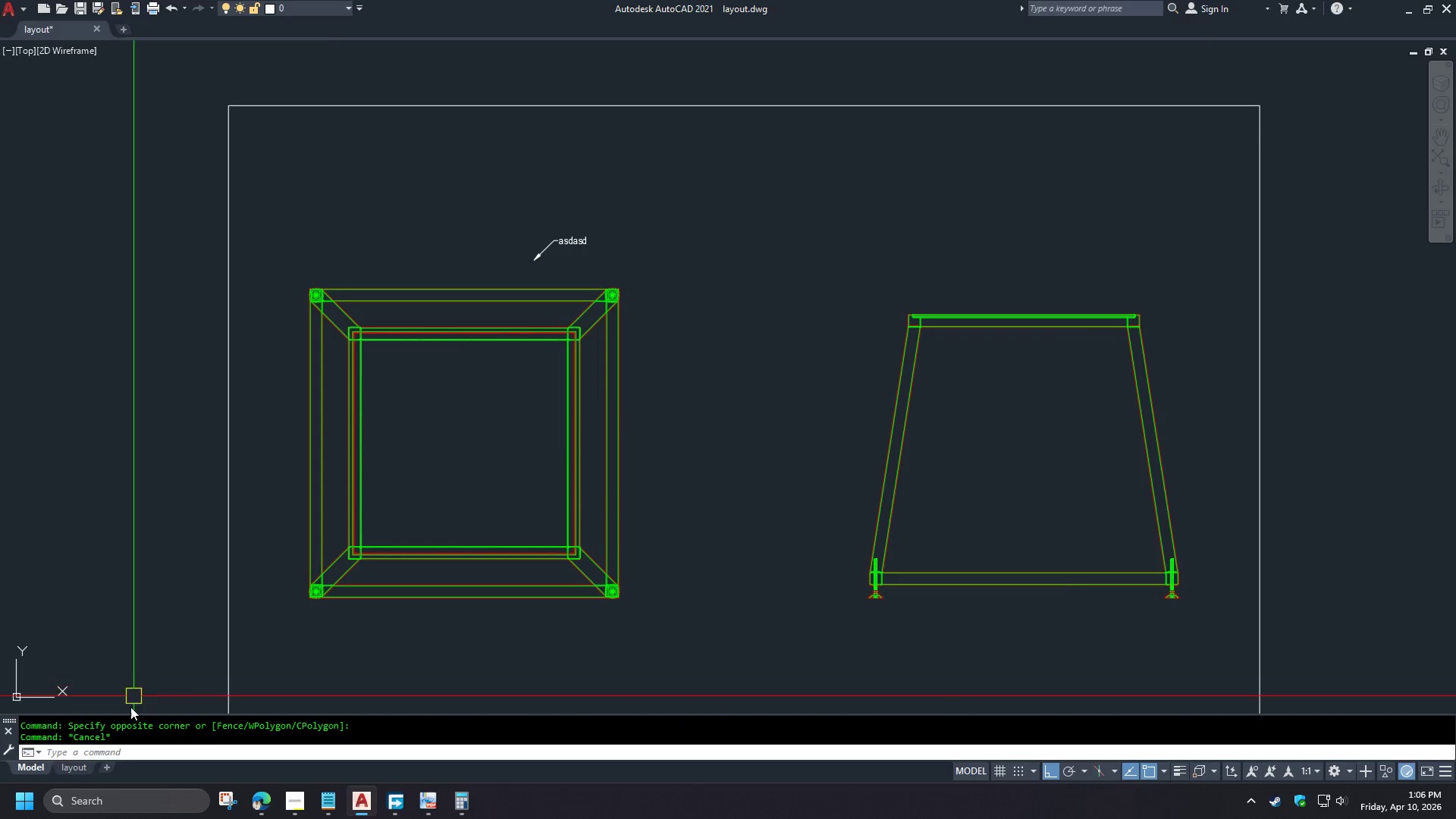 
left_click([80, 768])
 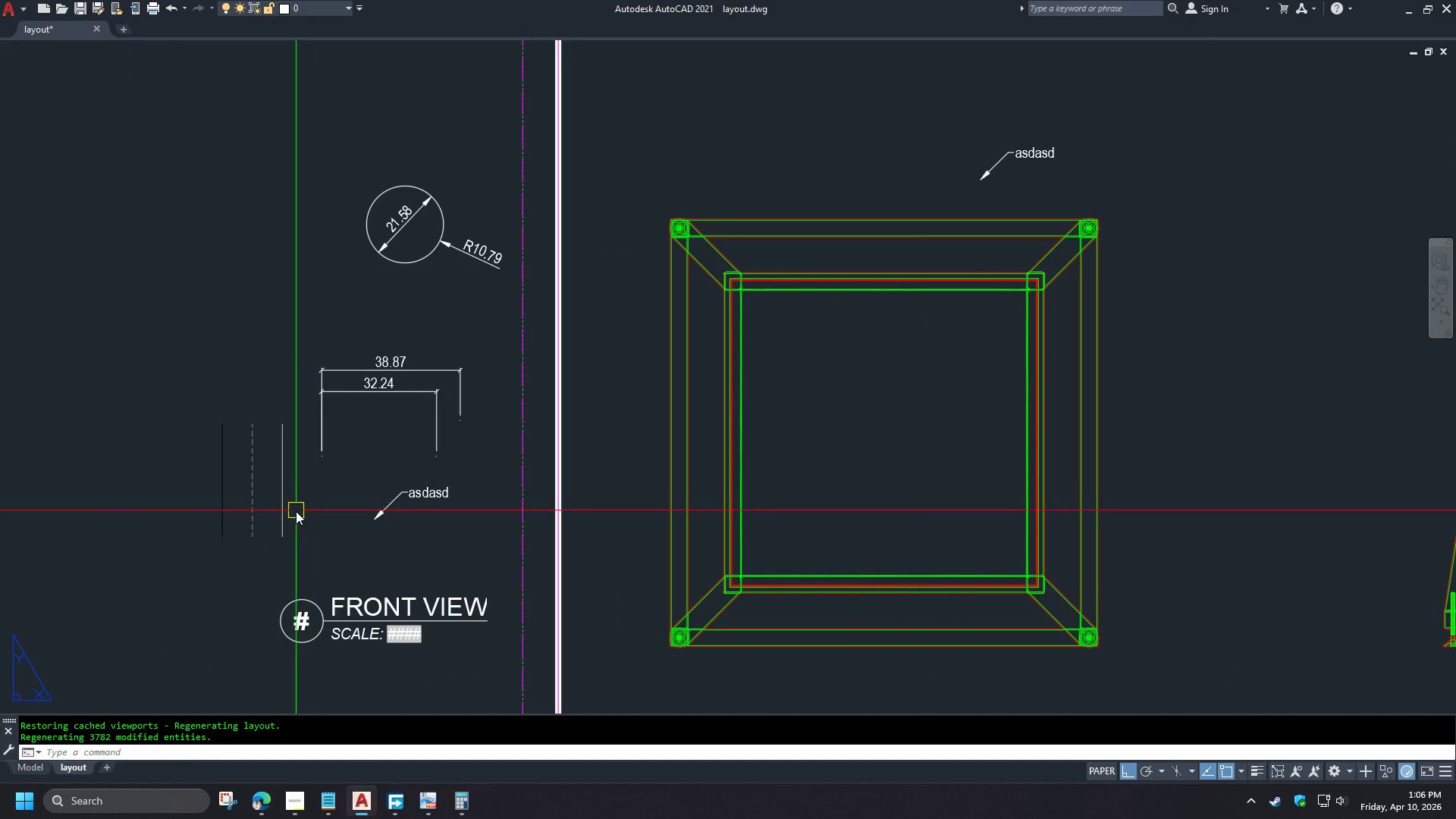 
left_click([304, 540])
 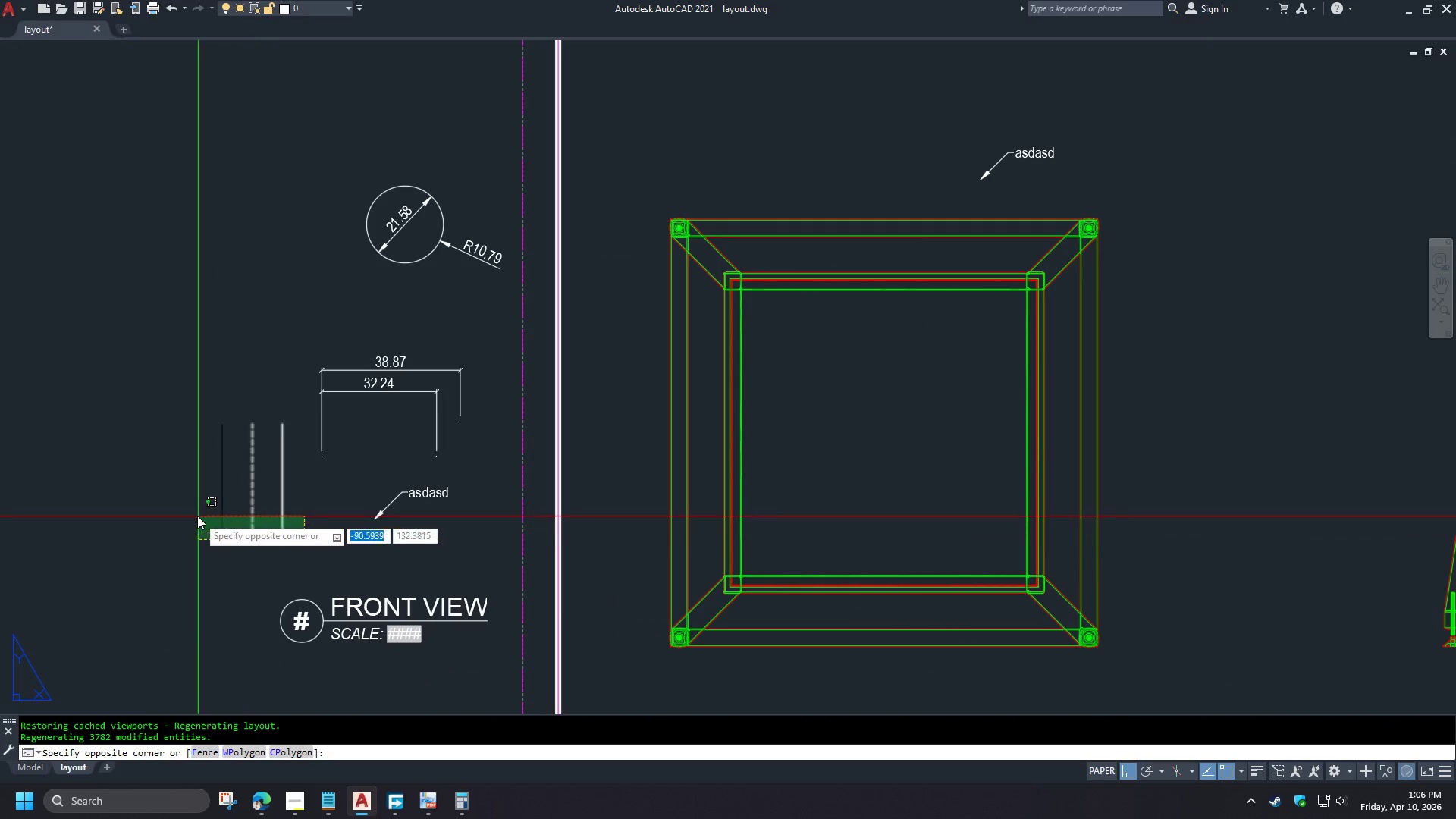 
left_click([197, 516])
 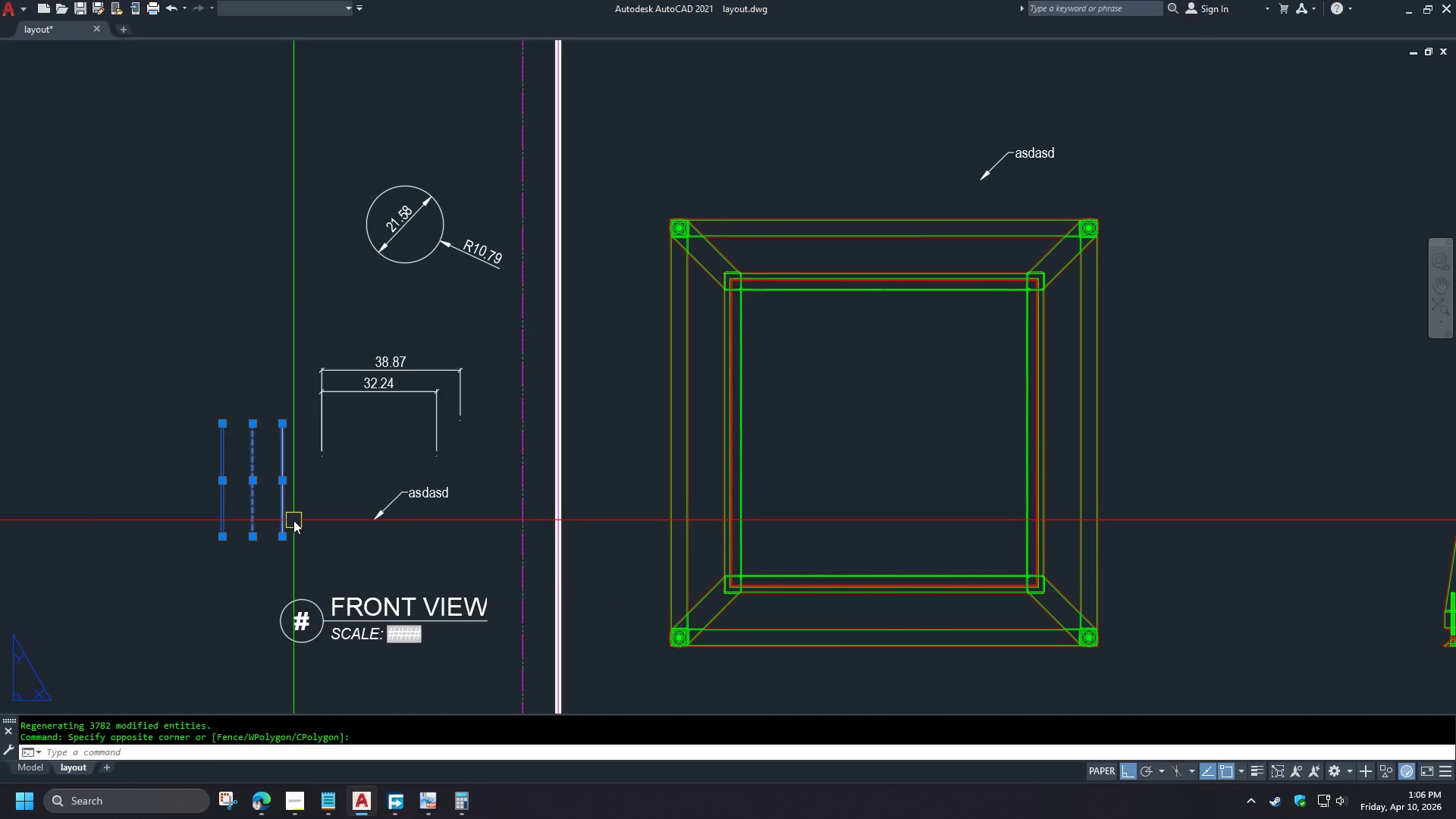 
key(Escape)
 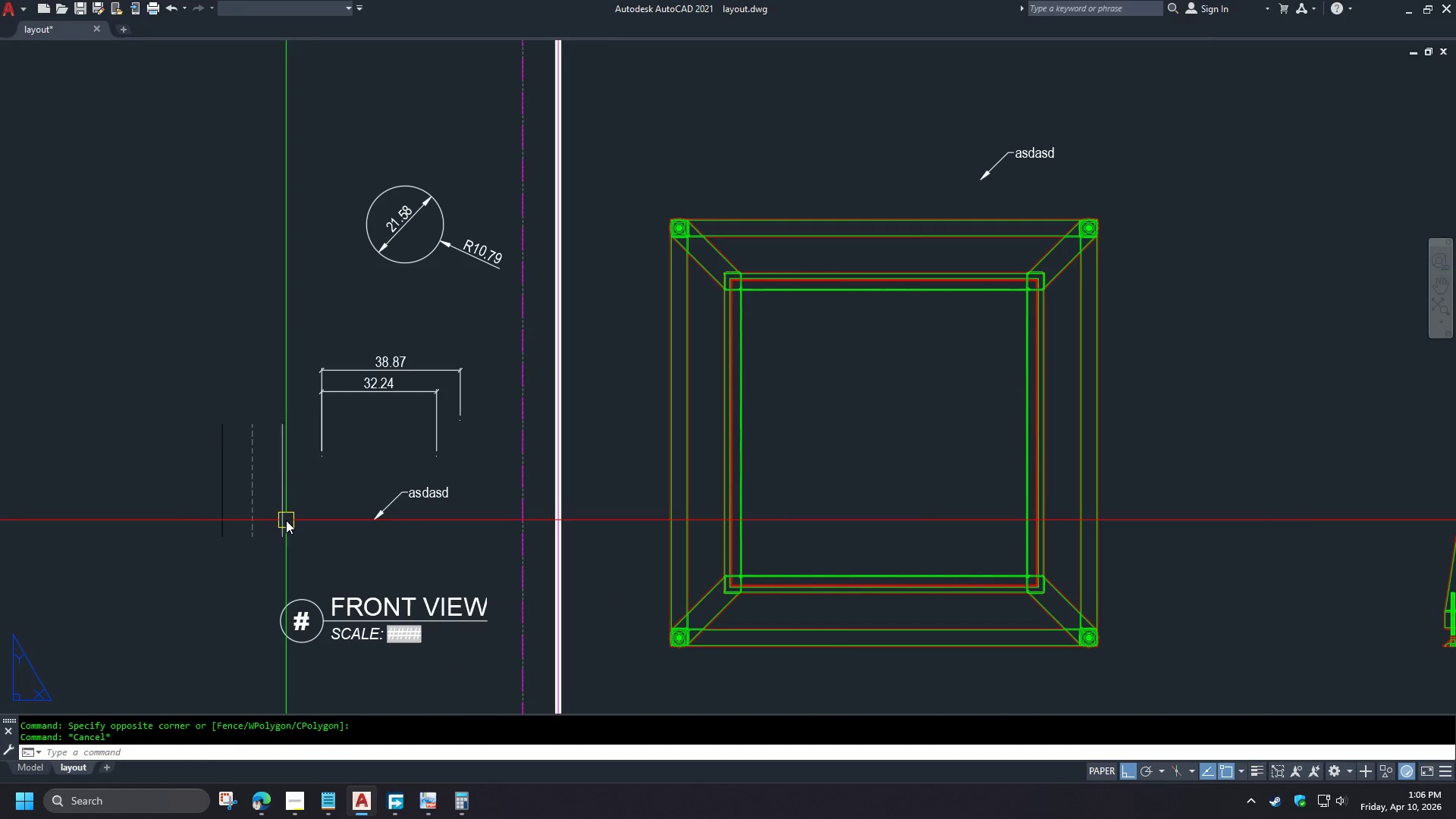 
left_click([286, 520])
 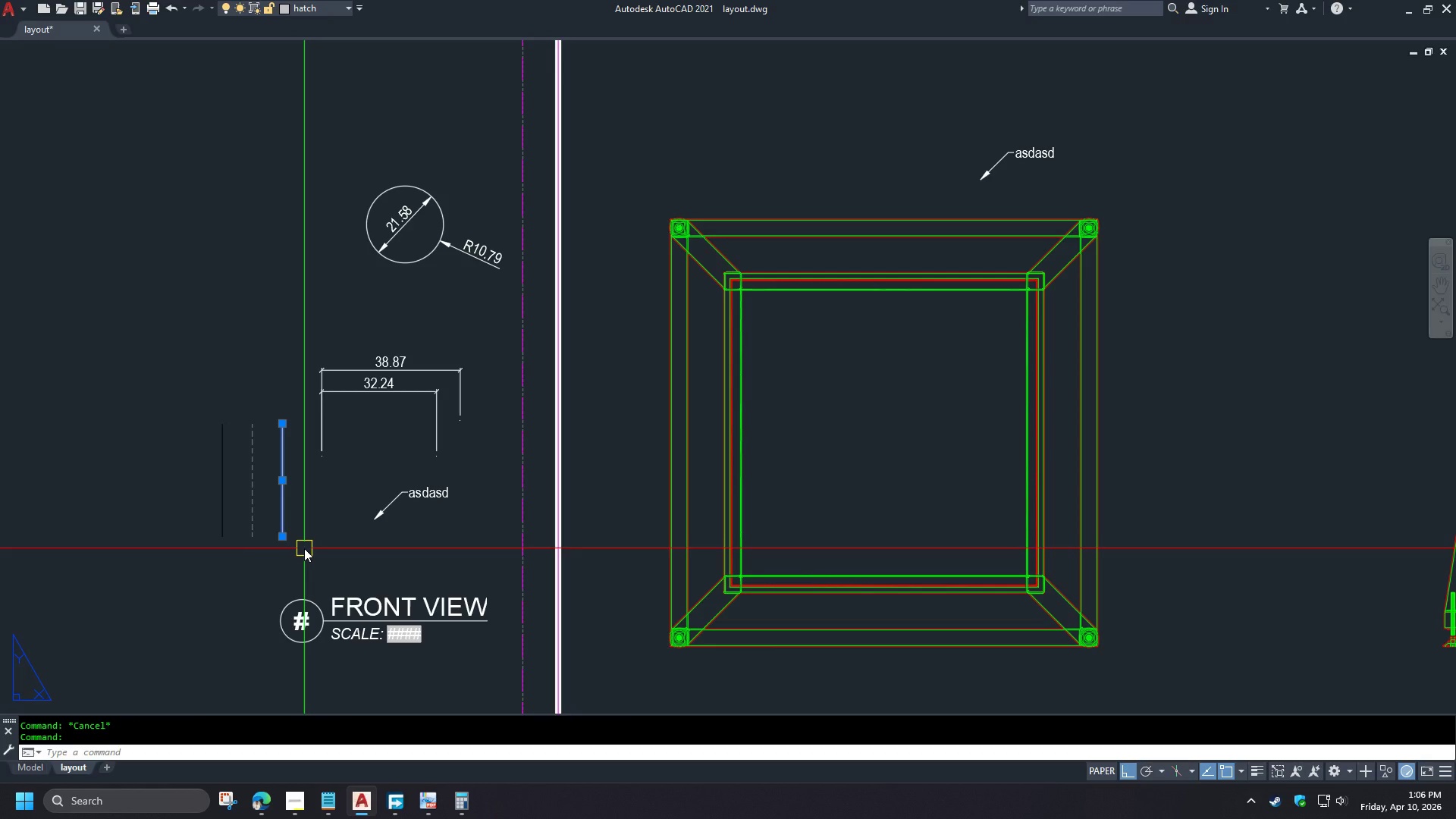 
key(Escape)
 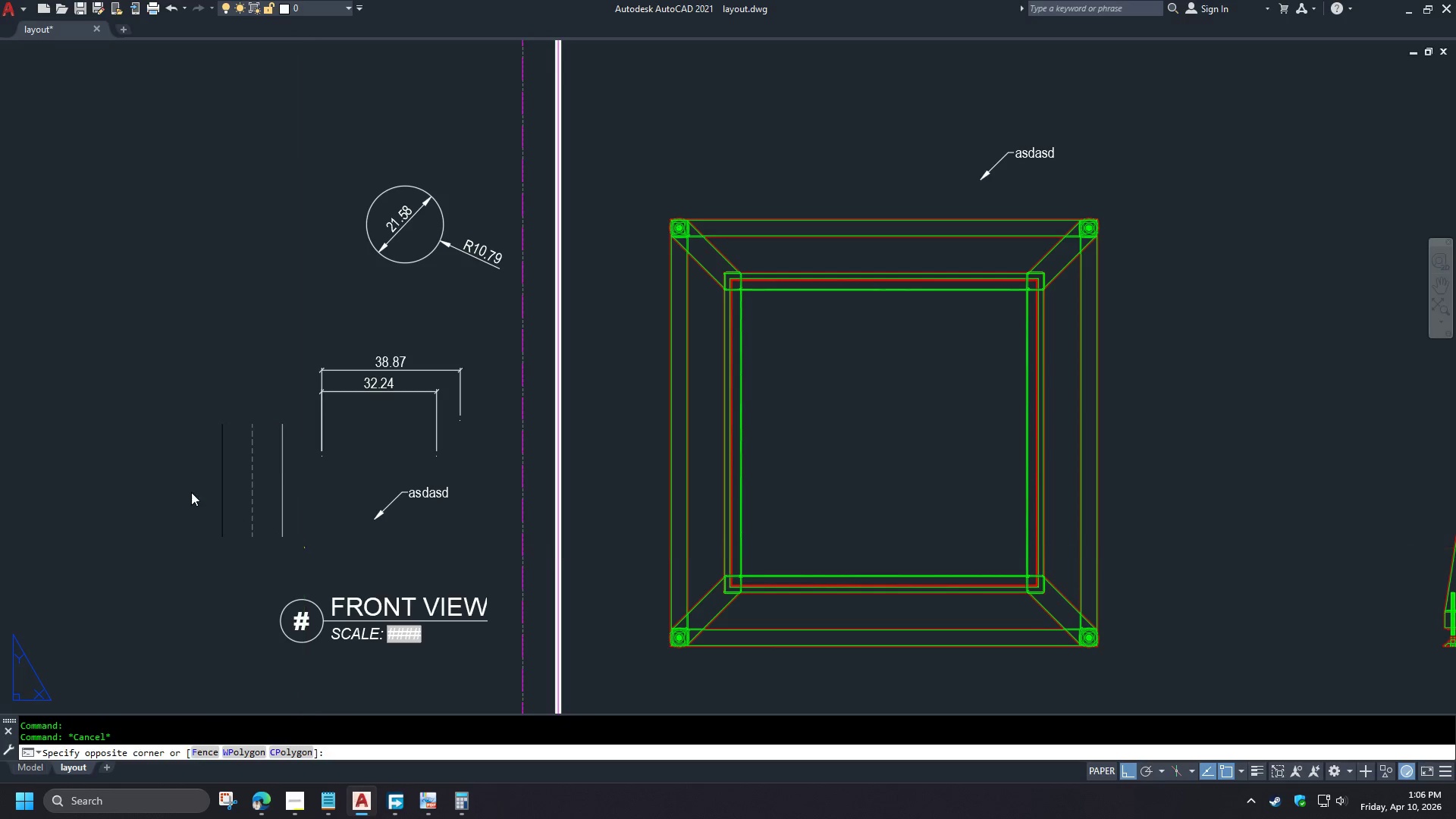 
double_click([190, 491])
 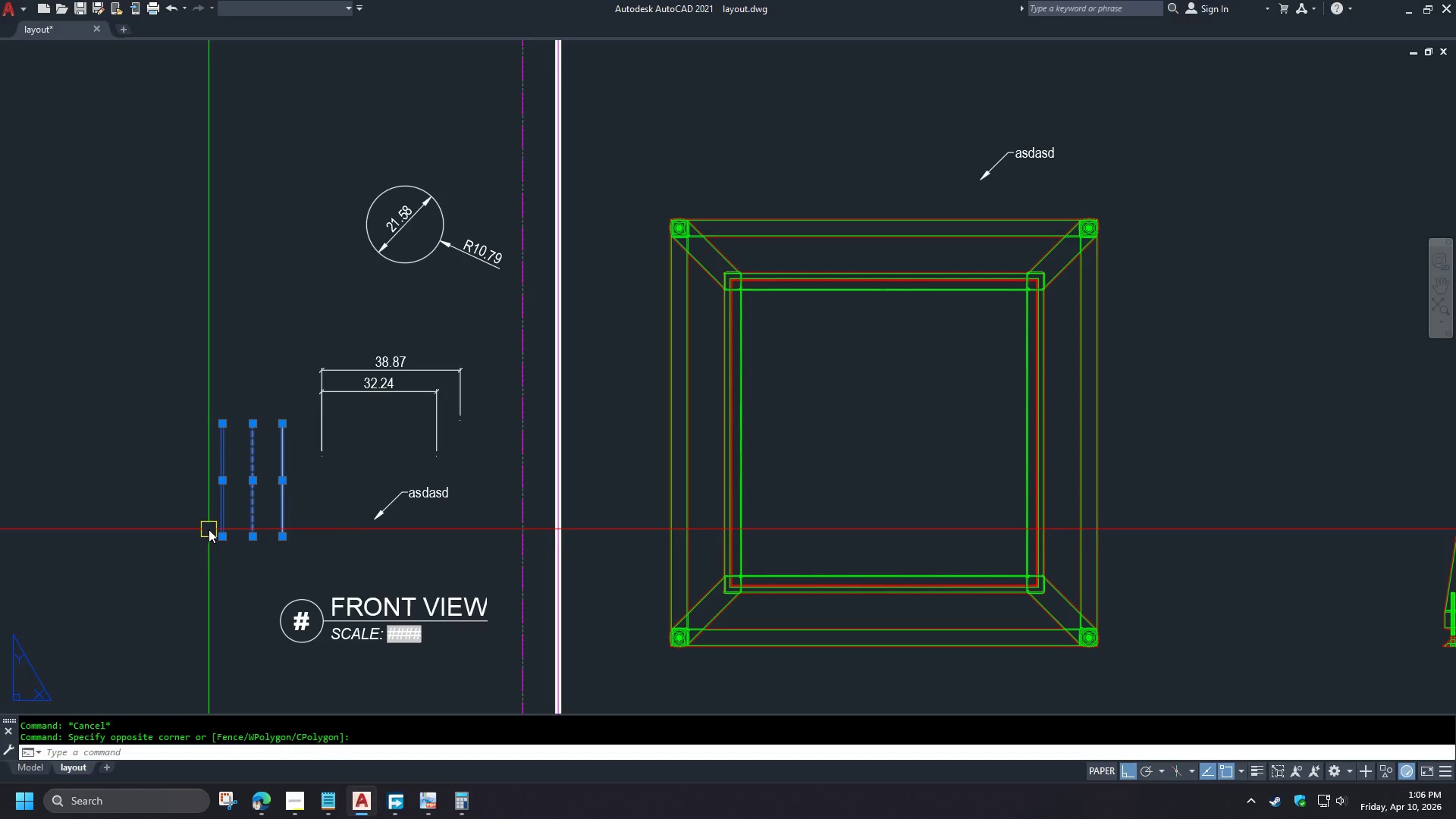 
key(Control+C)
 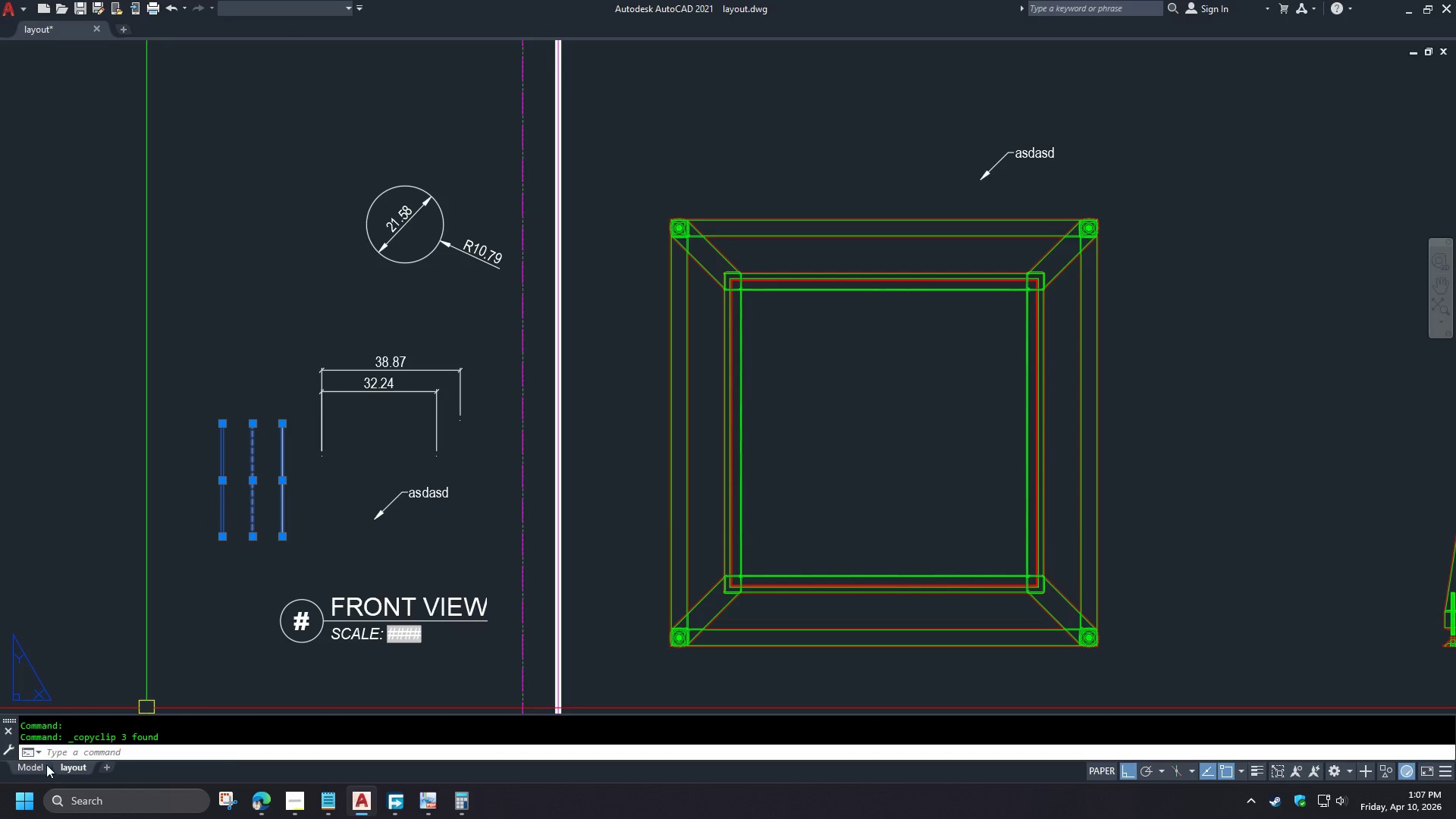 
left_click([36, 767])
 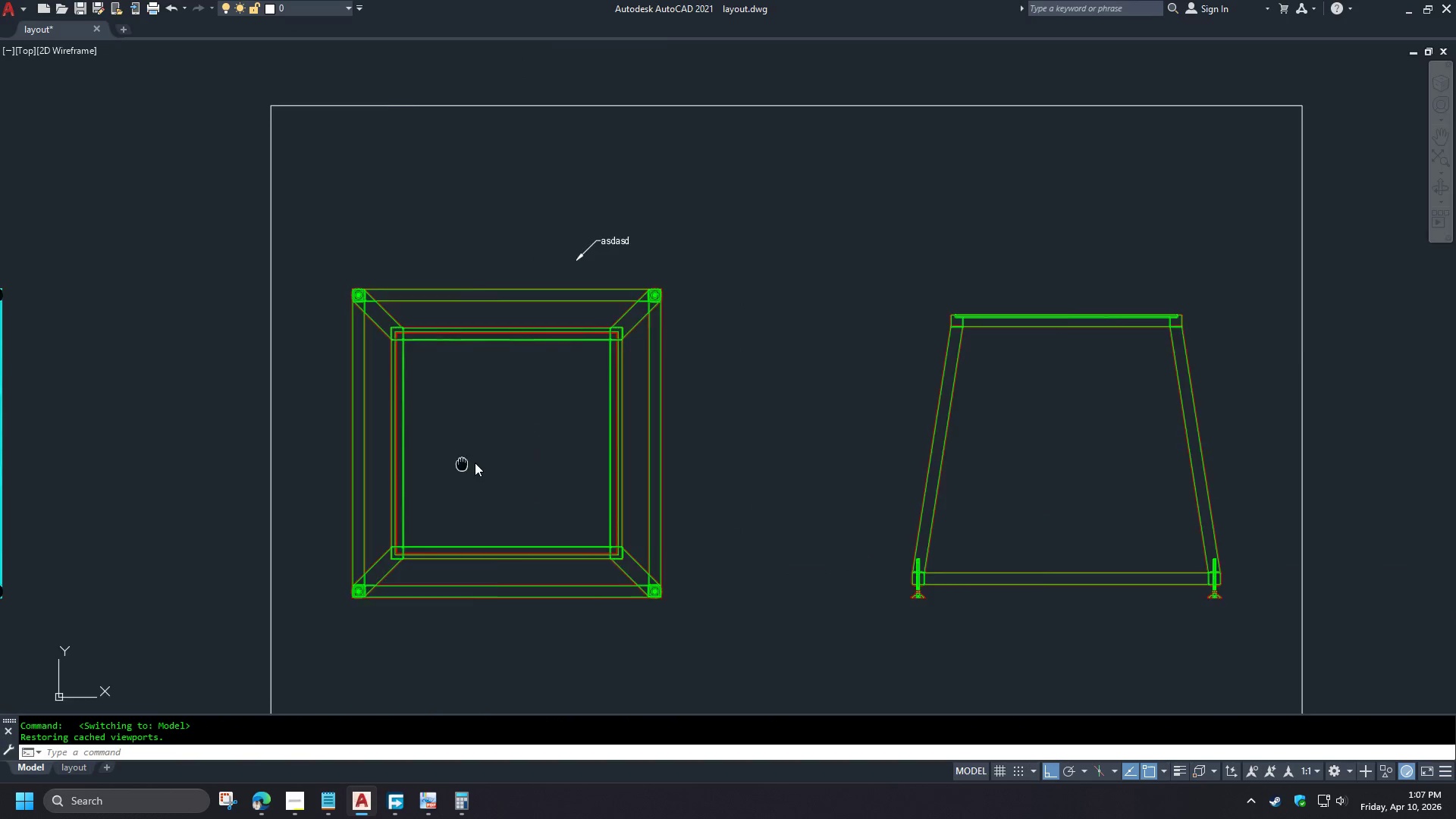 
key(Control+V)
 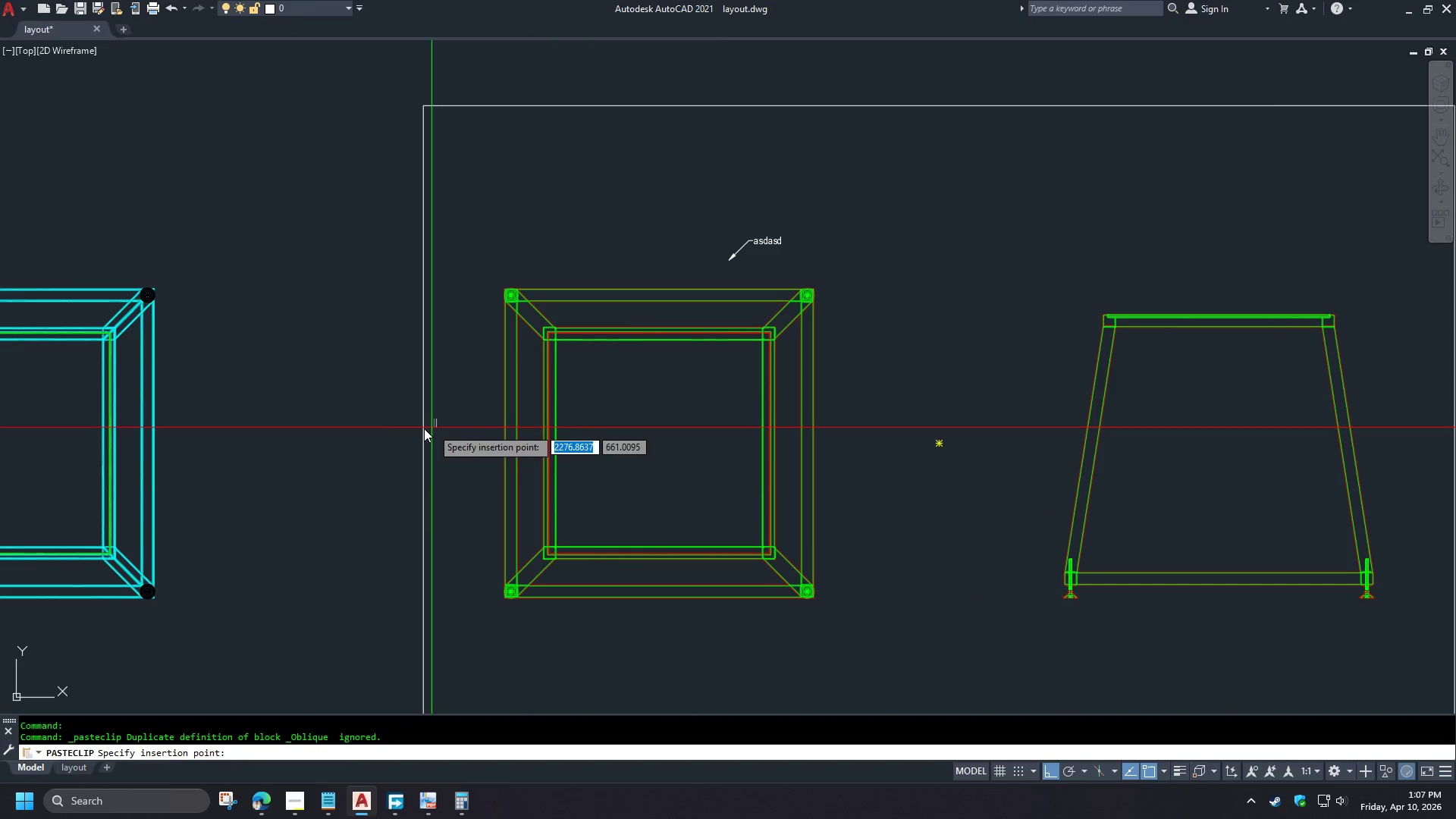 
left_click([364, 430])
 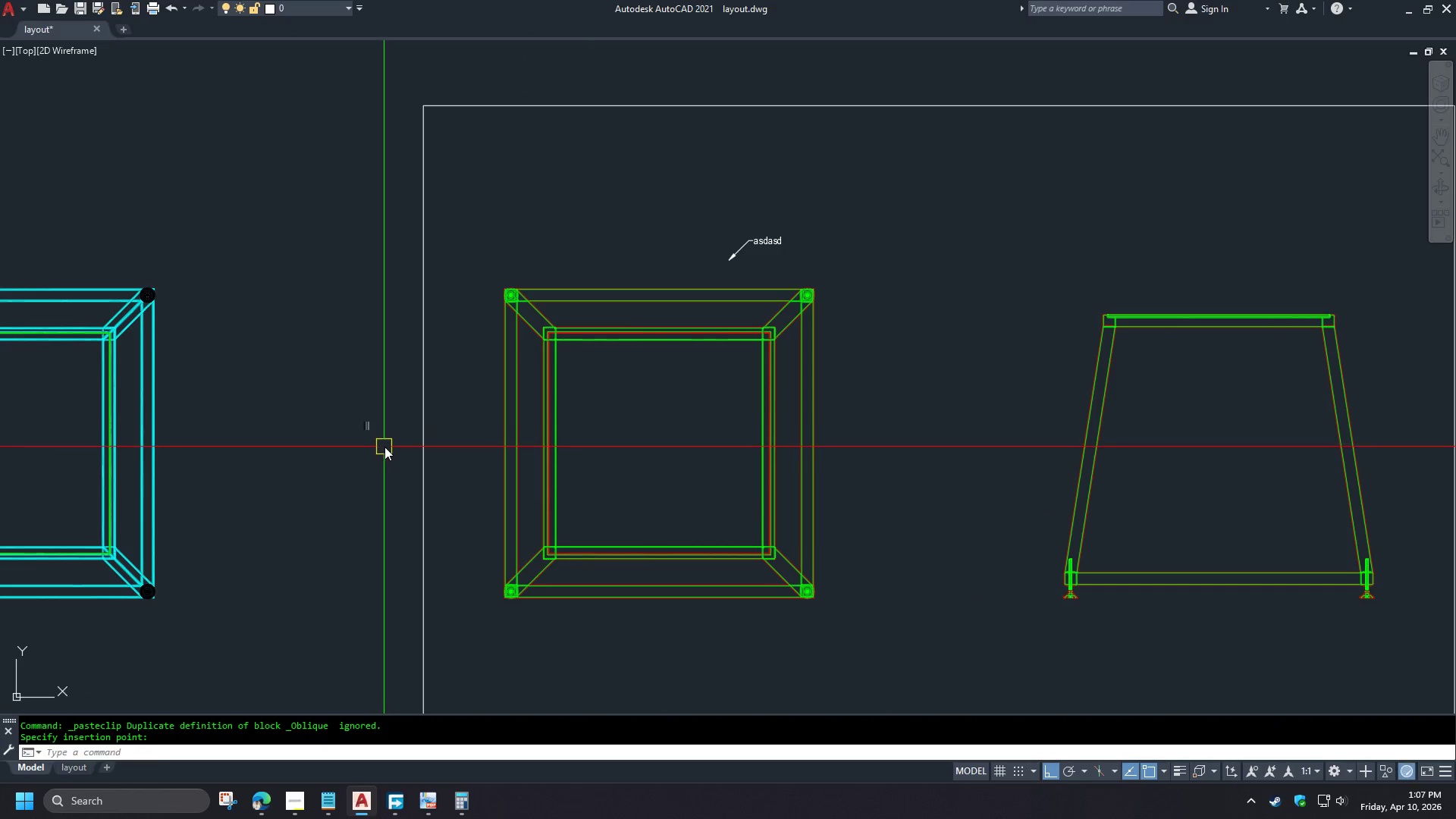 
left_click_drag(start_coordinate=[386, 447], to_coordinate=[379, 444])
 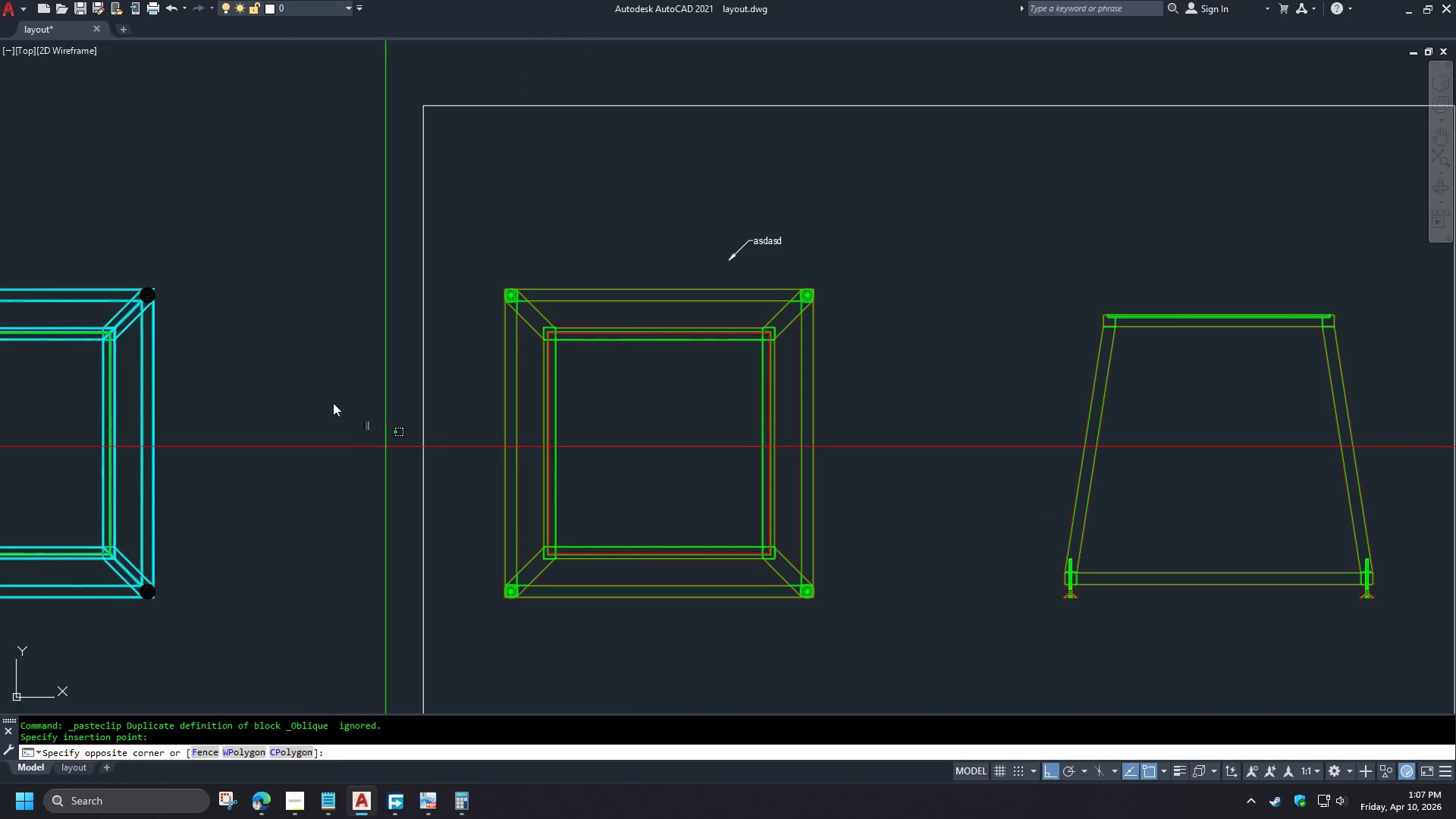 
triple_click([333, 403])
 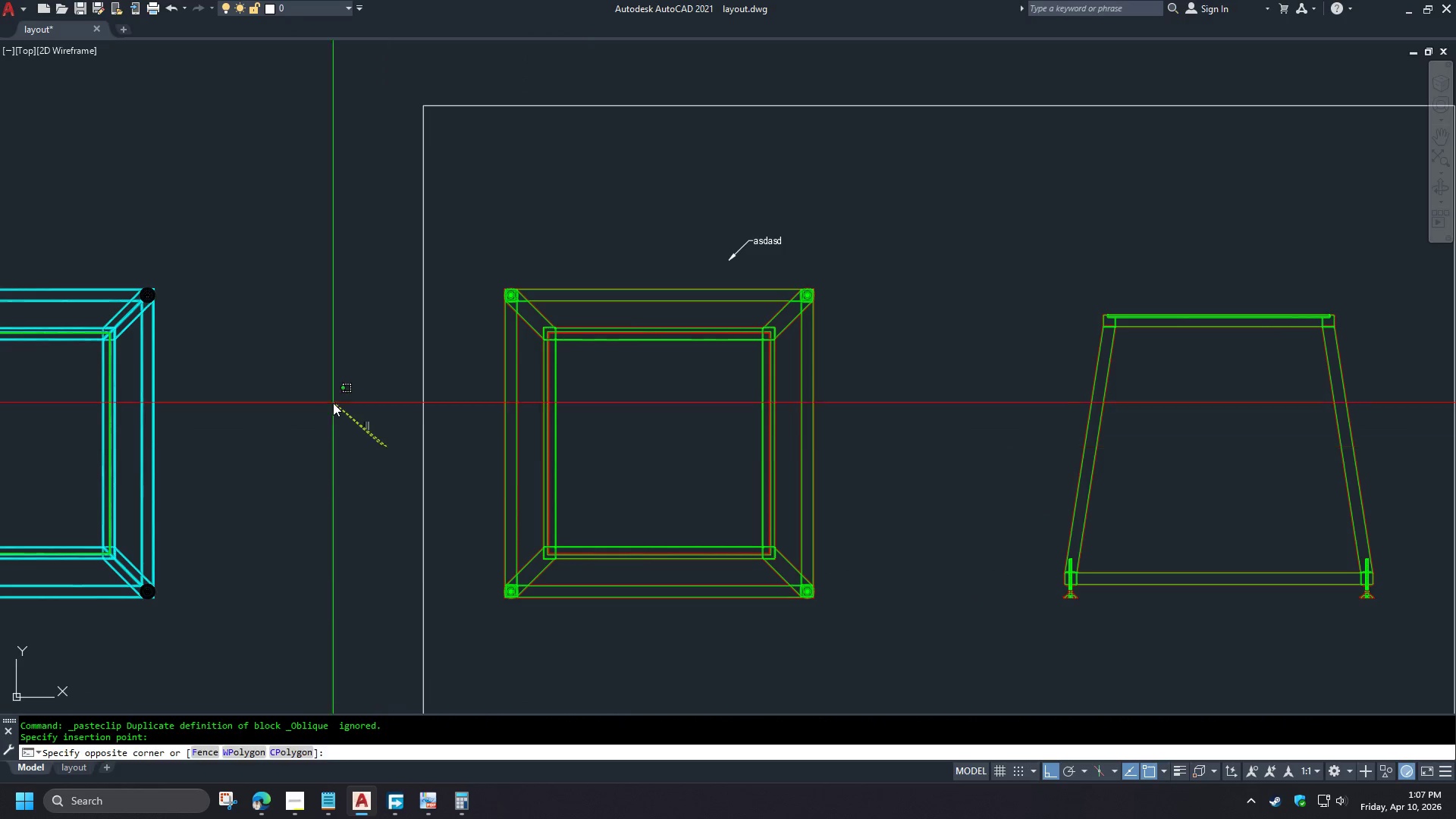 
type(sc )
key(Escape)
 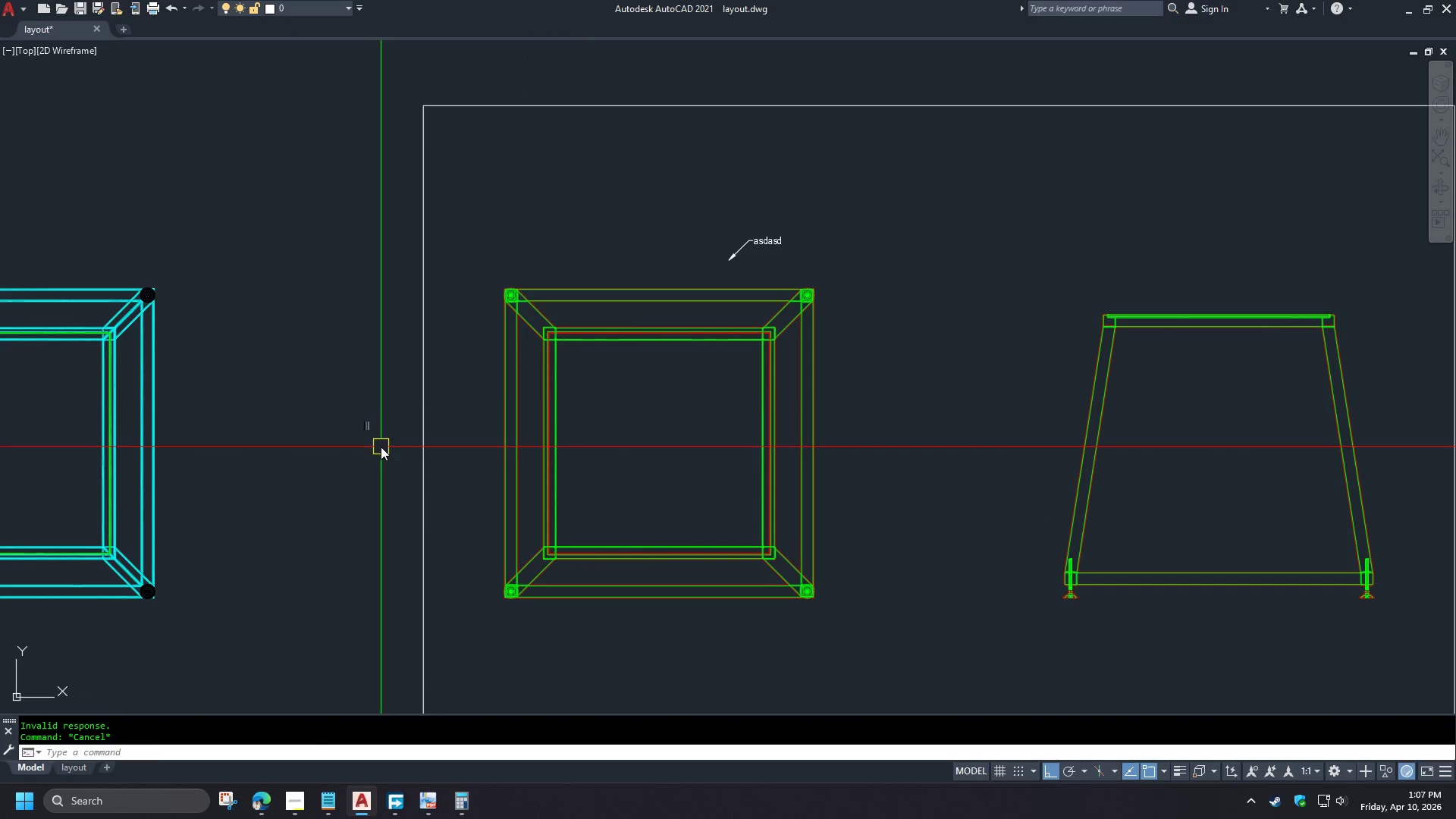 
left_click_drag(start_coordinate=[381, 447], to_coordinate=[378, 441])
 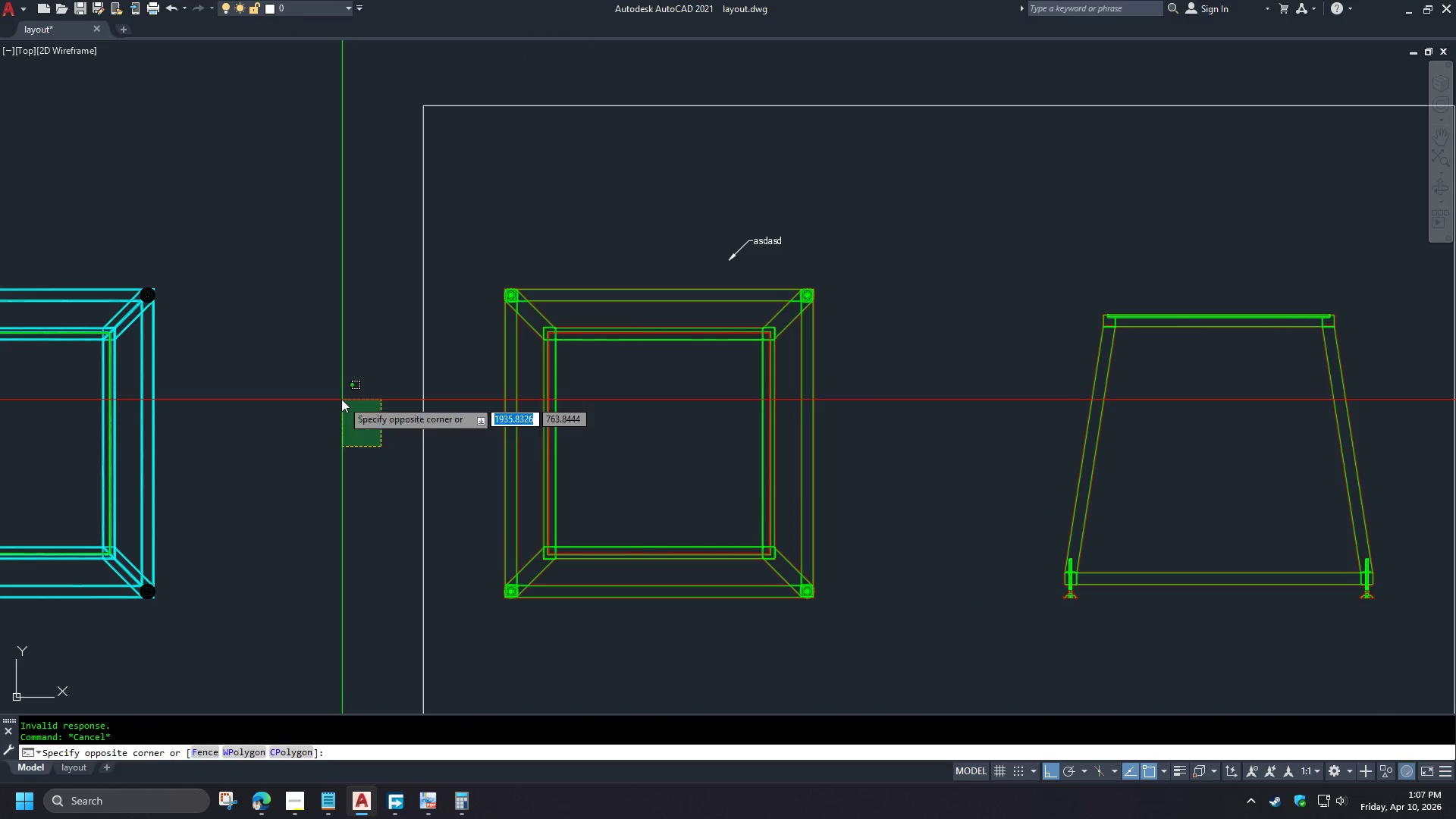 
double_click([341, 399])
 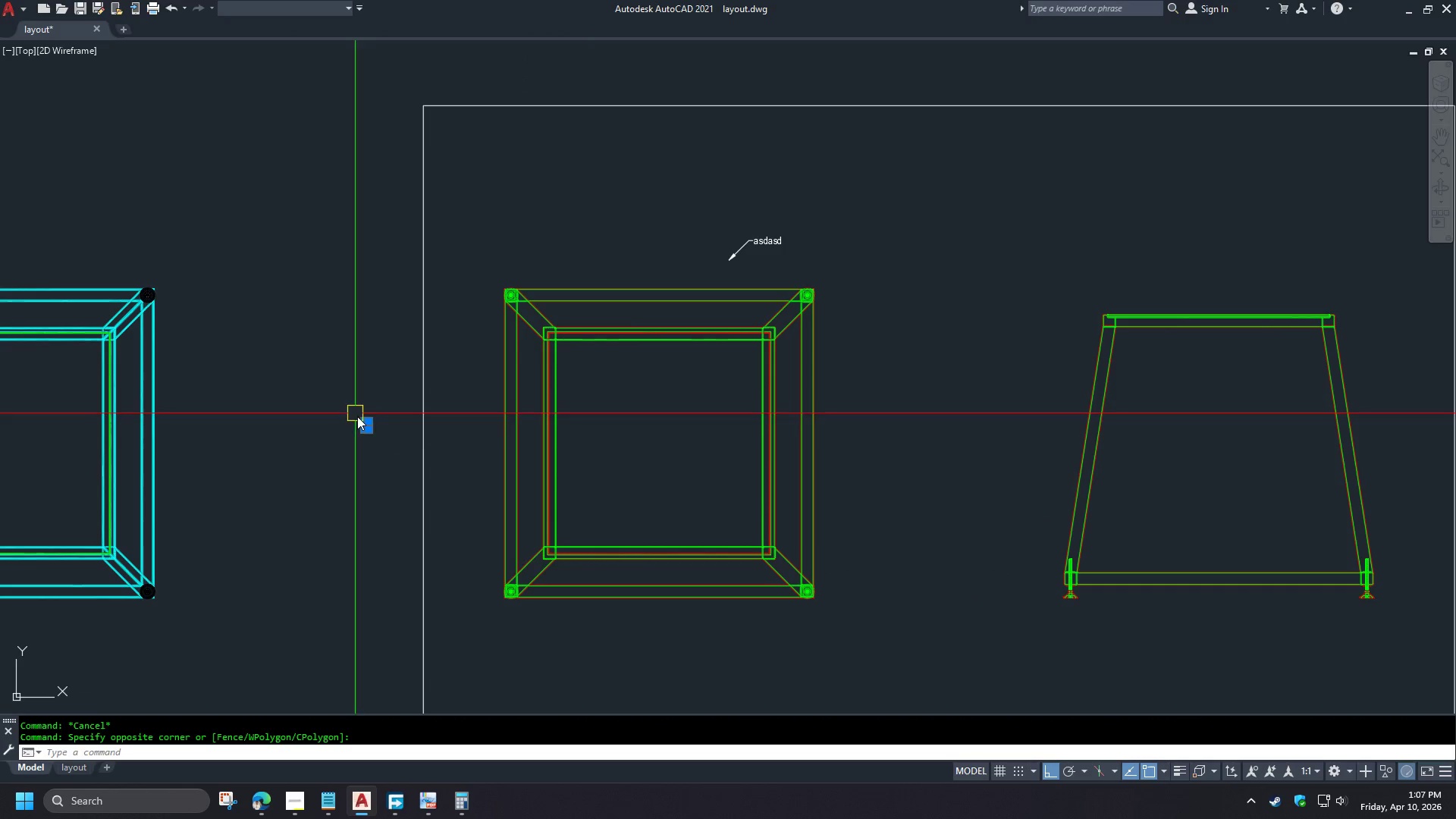 
type(sc )
 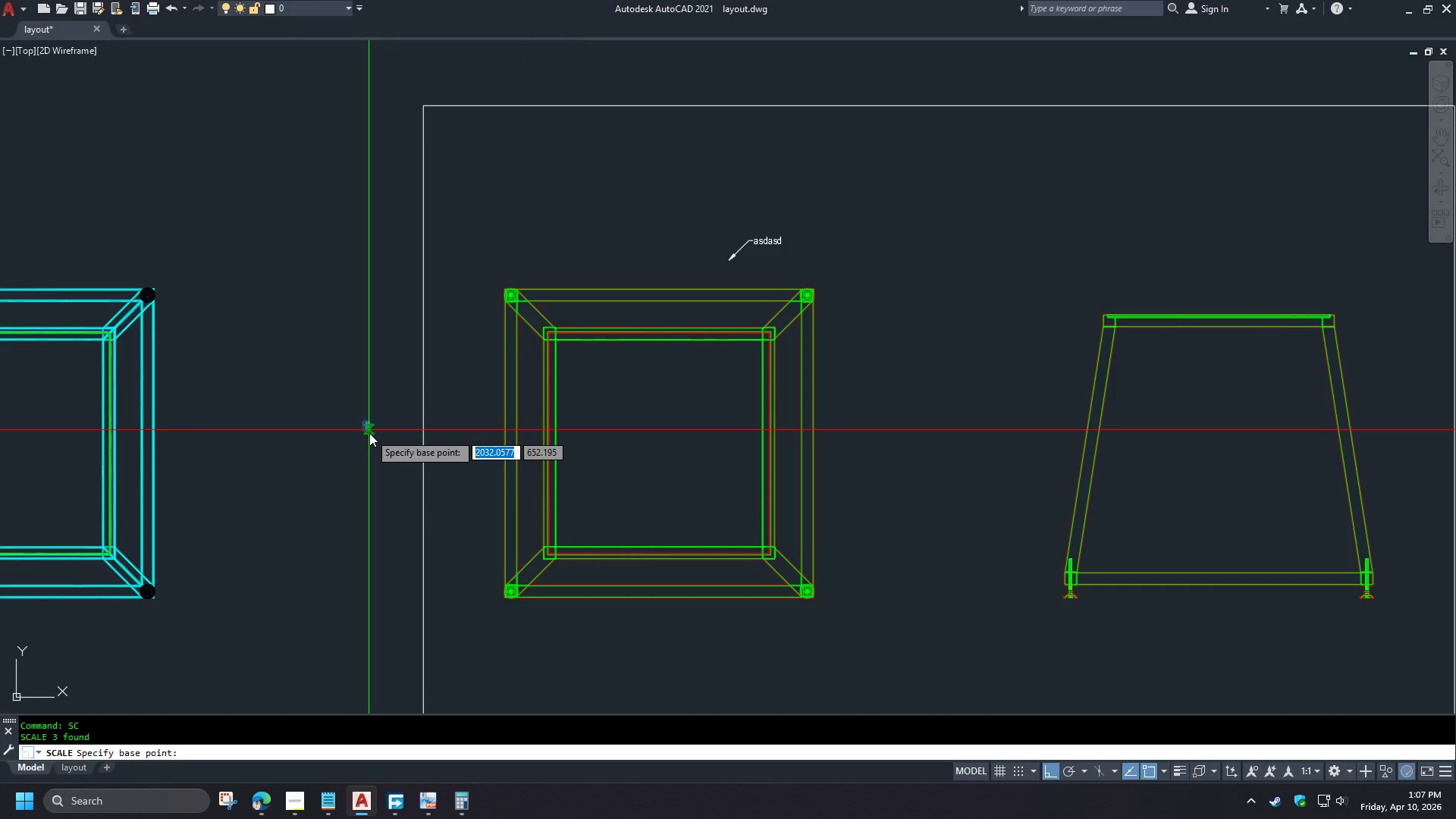 
left_click([369, 433])
 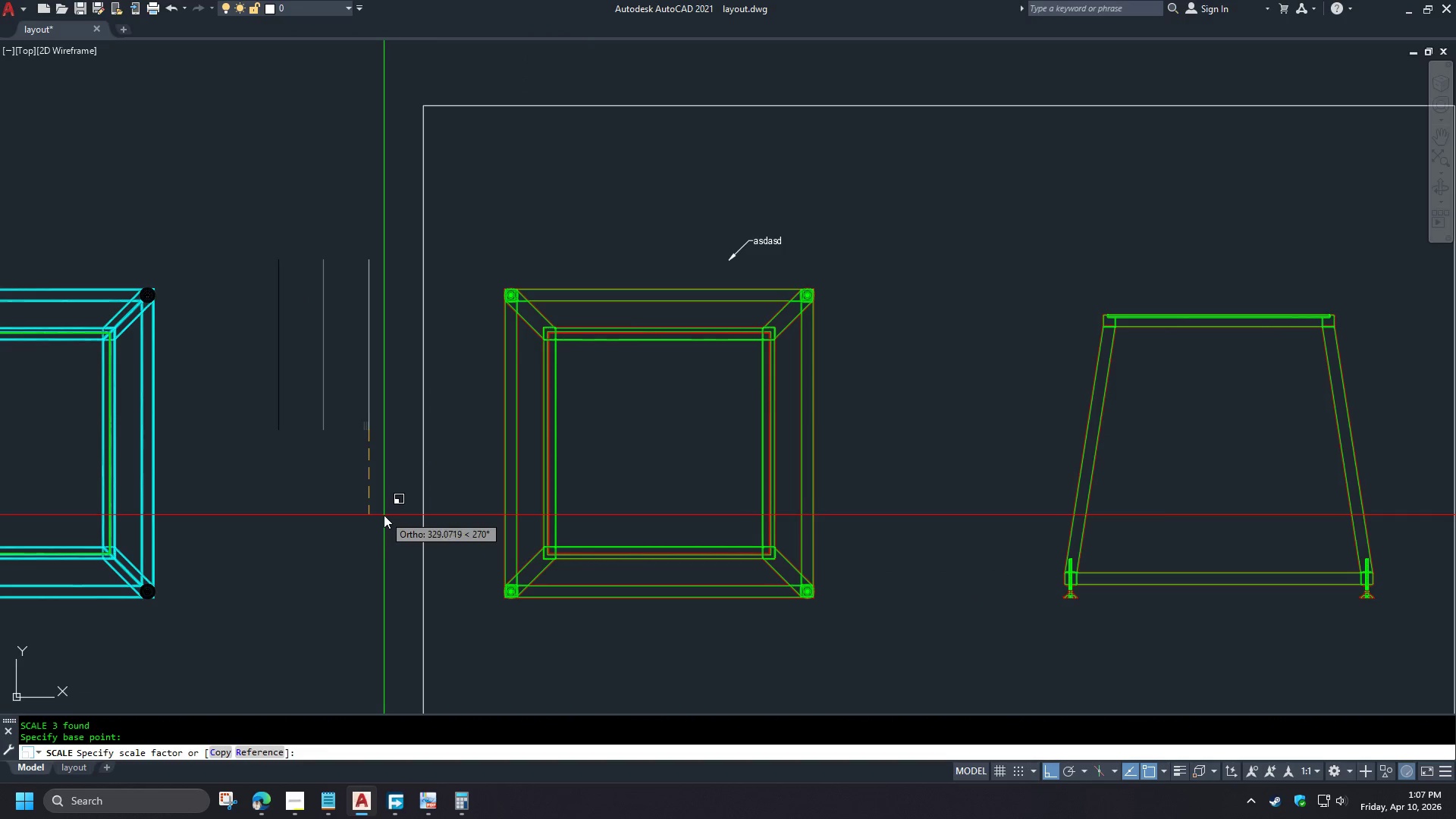 
left_click([384, 517])
 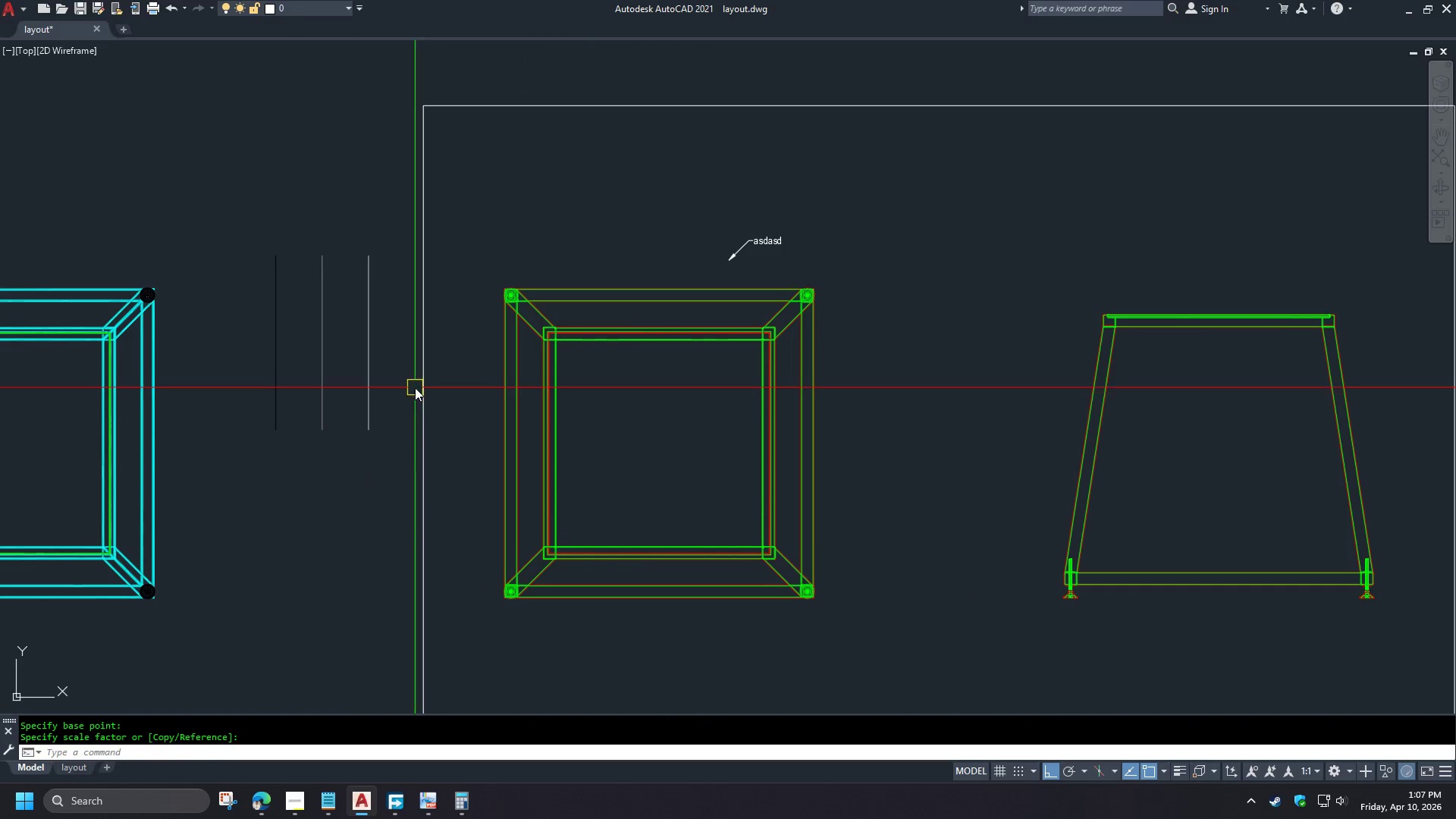 
type(re )
 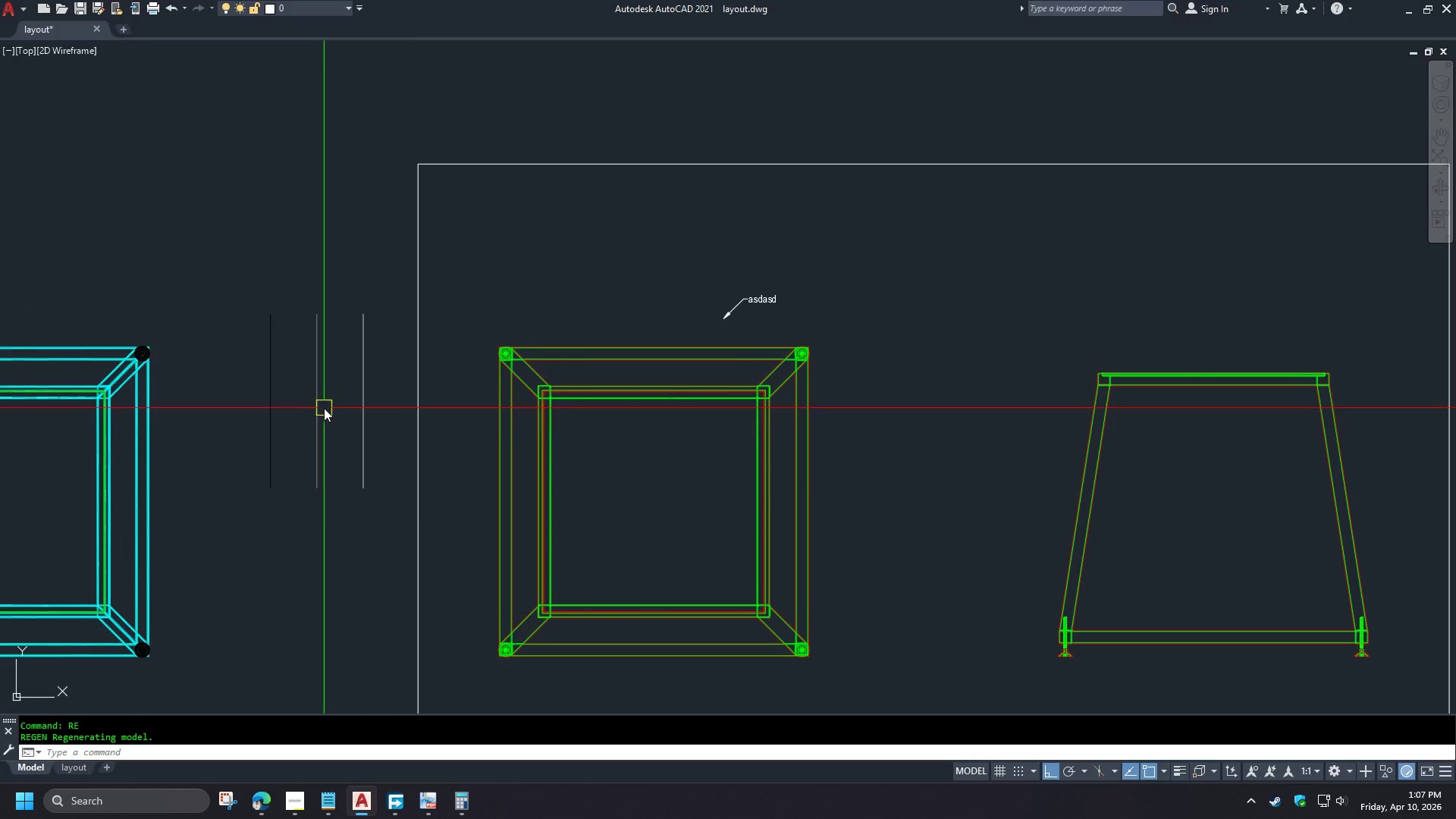 
left_click([322, 403])
 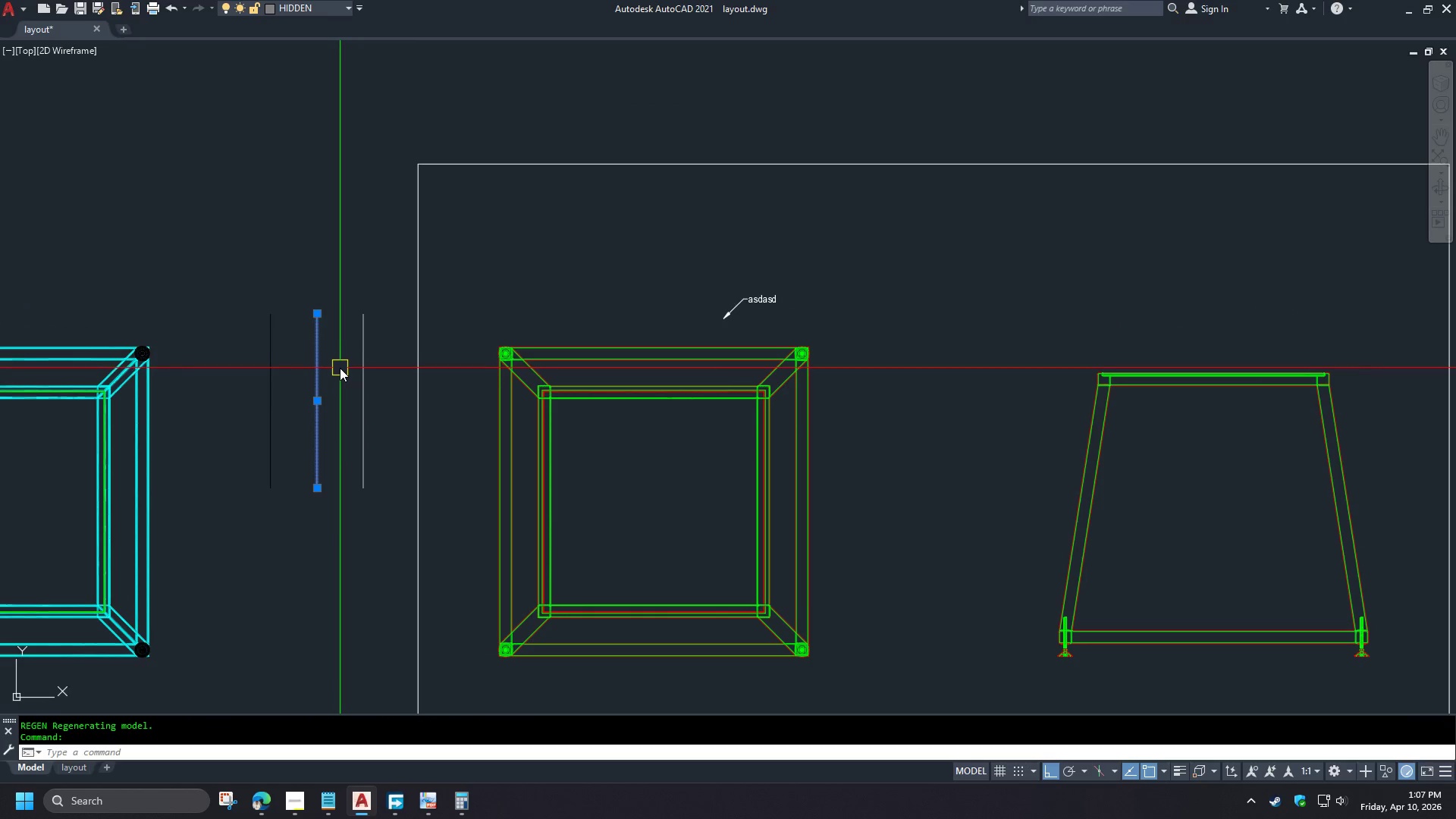 
key(Escape)
 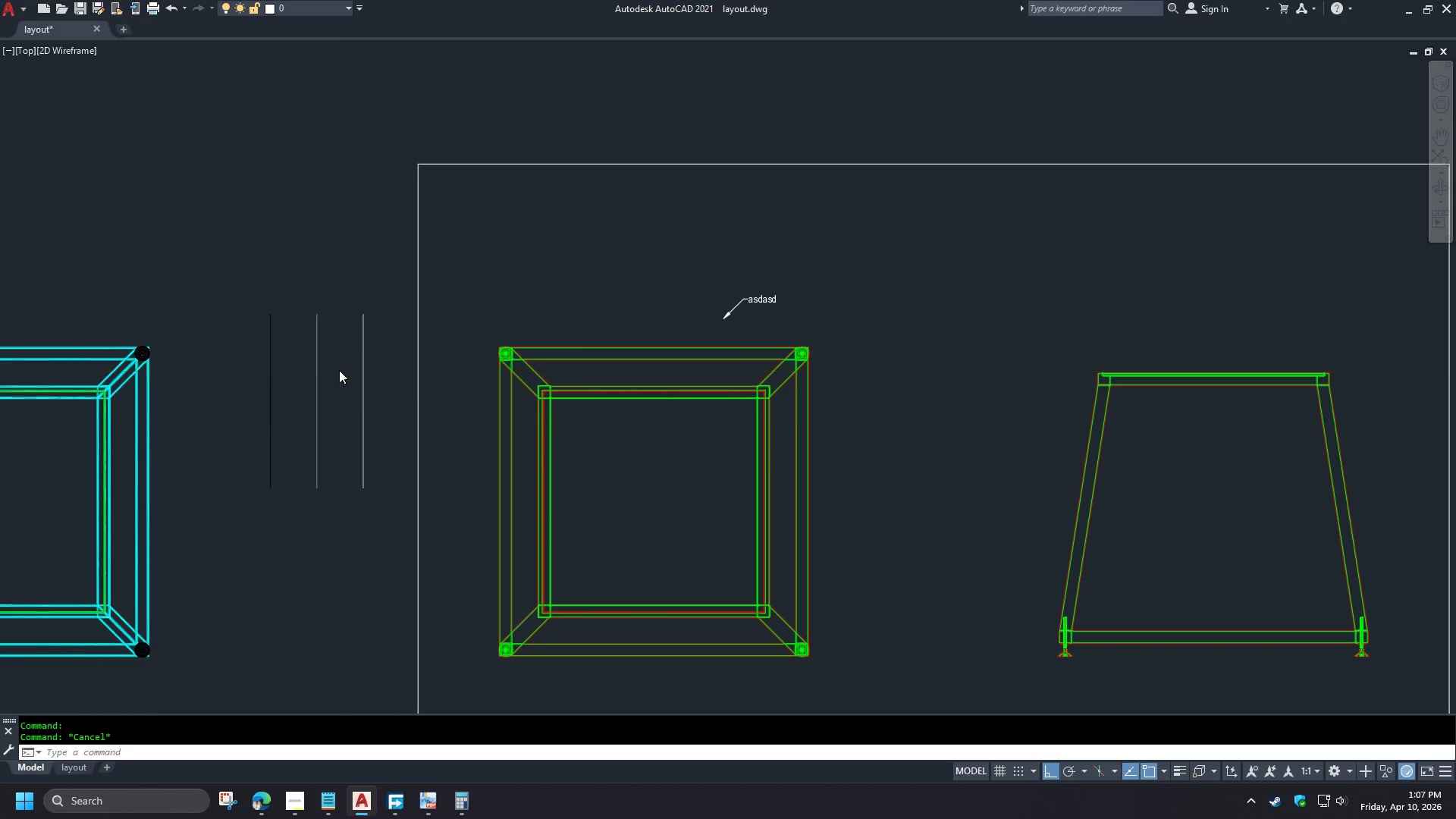 
scroll: coordinate [339, 369], scroll_direction: up, amount: 2.0
 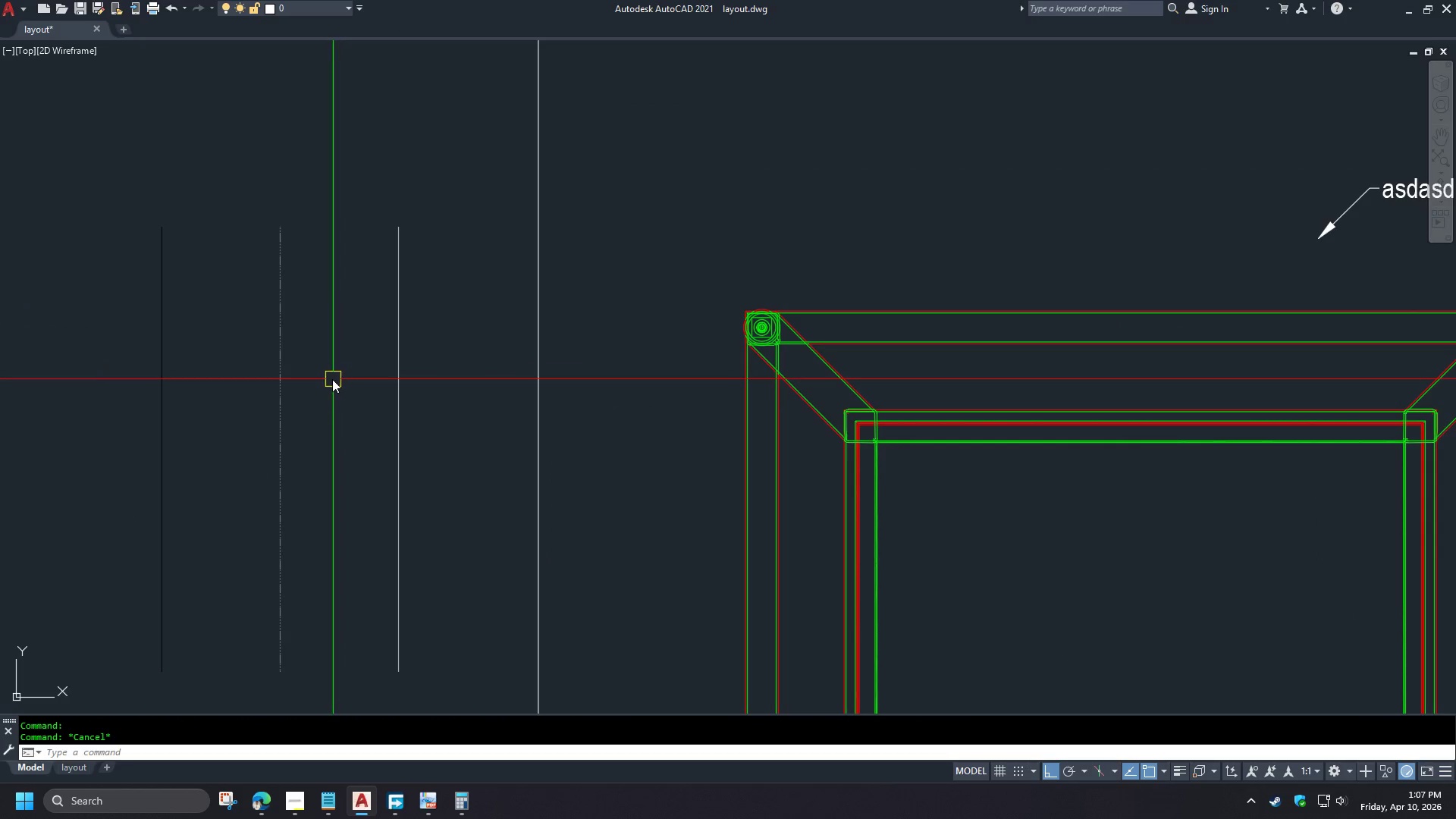 
key(R)
 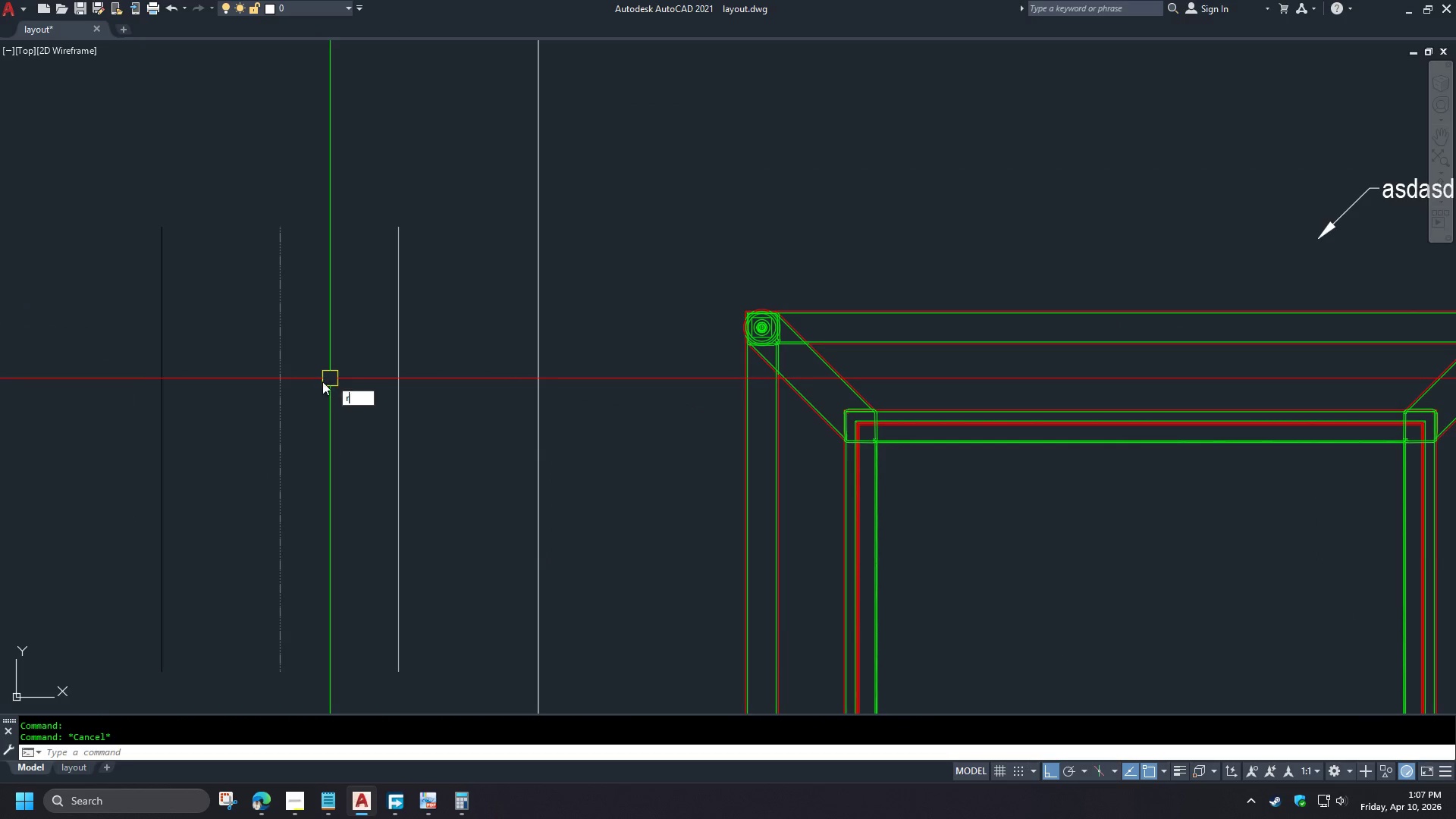 
key(E)
 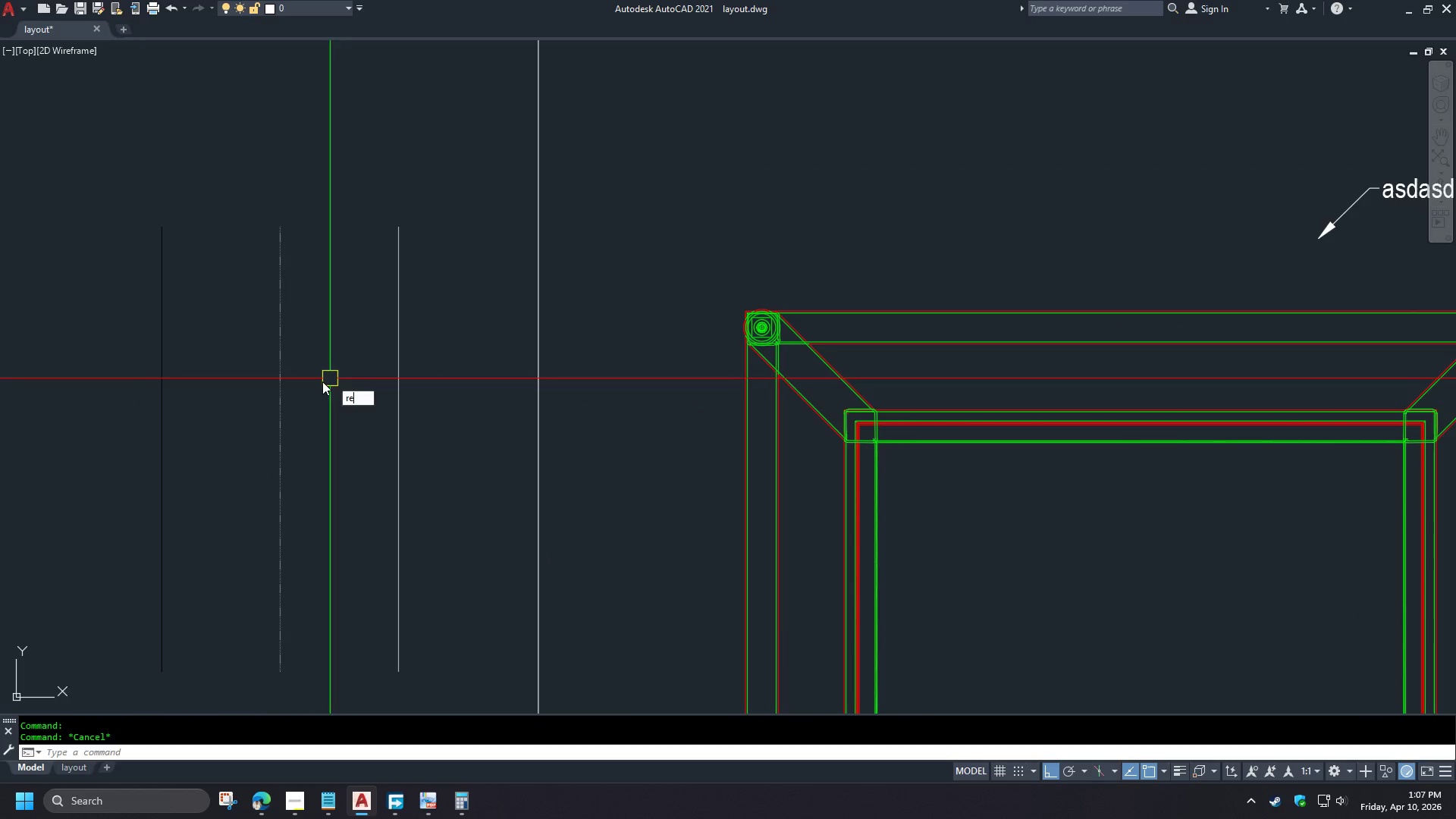 
key(Space)
 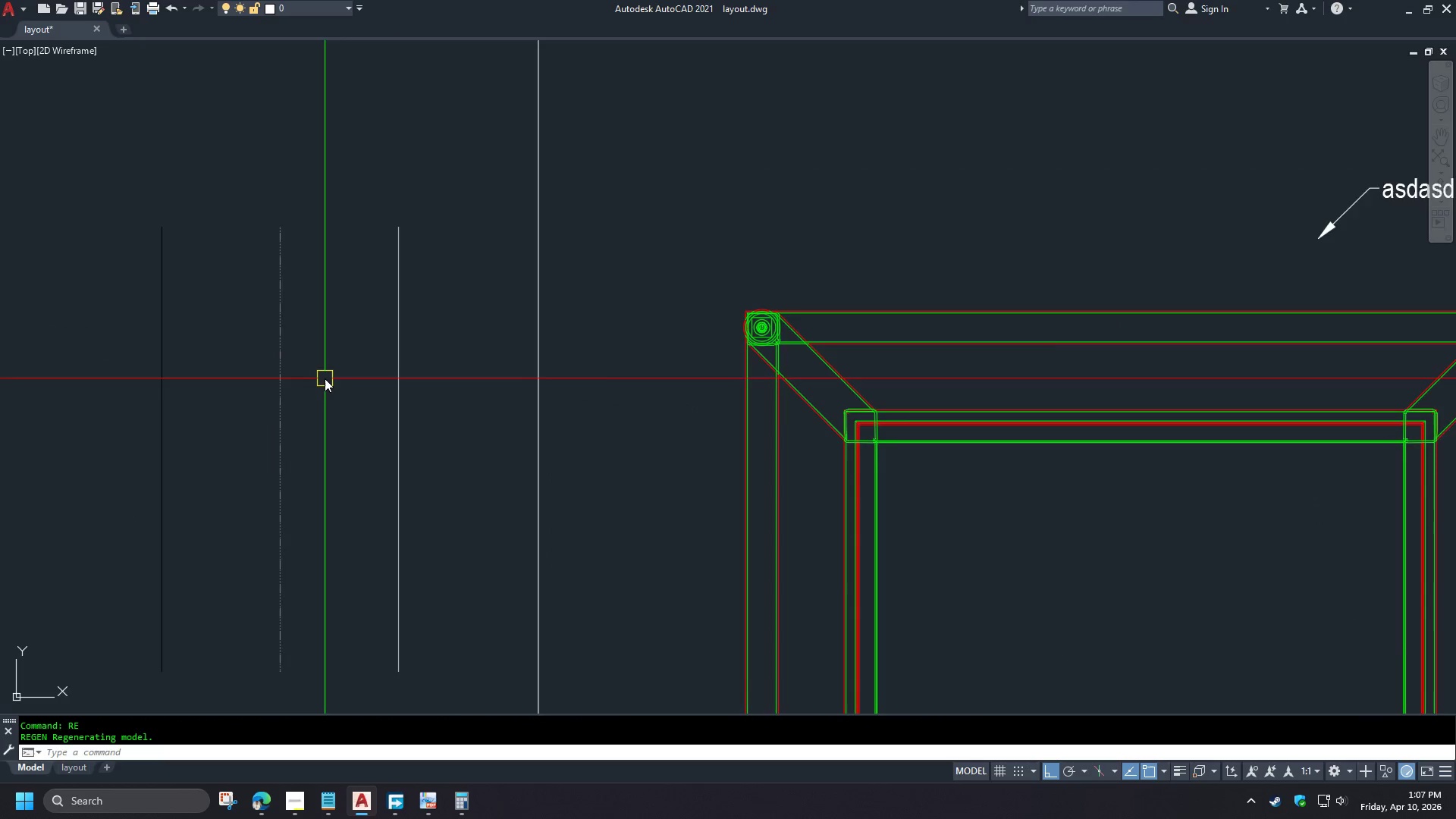 
scroll: coordinate [325, 378], scroll_direction: down, amount: 1.0
 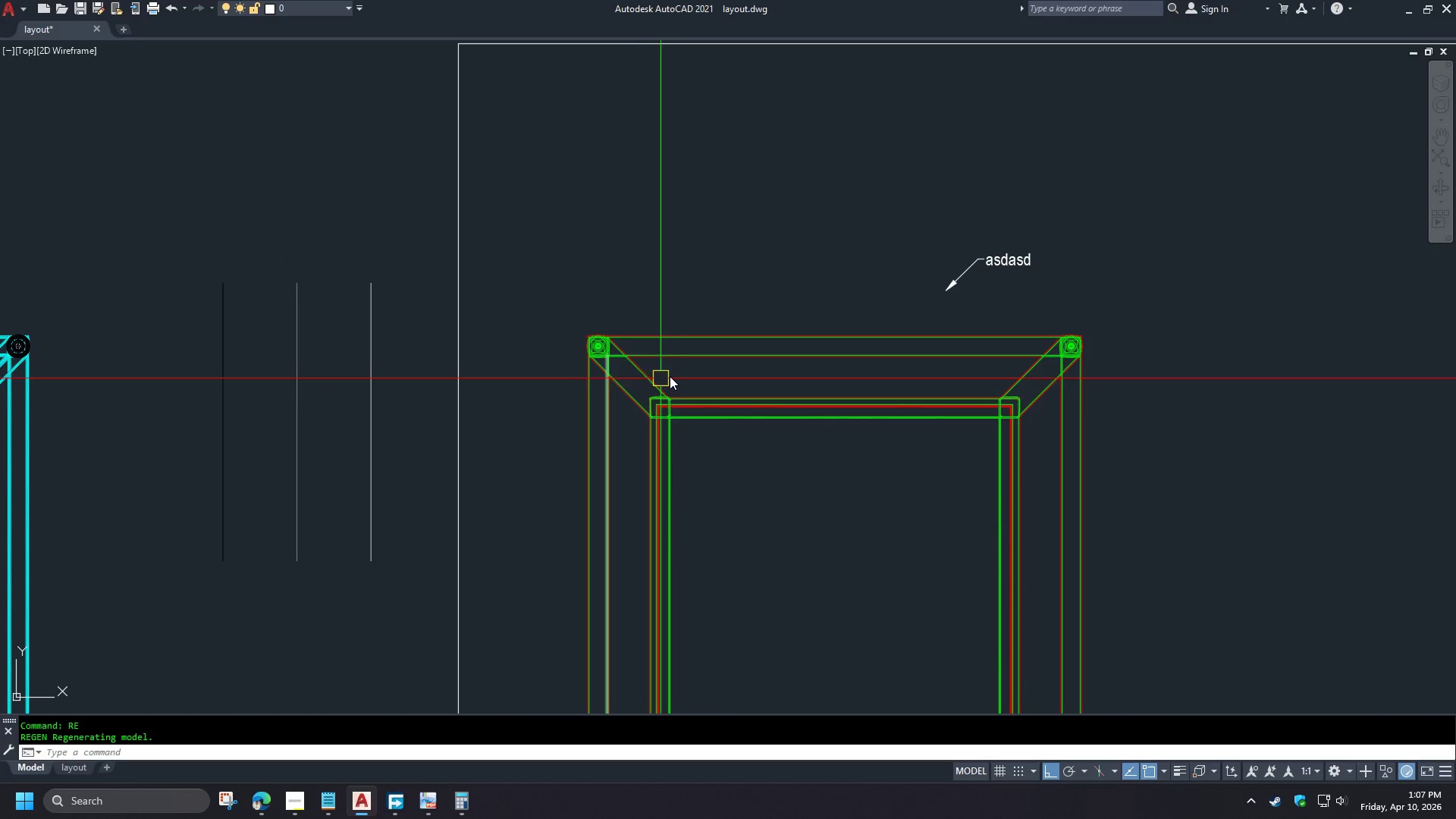 
scroll: coordinate [464, 351], scroll_direction: up, amount: 7.0
 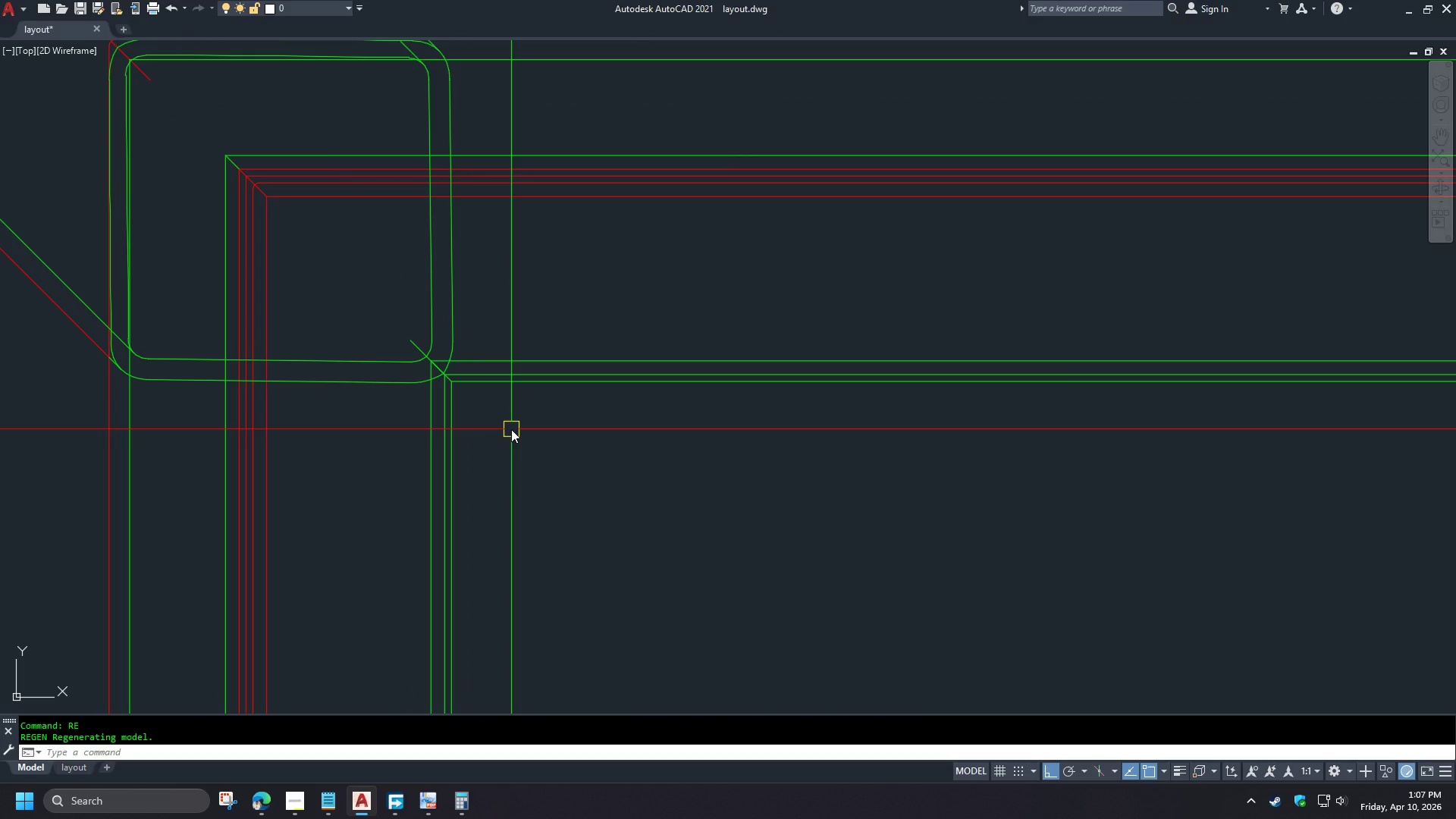 
scroll: coordinate [512, 429], scroll_direction: down, amount: 5.0
 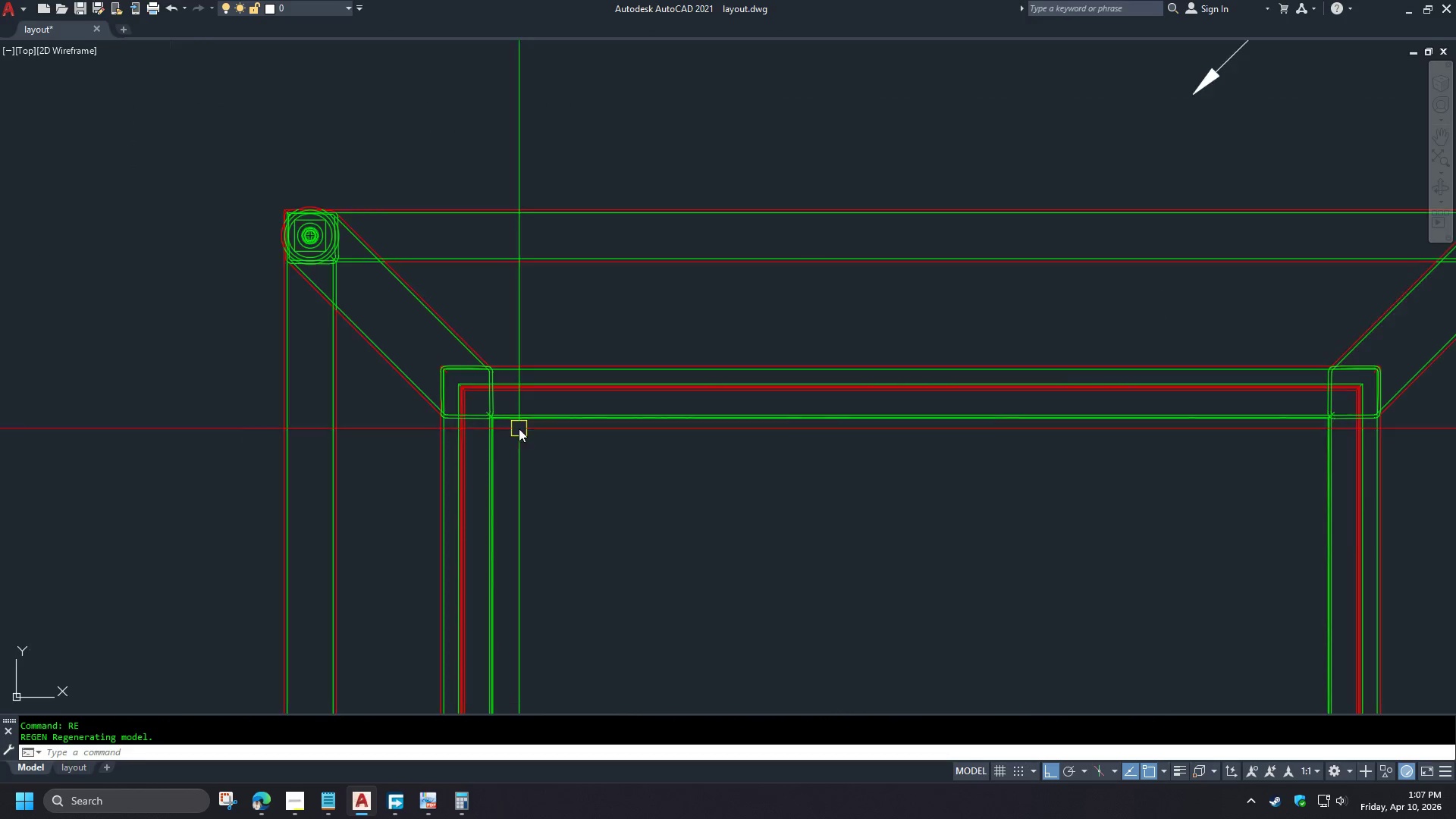 
scroll: coordinate [428, 388], scroll_direction: up, amount: 6.0
 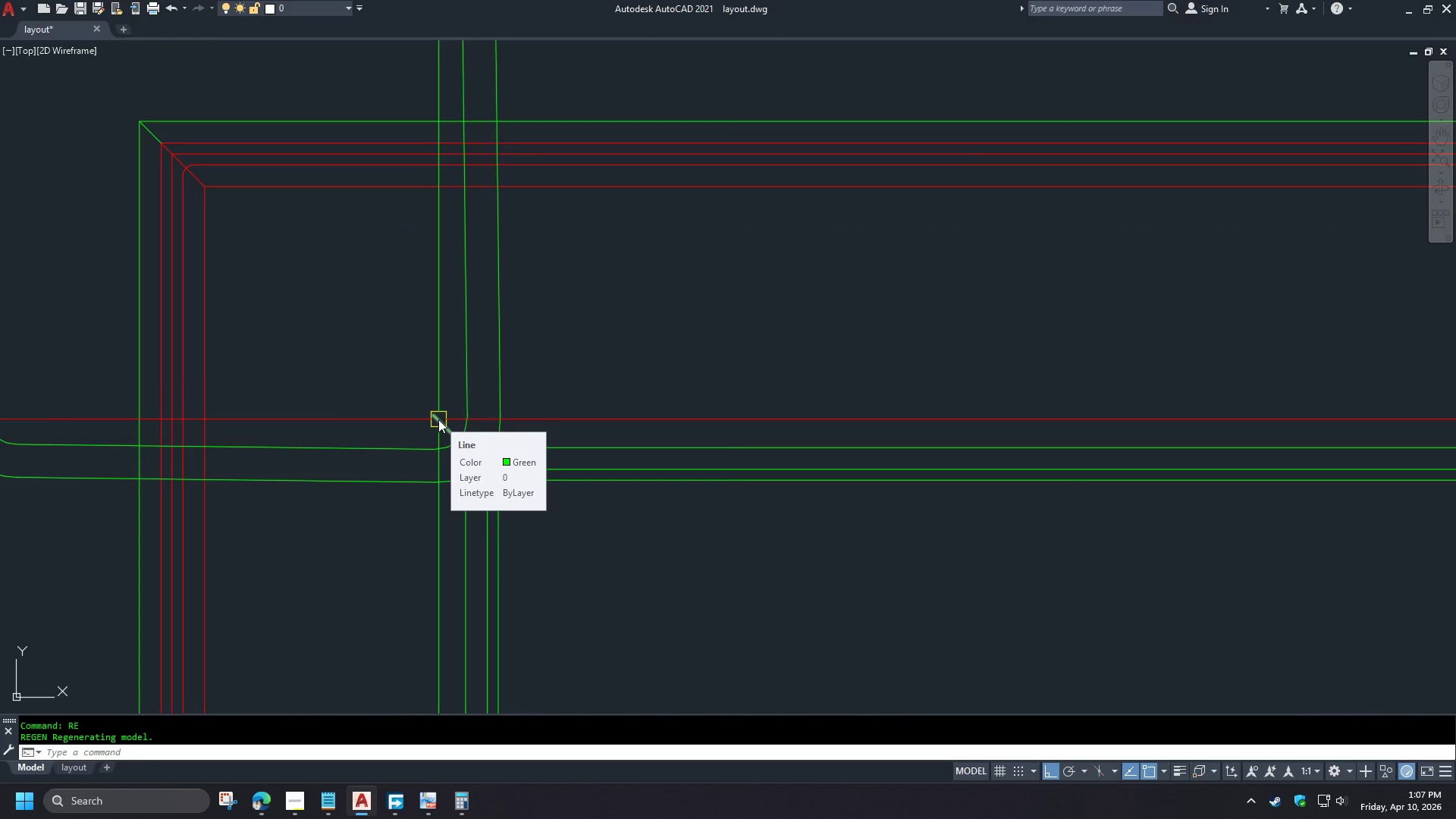 
left_click([438, 419])
 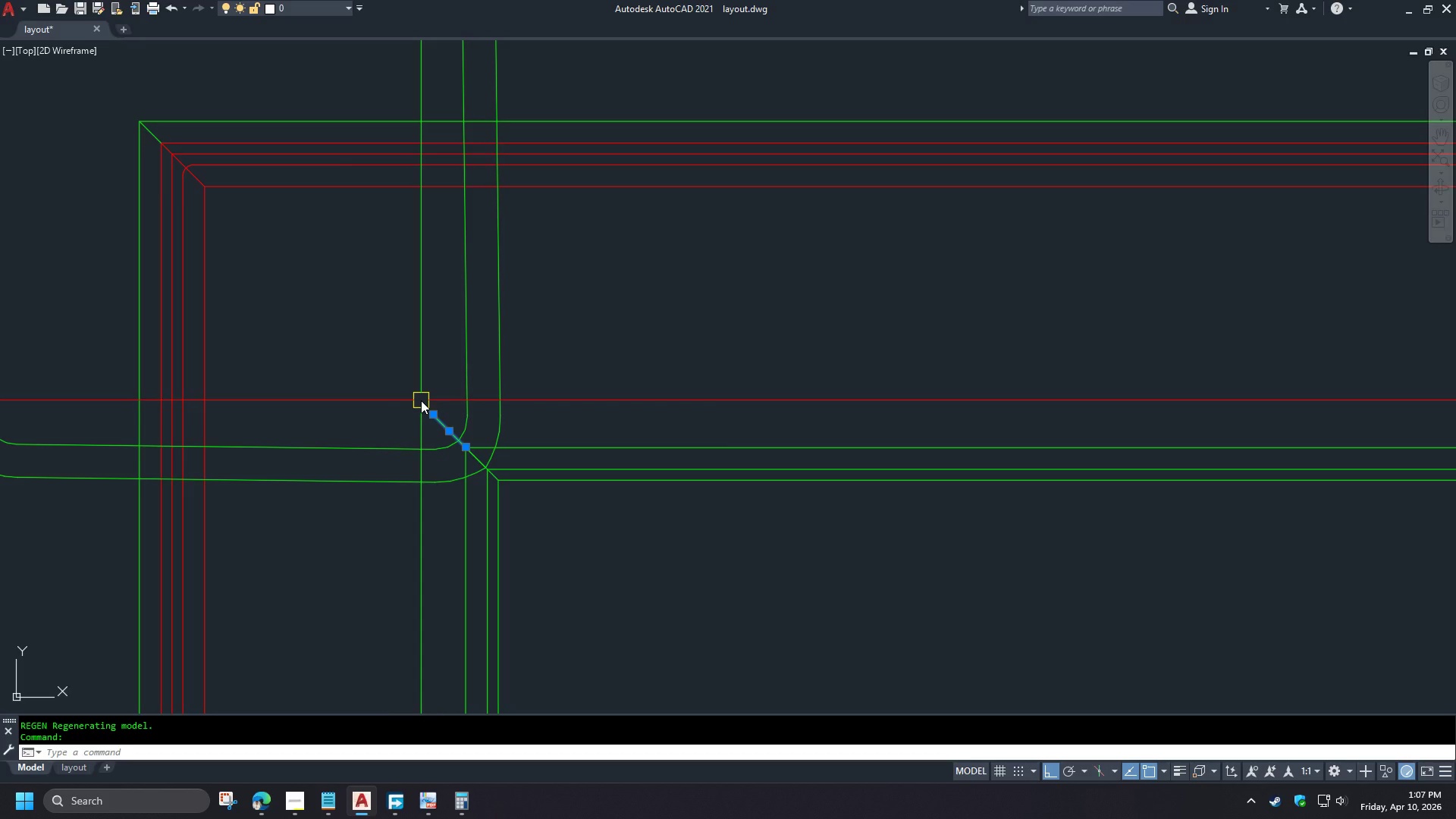 
scroll: coordinate [423, 400], scroll_direction: down, amount: 4.0
 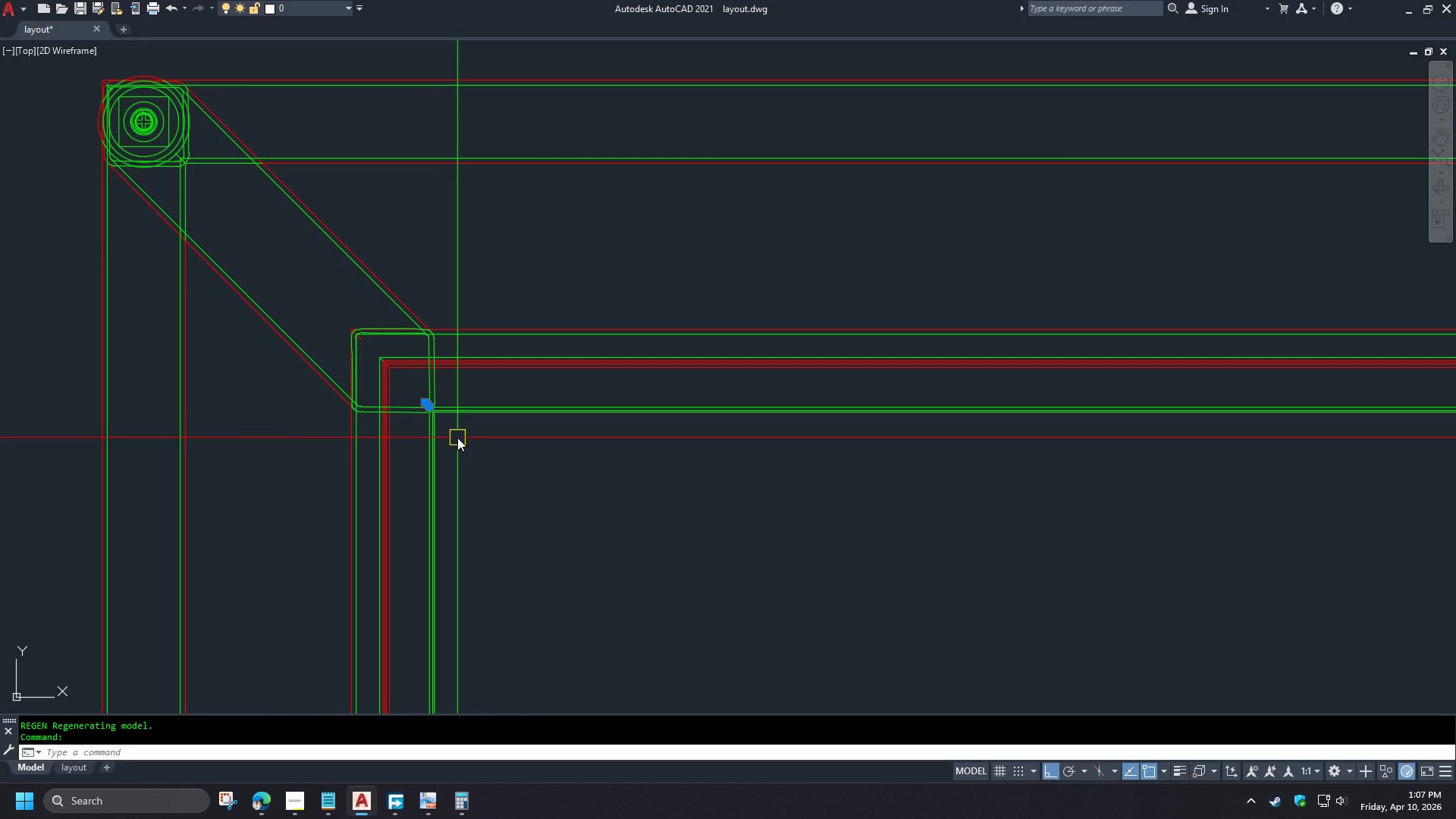 
scroll: coordinate [466, 397], scroll_direction: up, amount: 9.0
 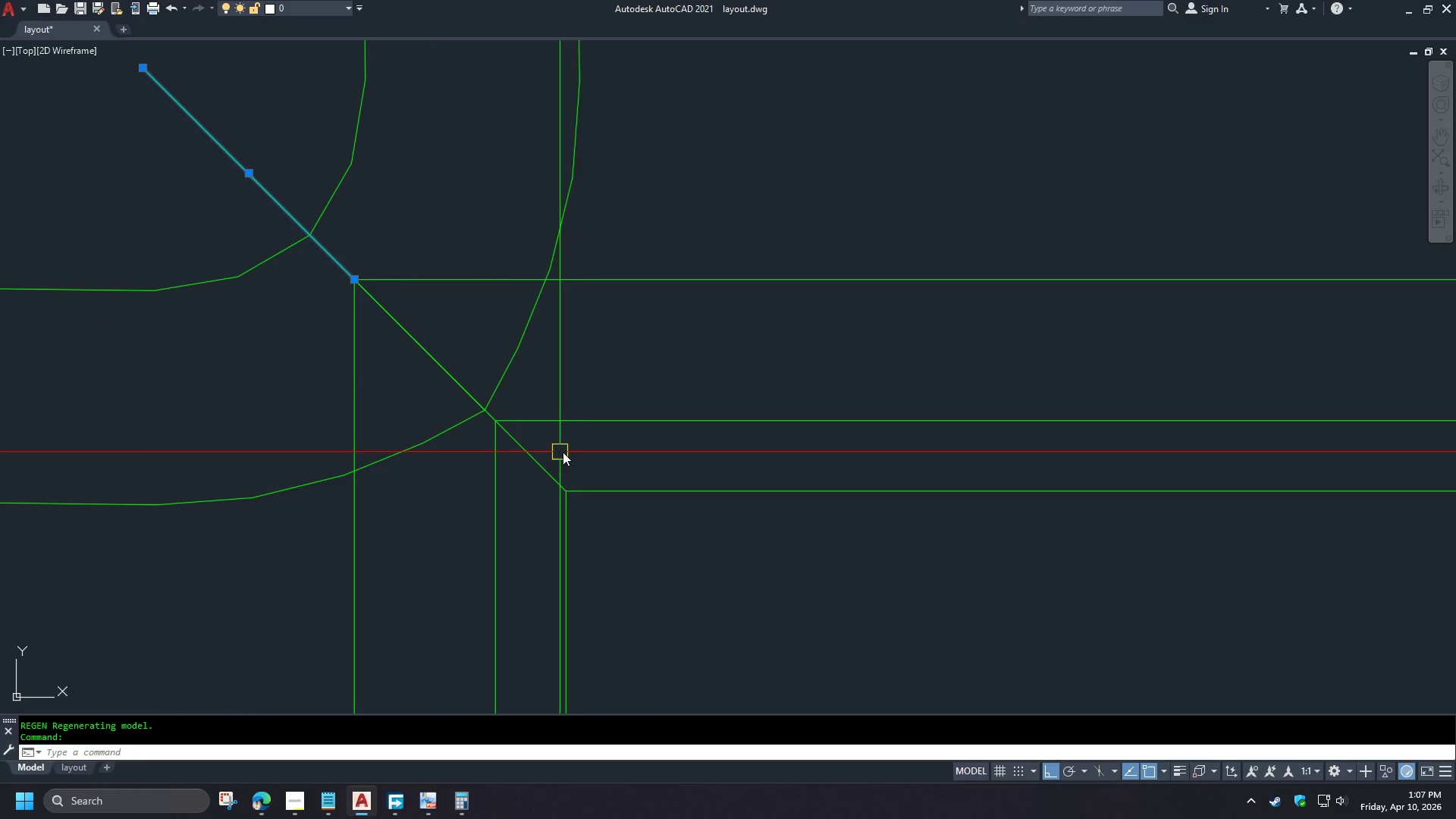 
left_click([600, 455])
 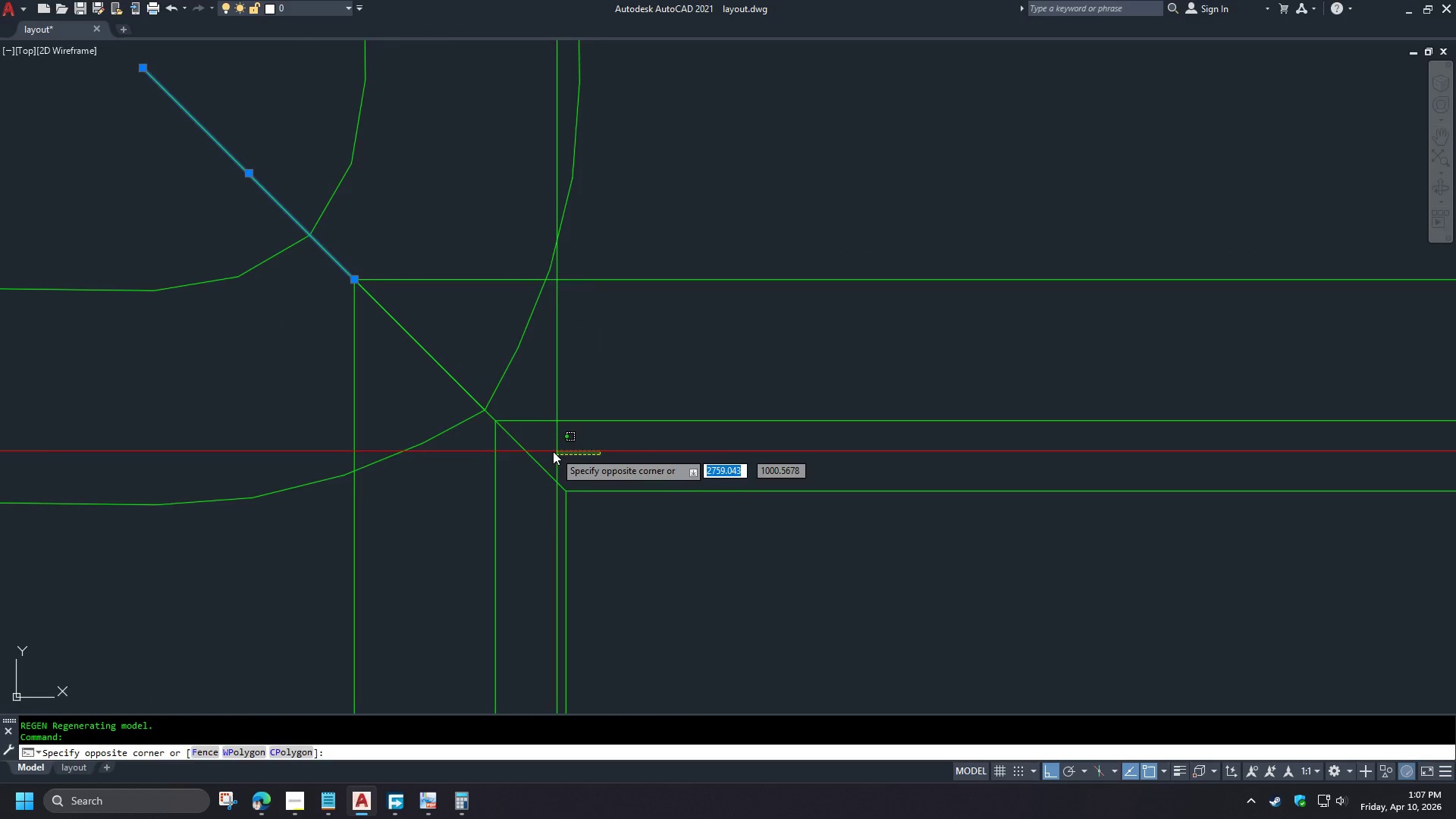 
scroll: coordinate [548, 450], scroll_direction: down, amount: 4.0
 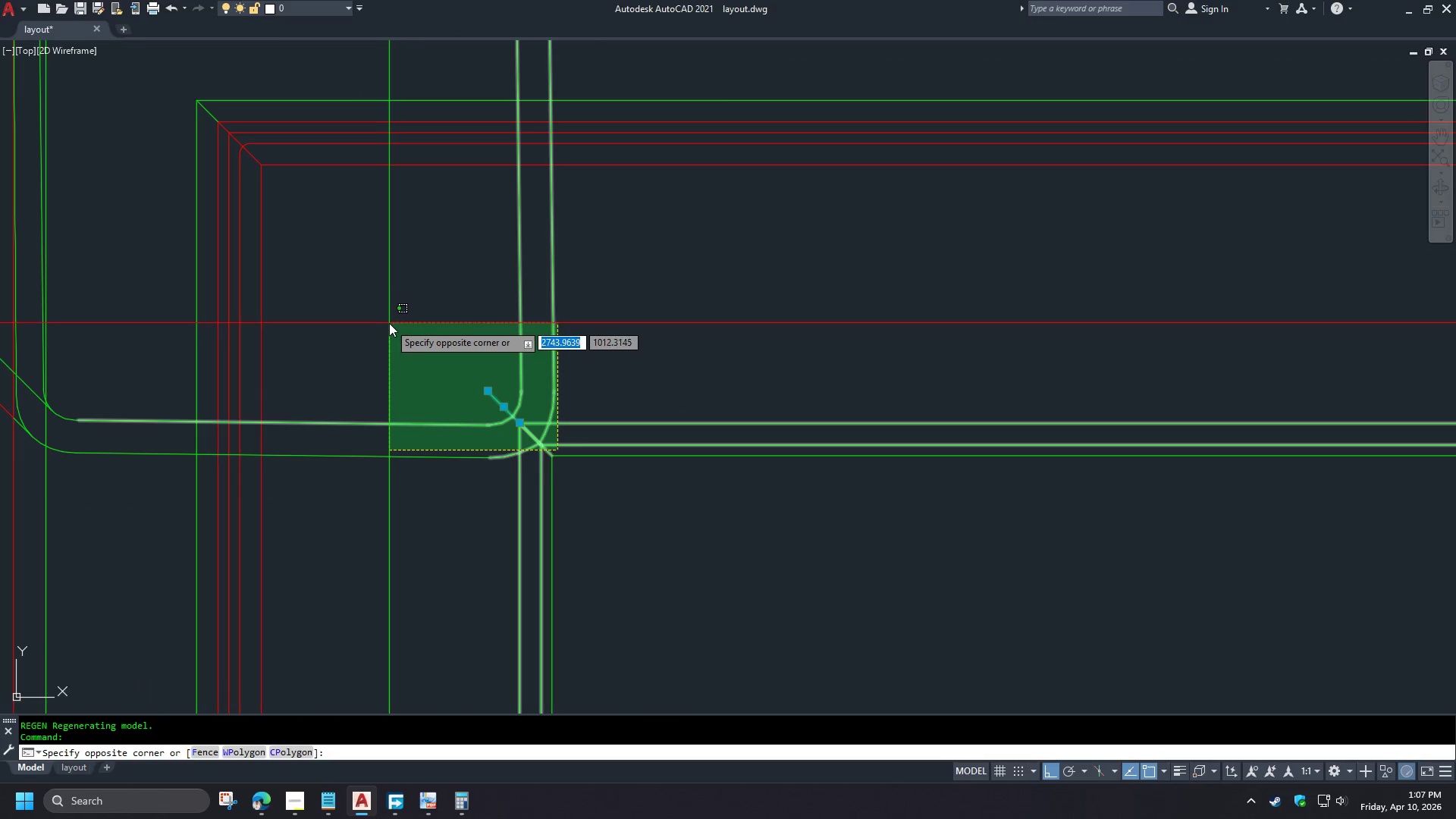 
left_click([381, 318])
 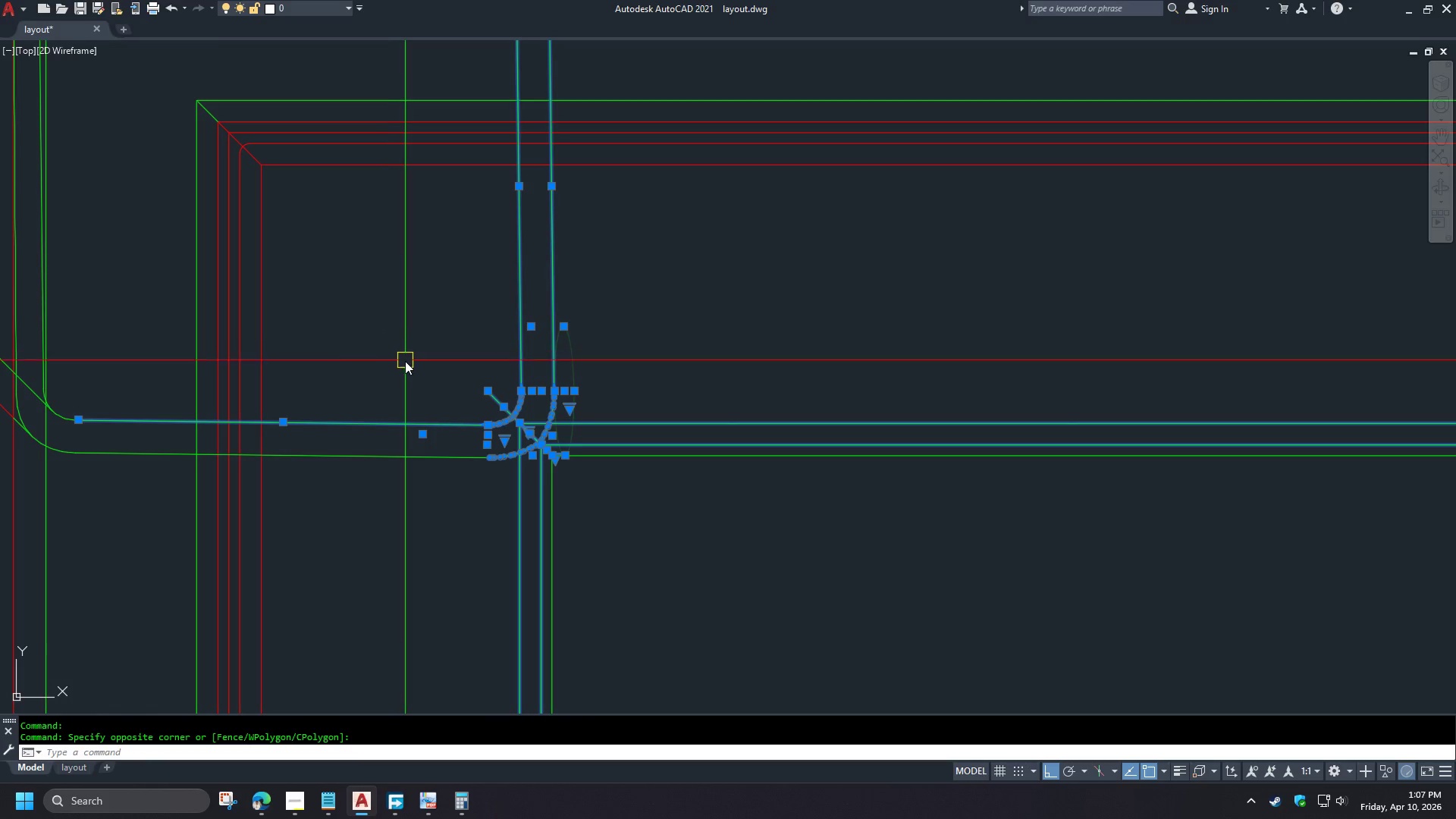 
scroll: coordinate [407, 366], scroll_direction: down, amount: 3.0
 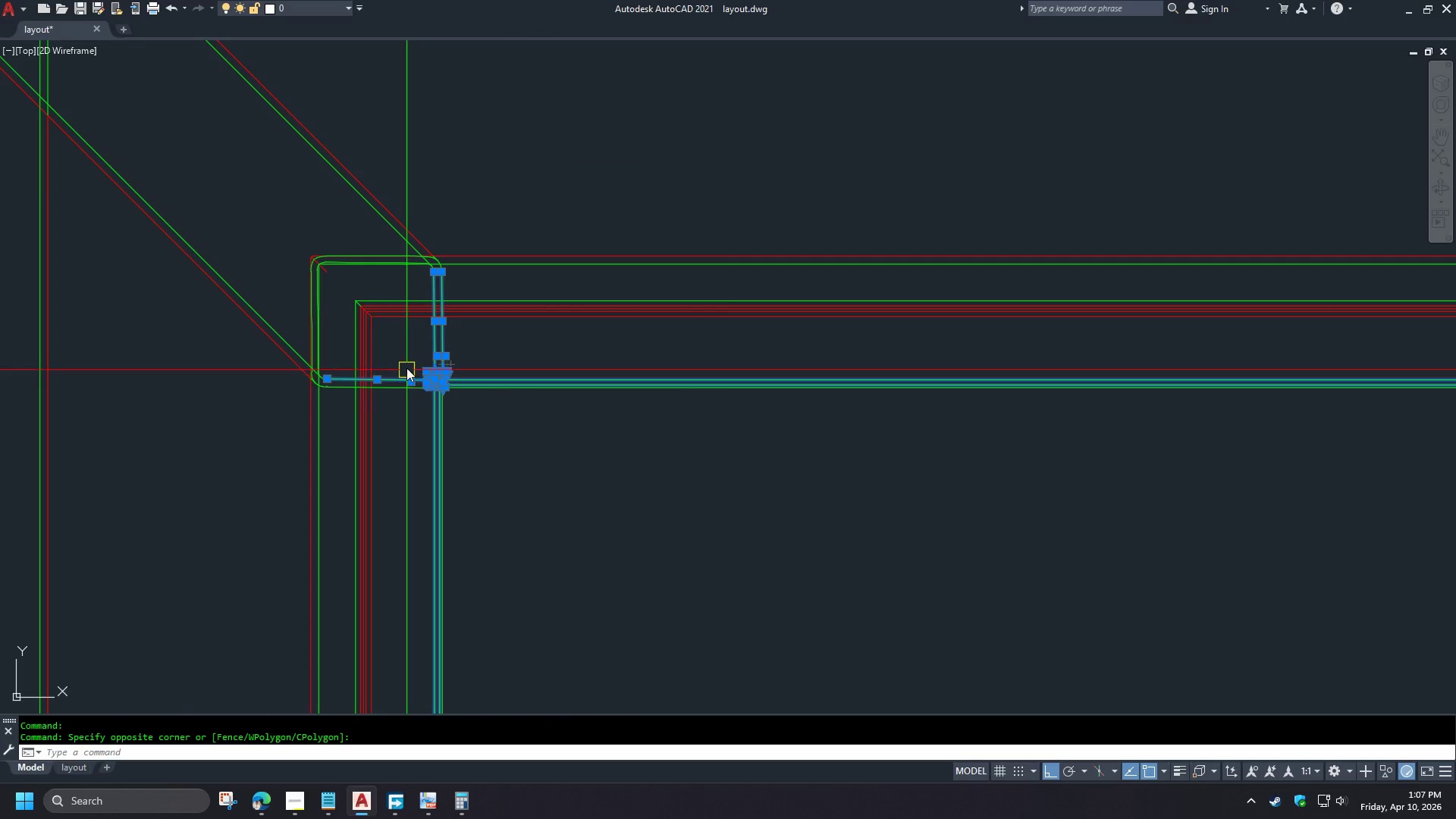 
scroll: coordinate [406, 359], scroll_direction: up, amount: 2.0
 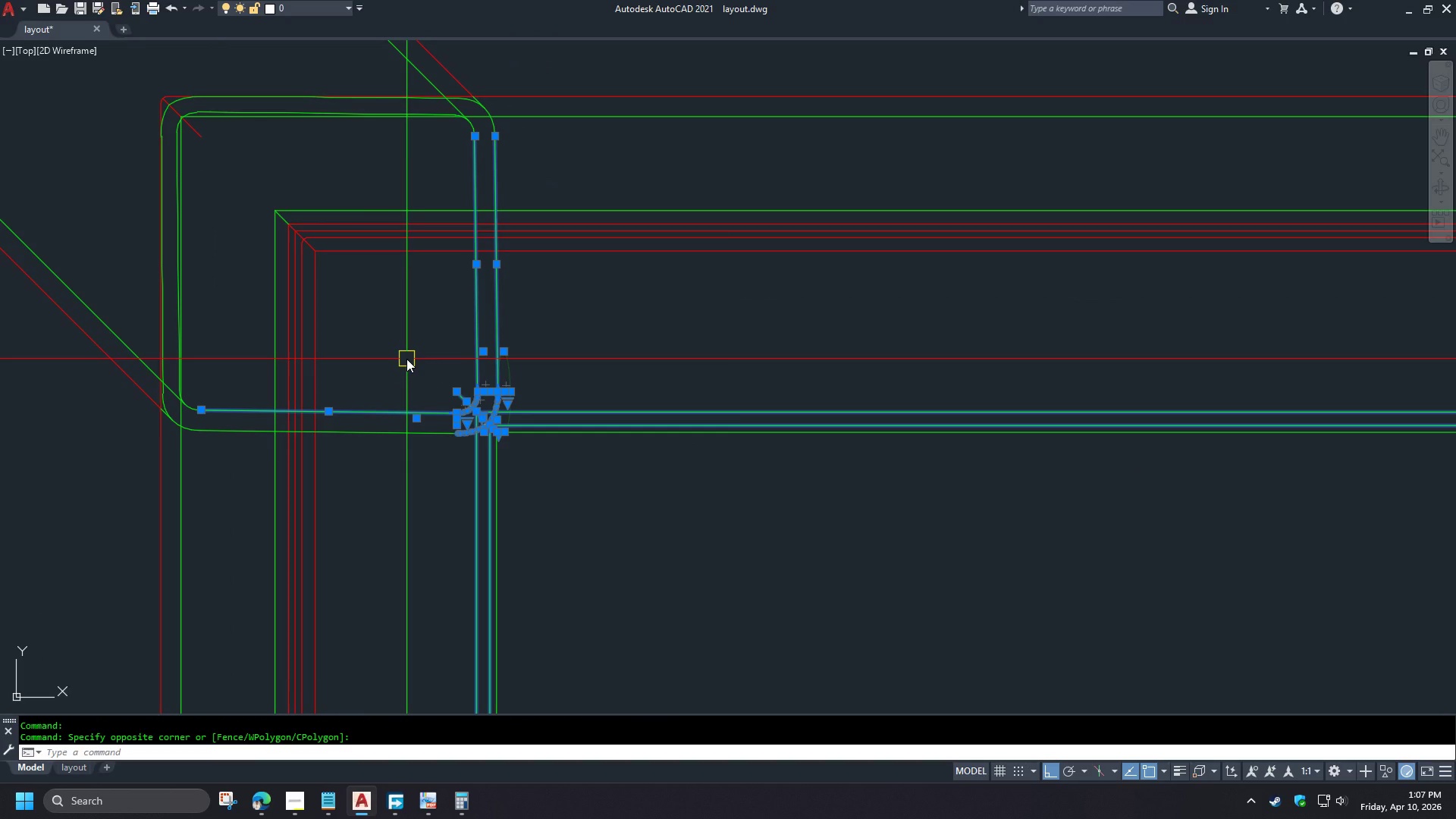 
key(E)
 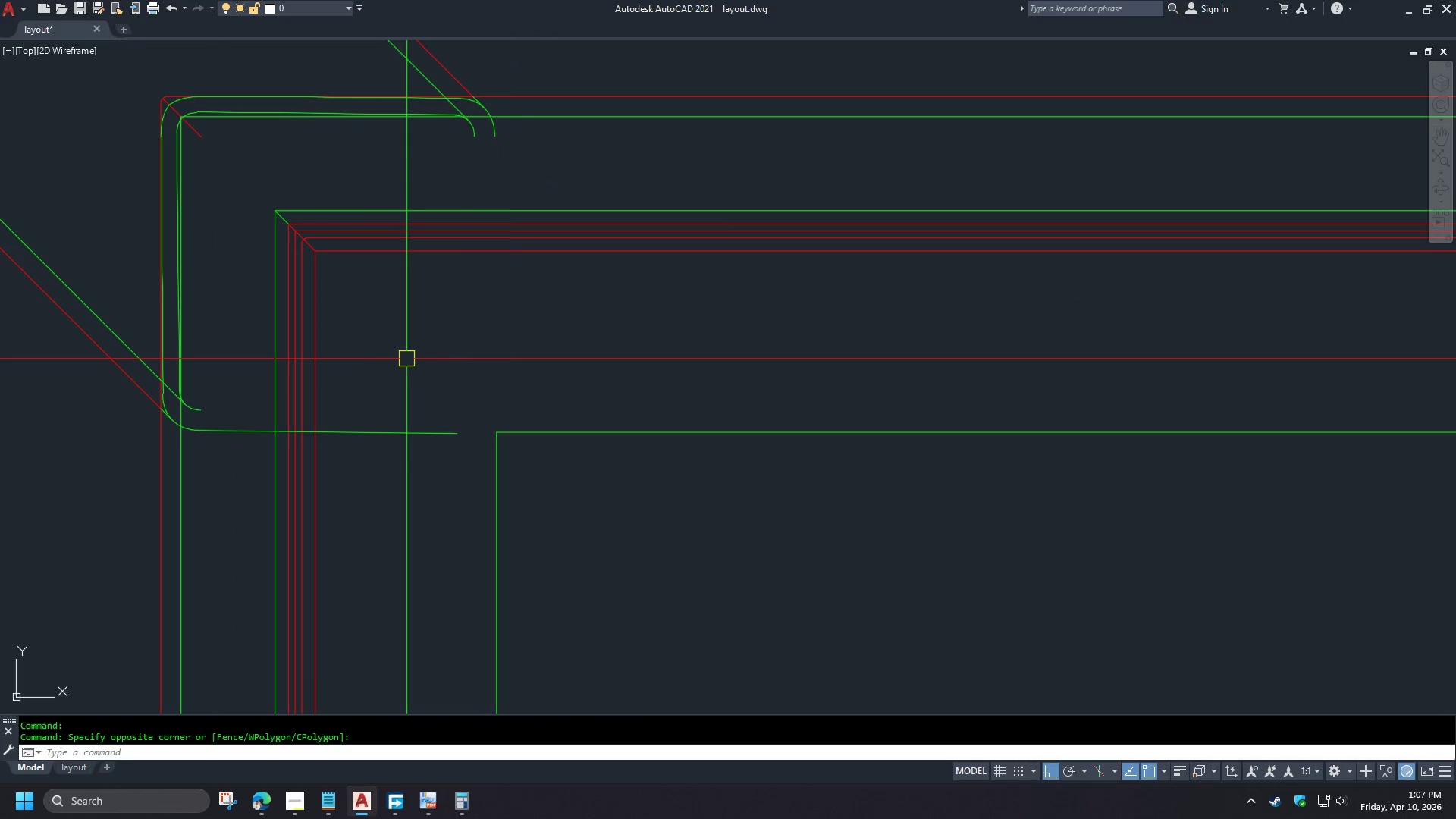 
key(Space)
 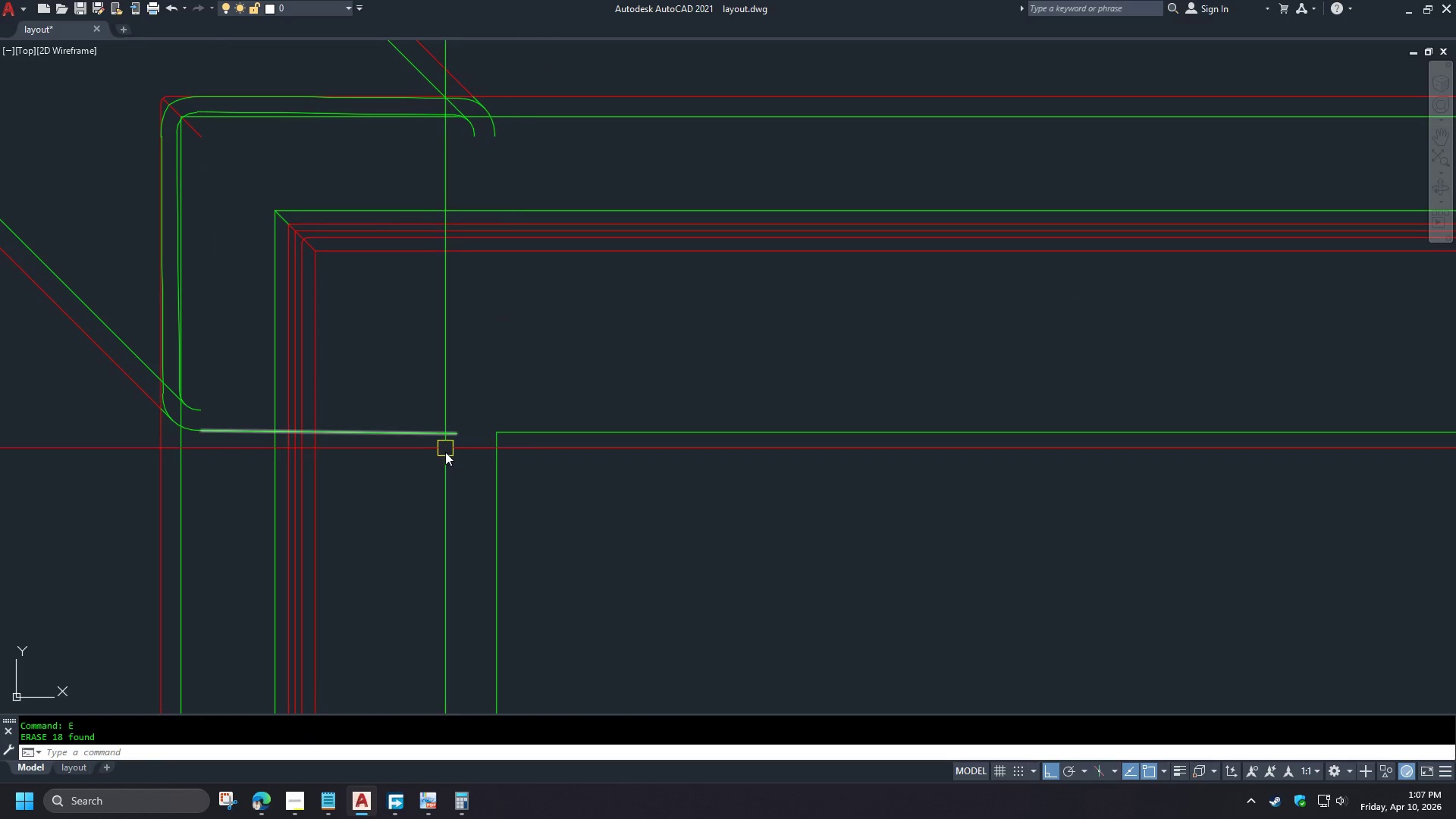 
left_click_drag(start_coordinate=[457, 462], to_coordinate=[457, 456])
 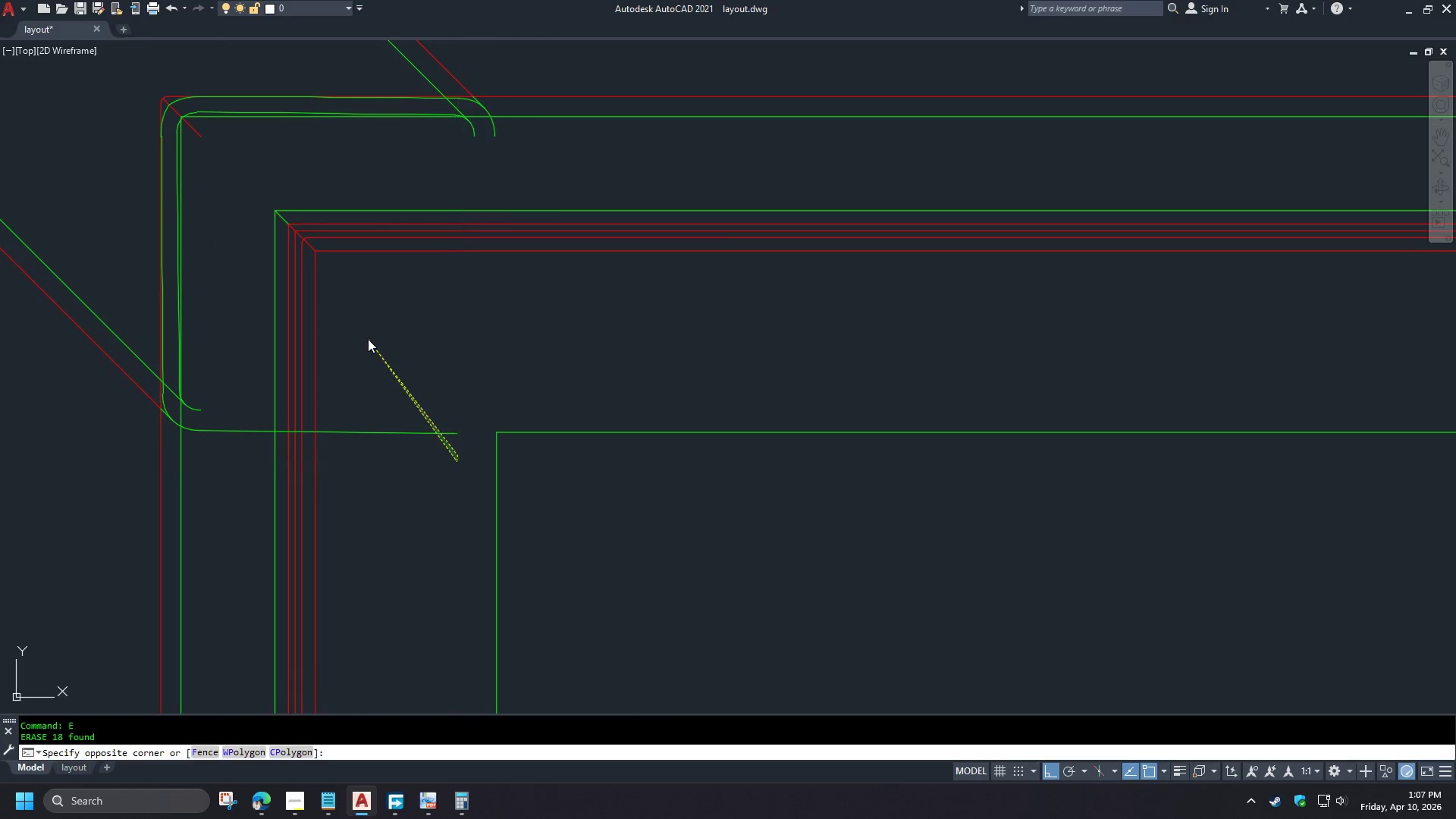 
type(e e di )
 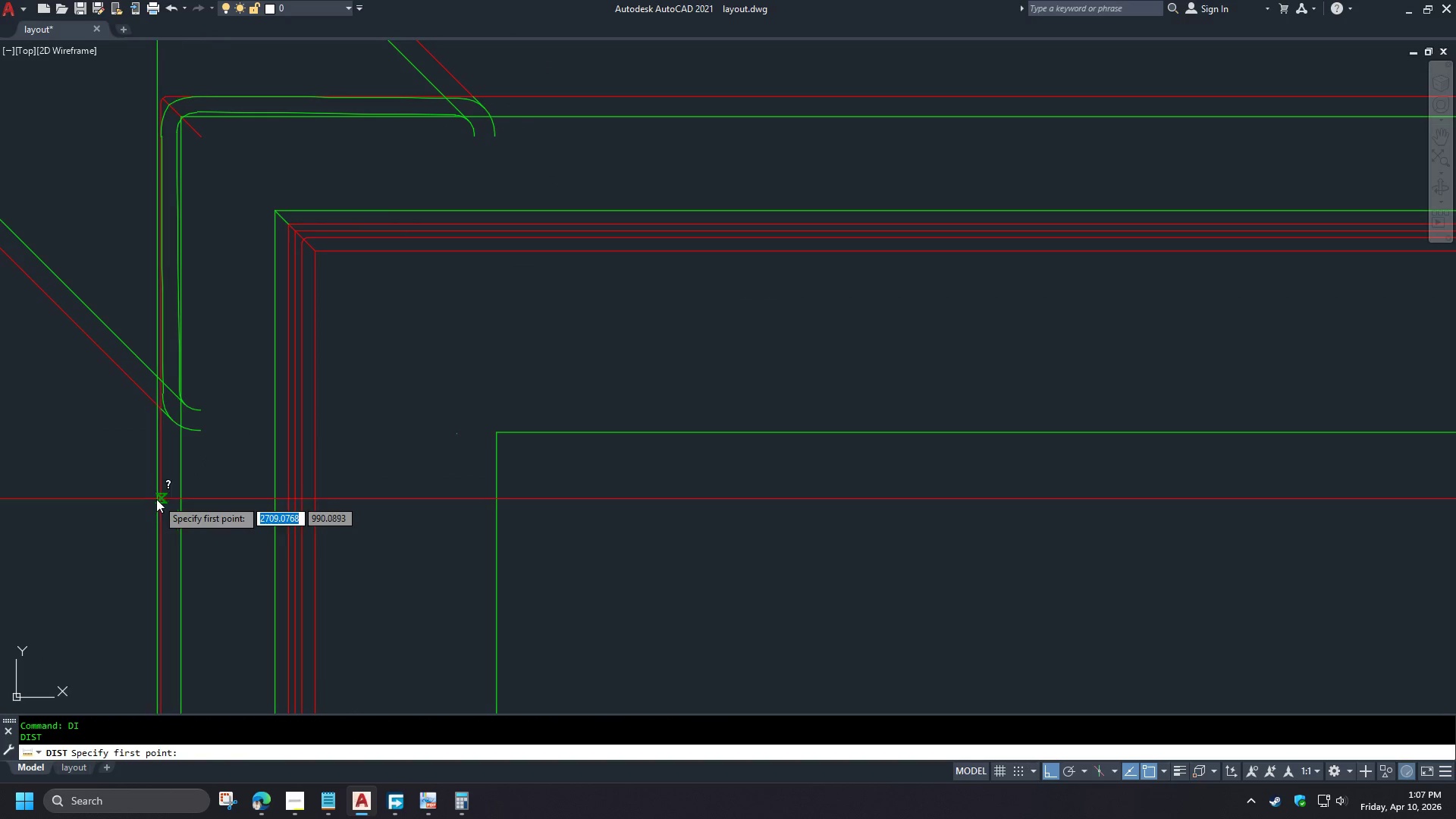 
left_click([154, 500])
 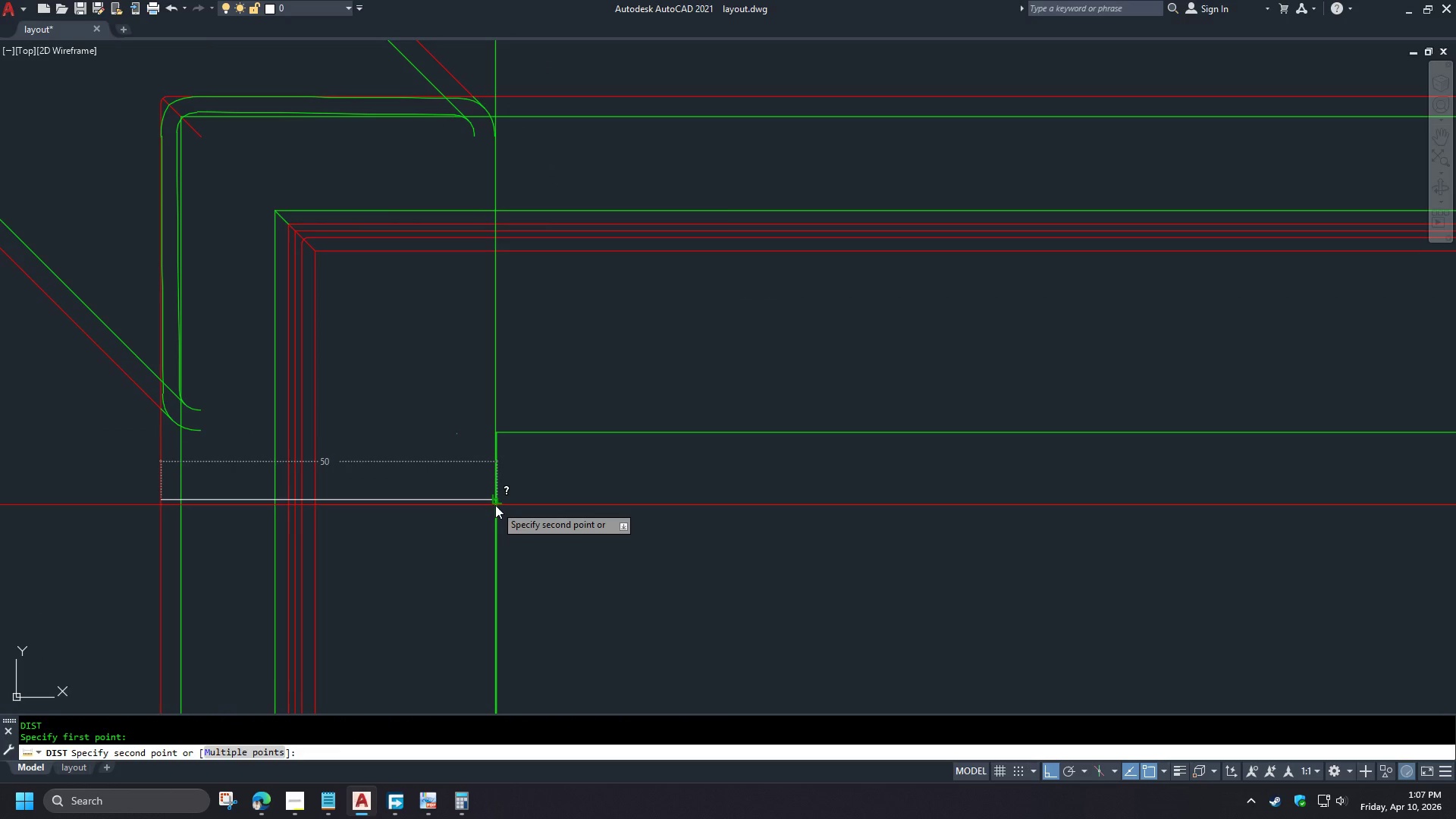 
key(Escape)
 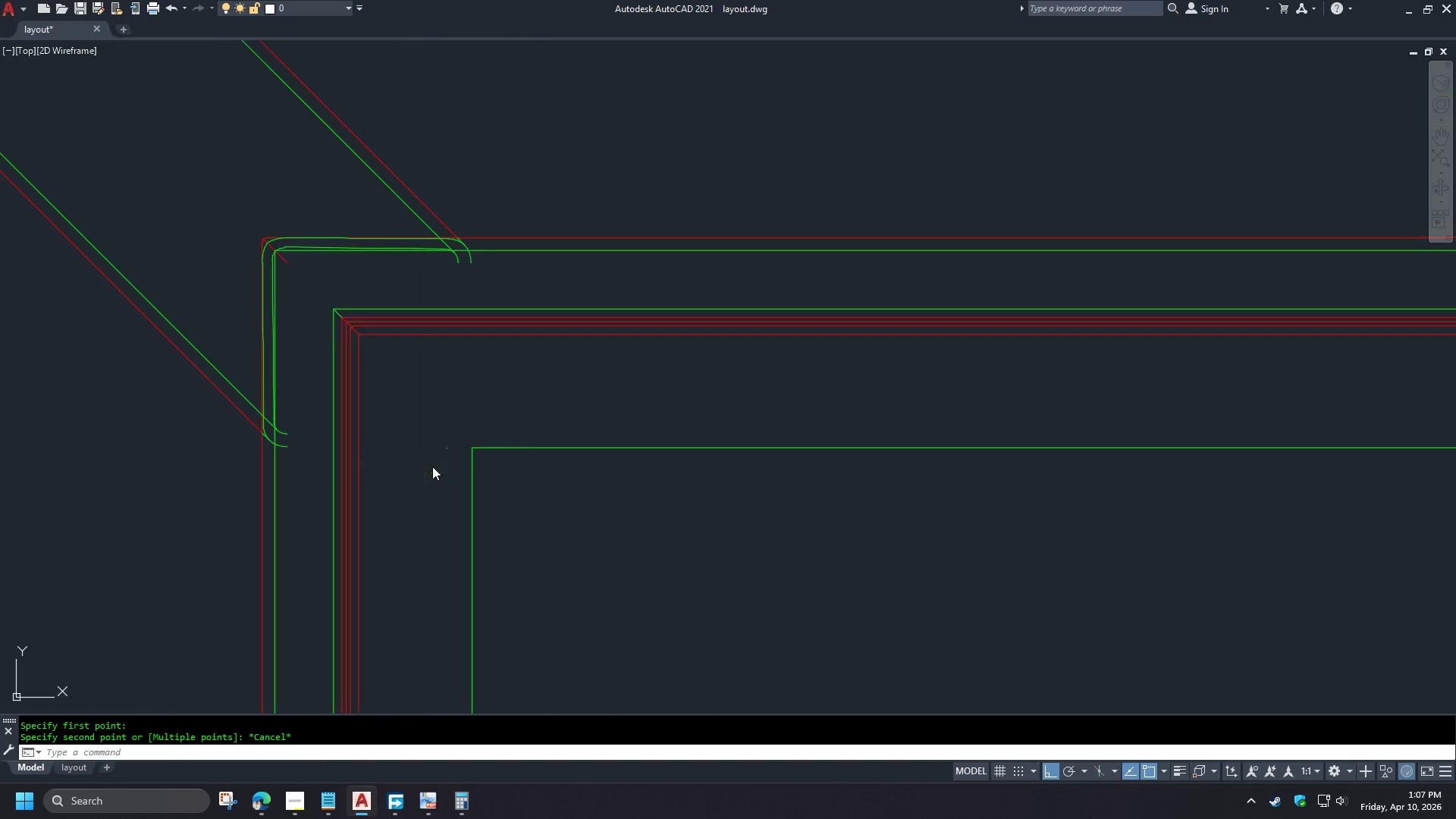 
scroll: coordinate [438, 453], scroll_direction: down, amount: 4.0
 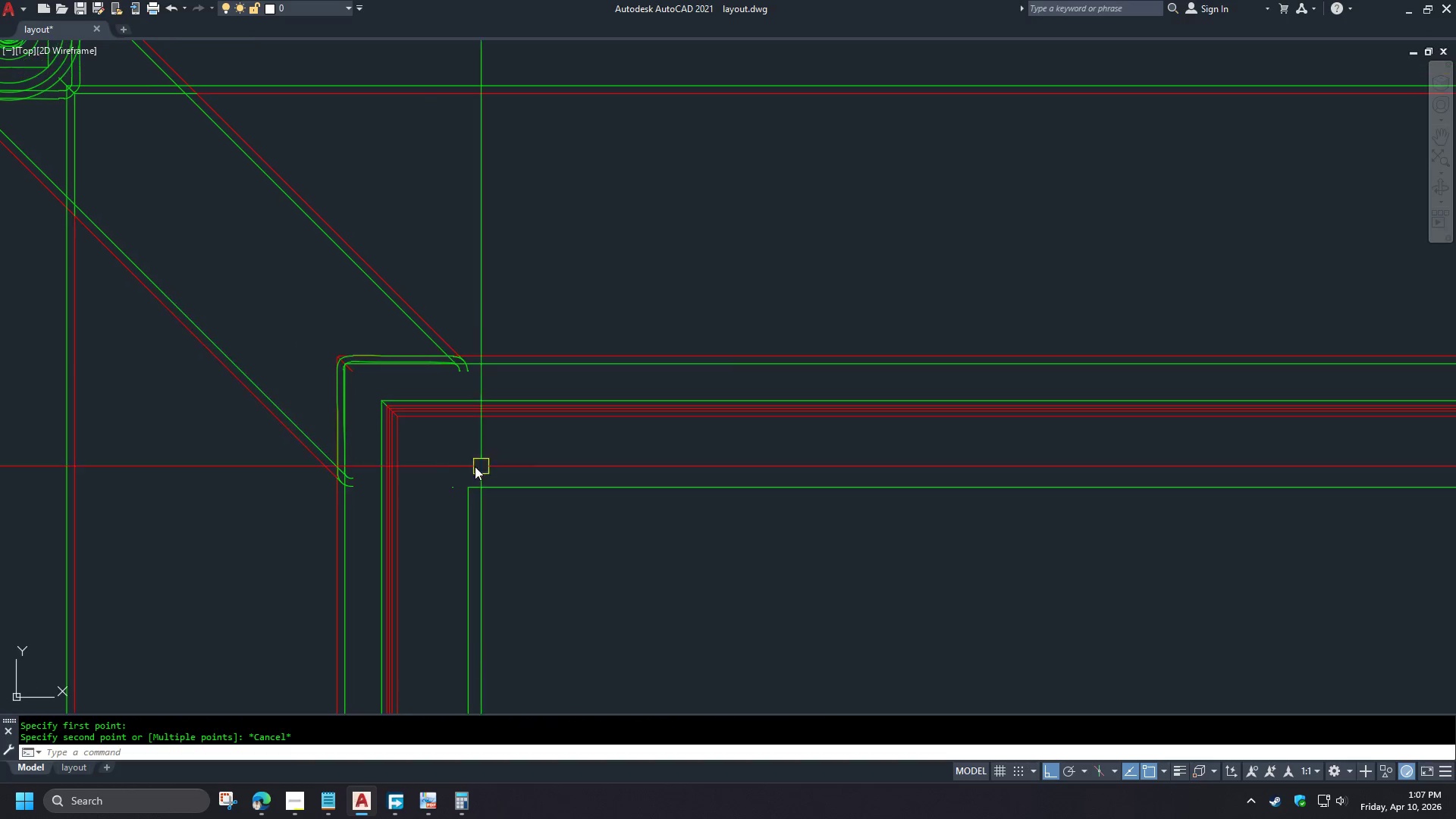 
left_click_drag(start_coordinate=[419, 464], to_coordinate=[447, 491])
 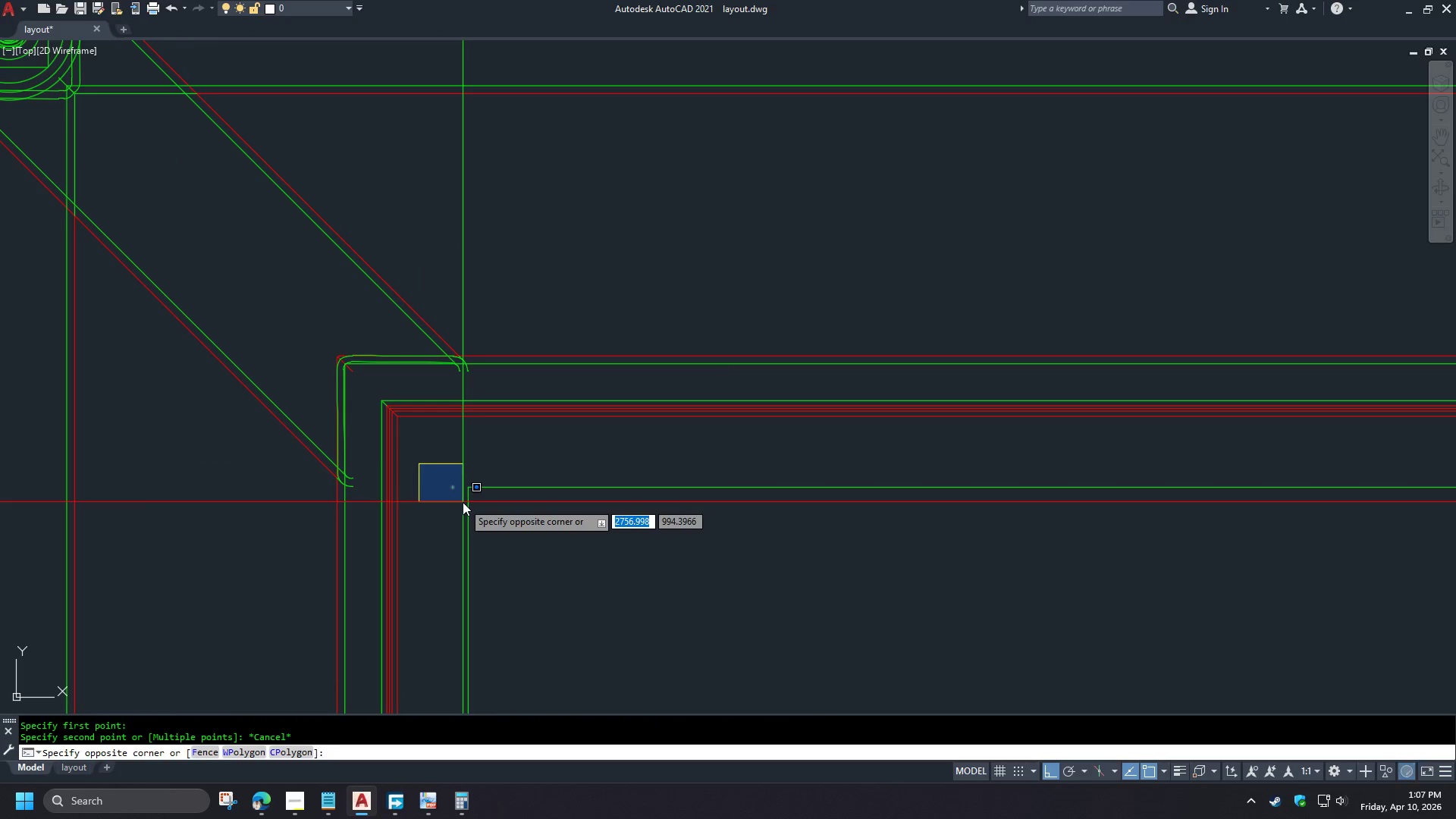 
double_click([463, 502])
 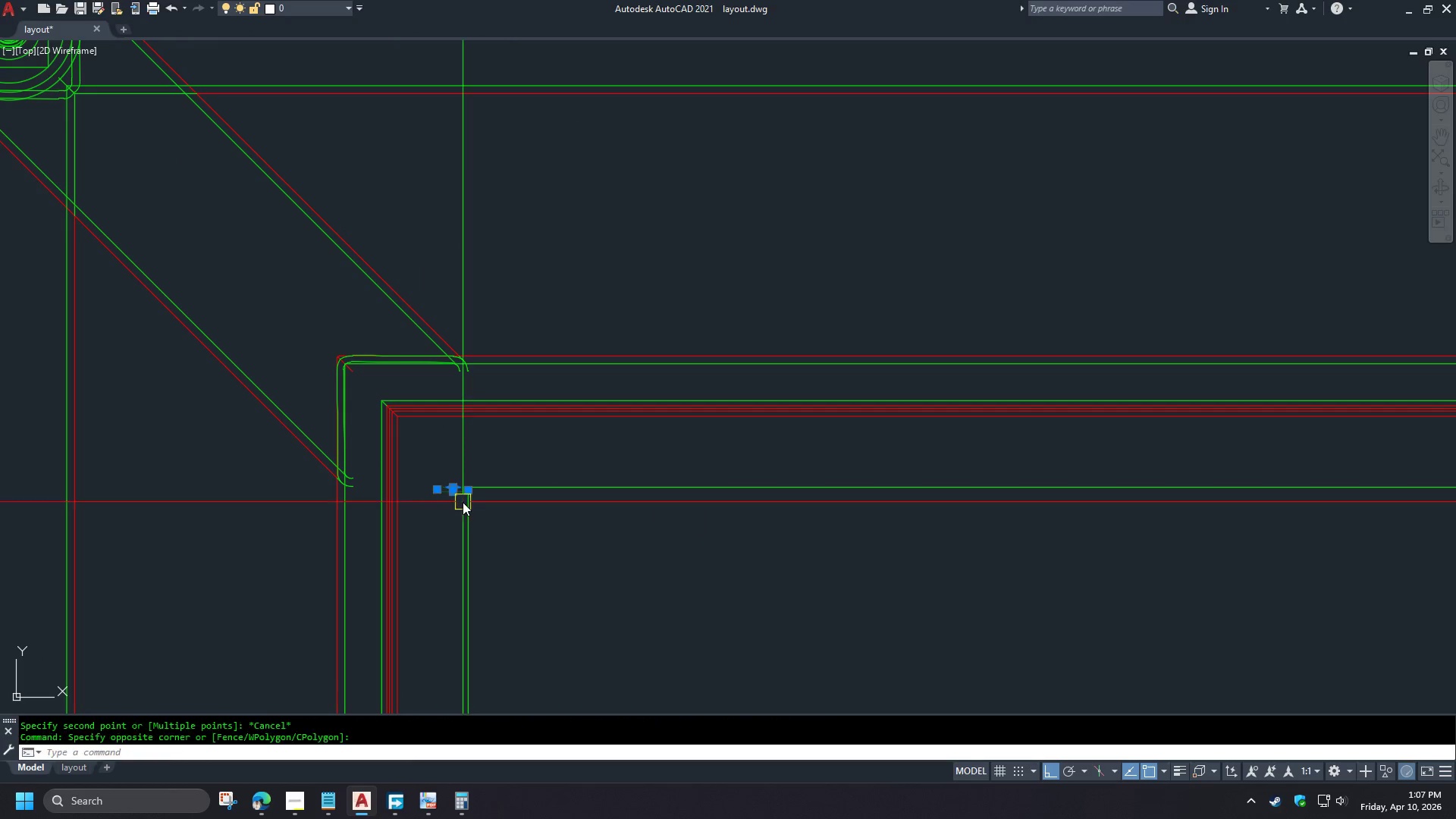 
key(E)
 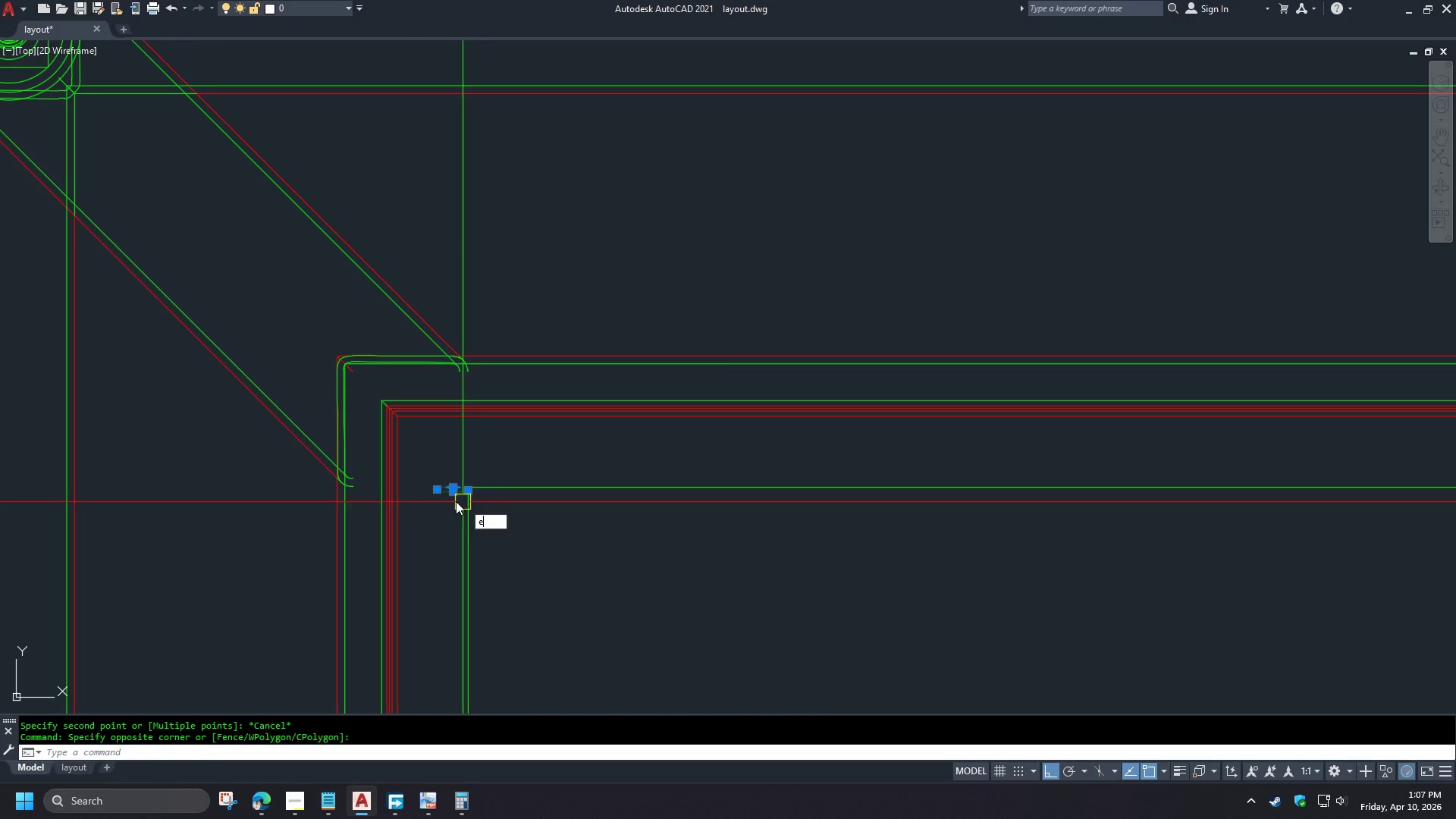 
key(Space)
 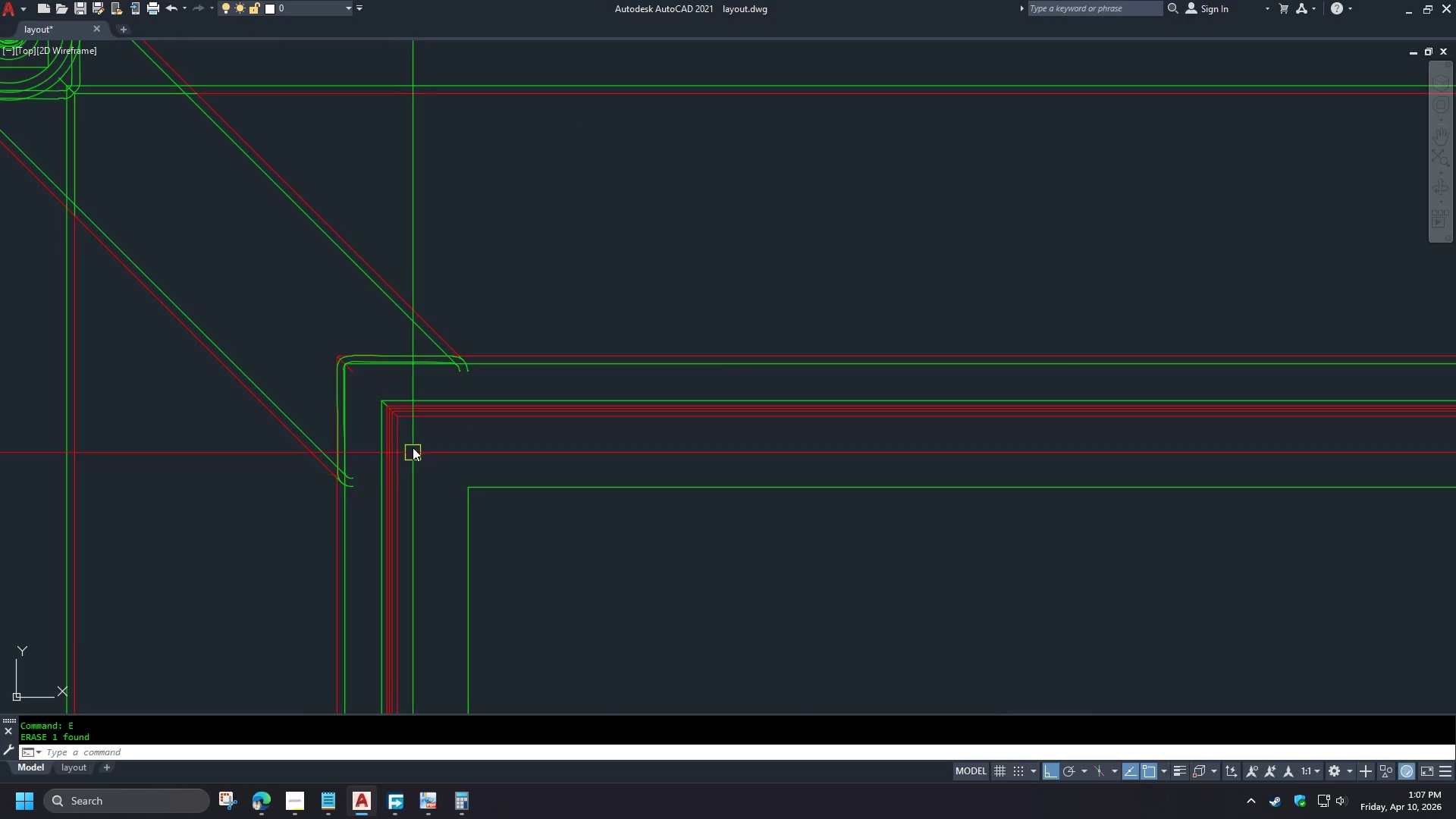 
scroll: coordinate [450, 390], scroll_direction: down, amount: 4.0
 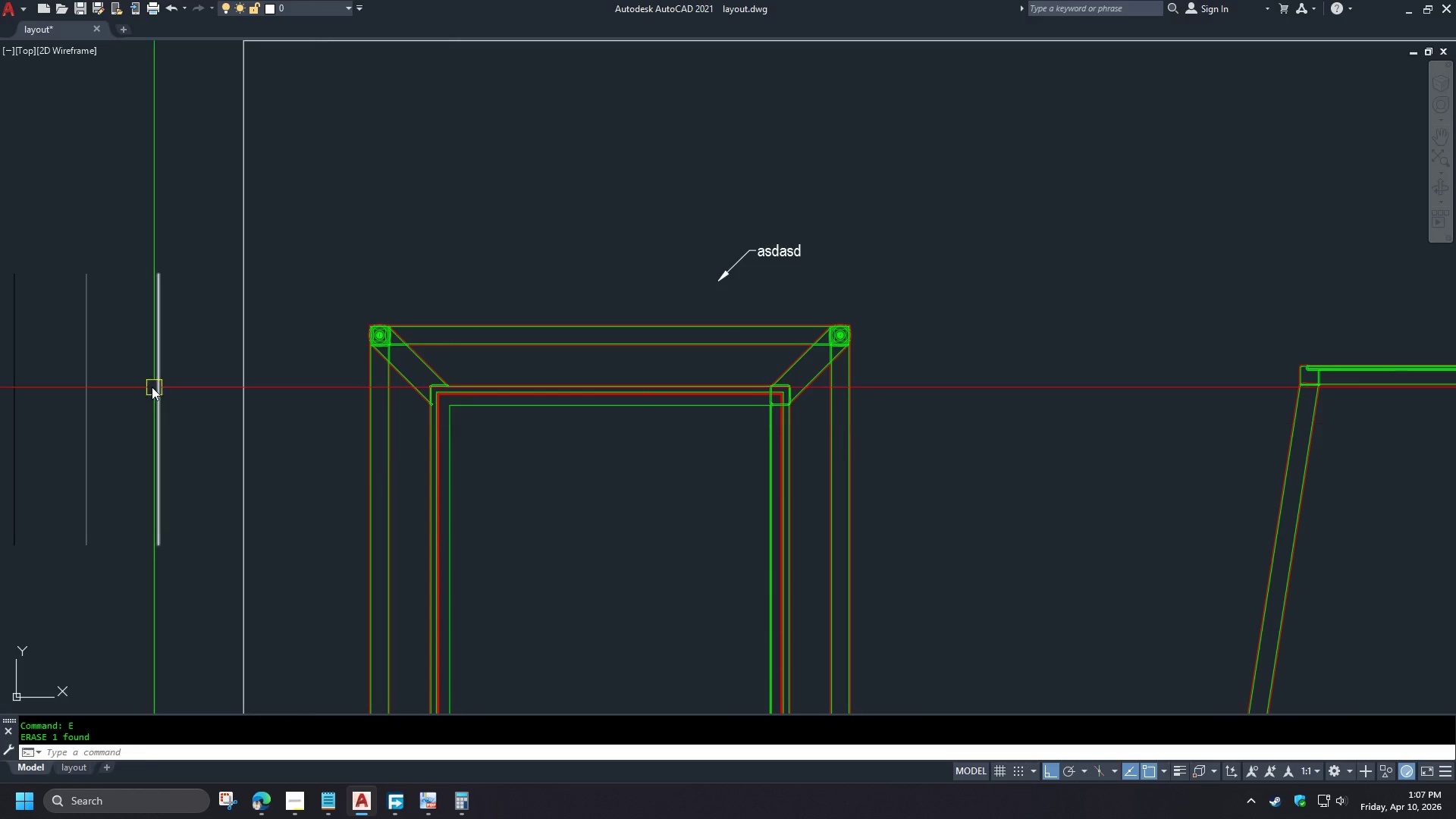 
type(ma )
 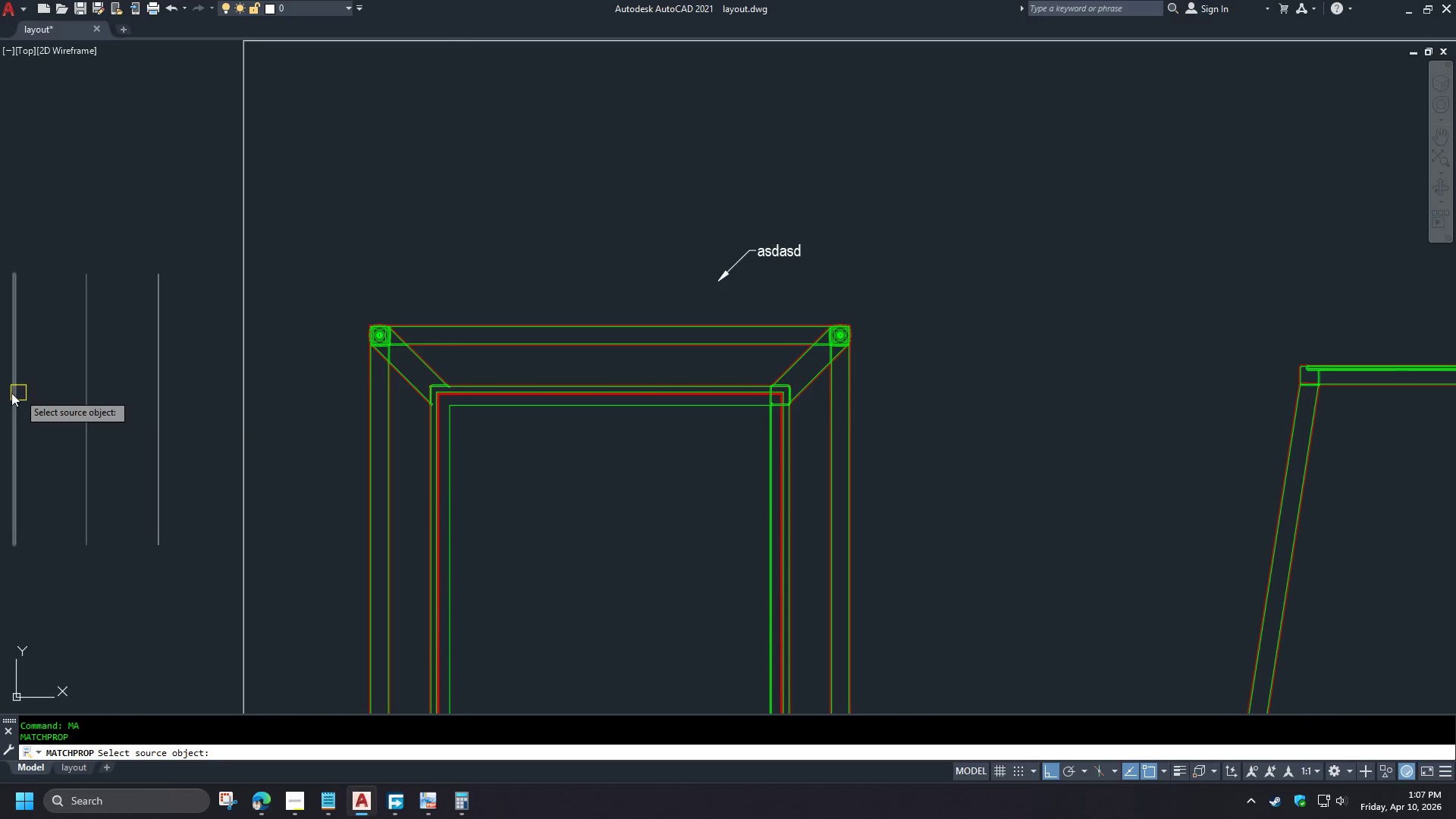 
left_click([11, 393])
 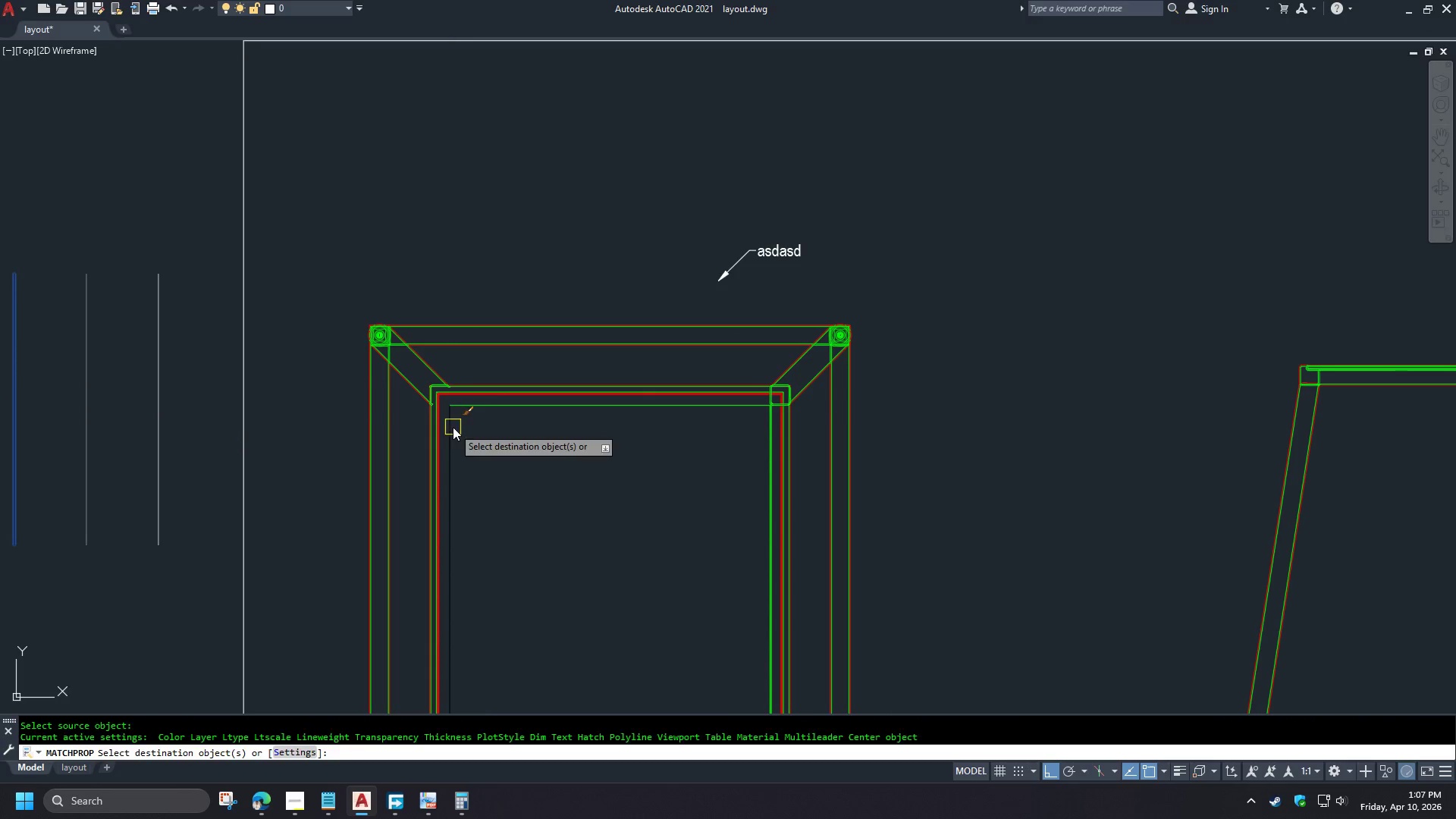 
double_click([482, 407])
 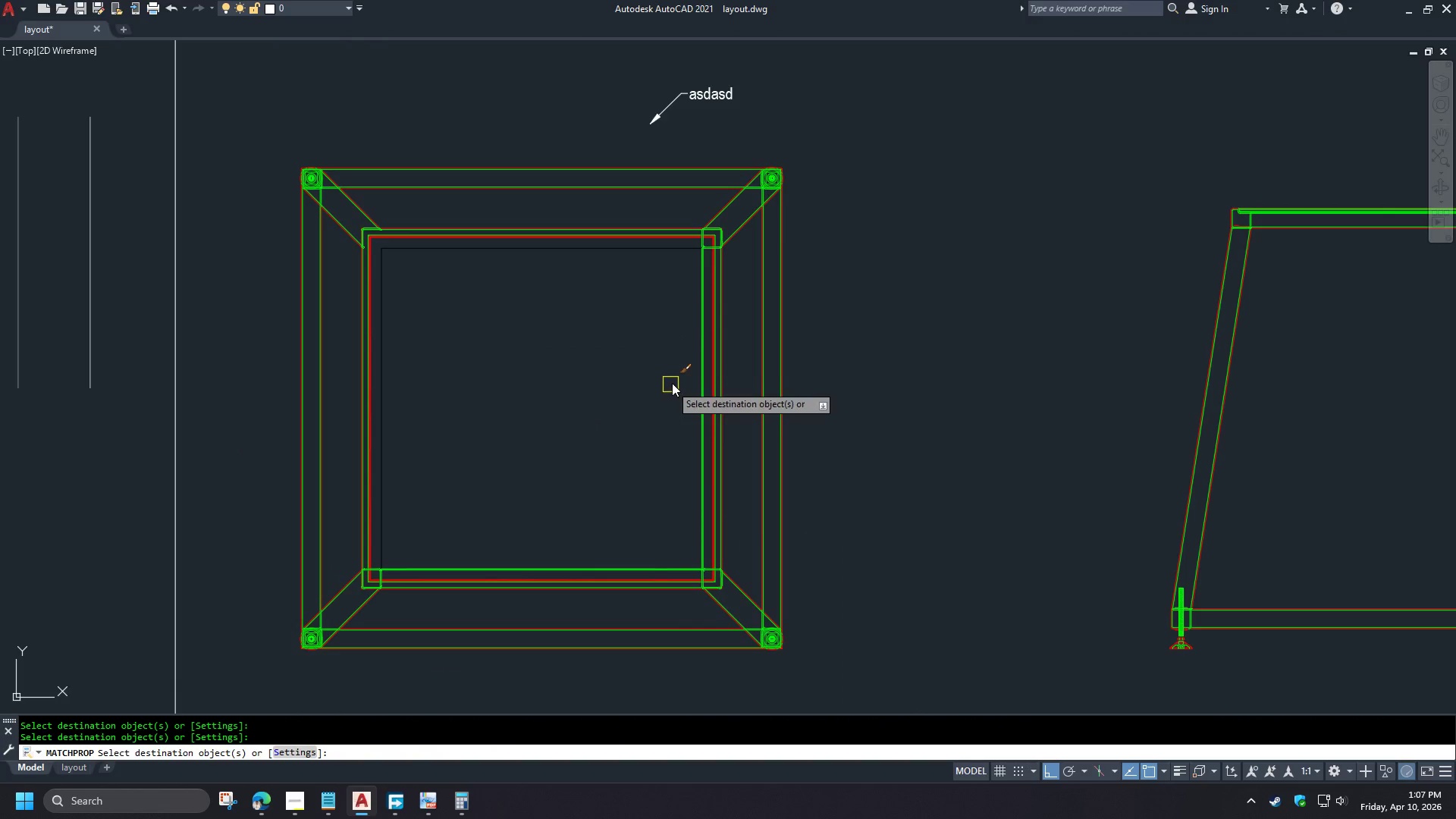 
scroll: coordinate [673, 263], scroll_direction: up, amount: 7.0
 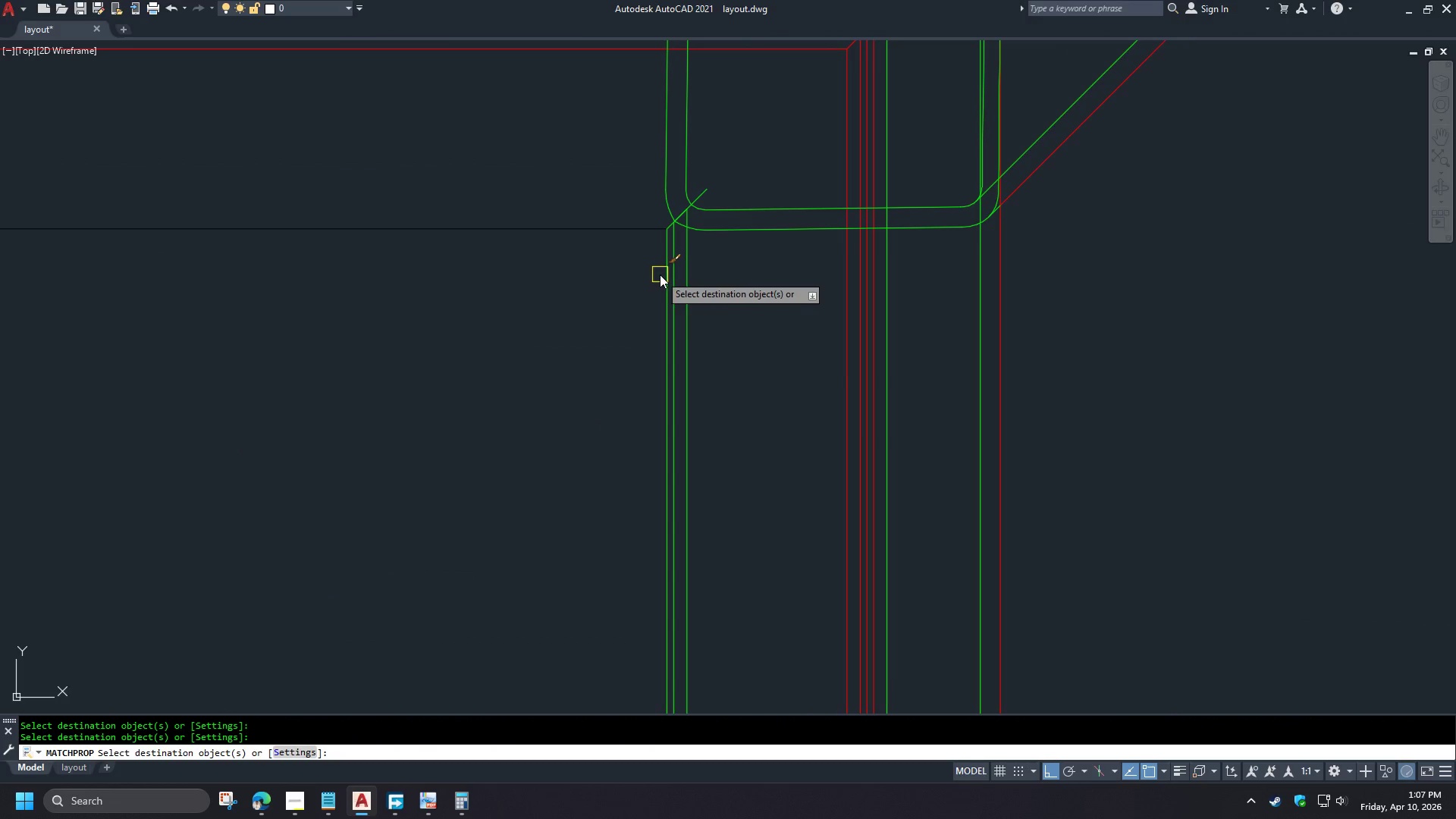 
left_click([661, 275])
 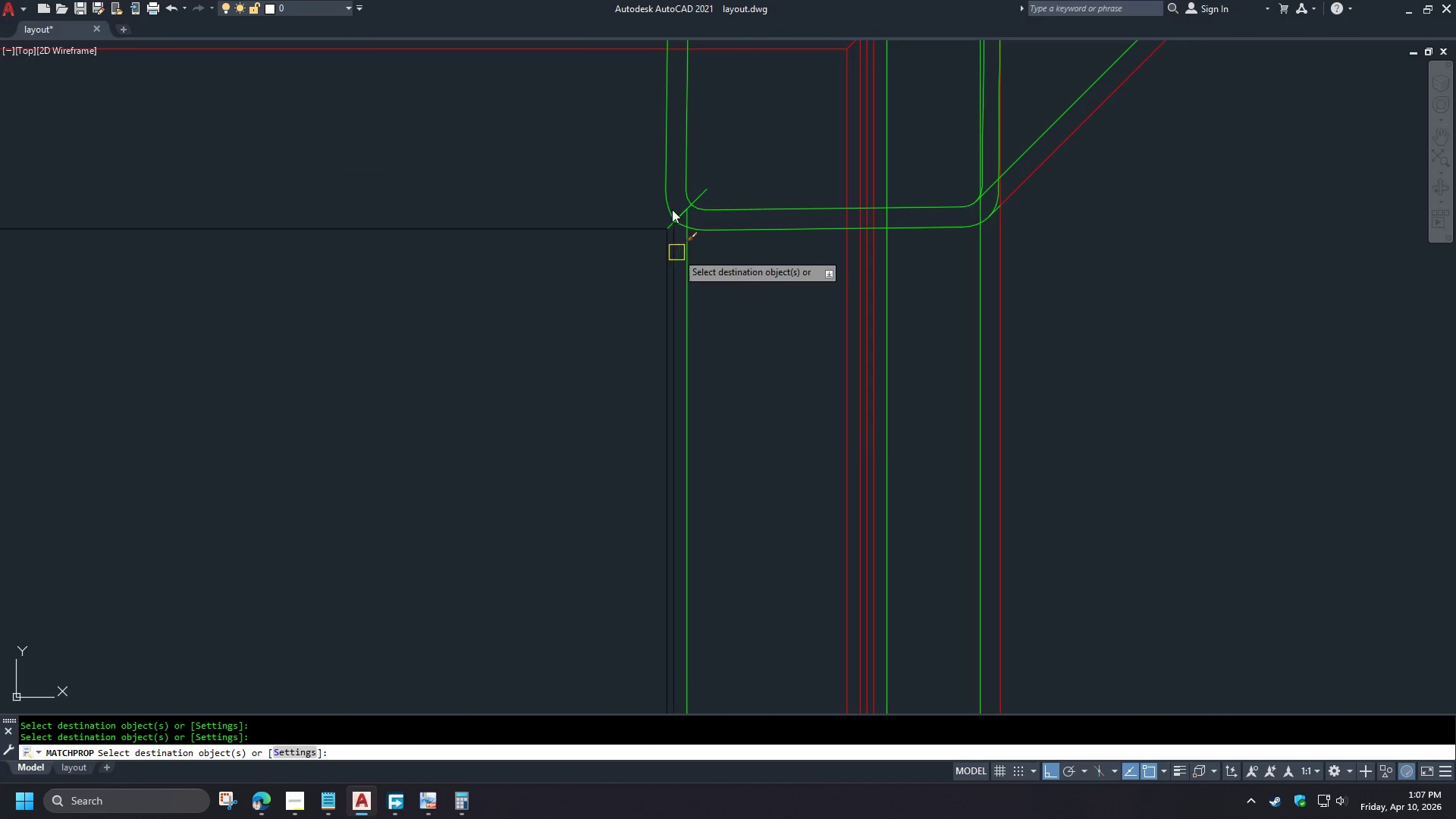 
scroll: coordinate [670, 206], scroll_direction: down, amount: 6.0
 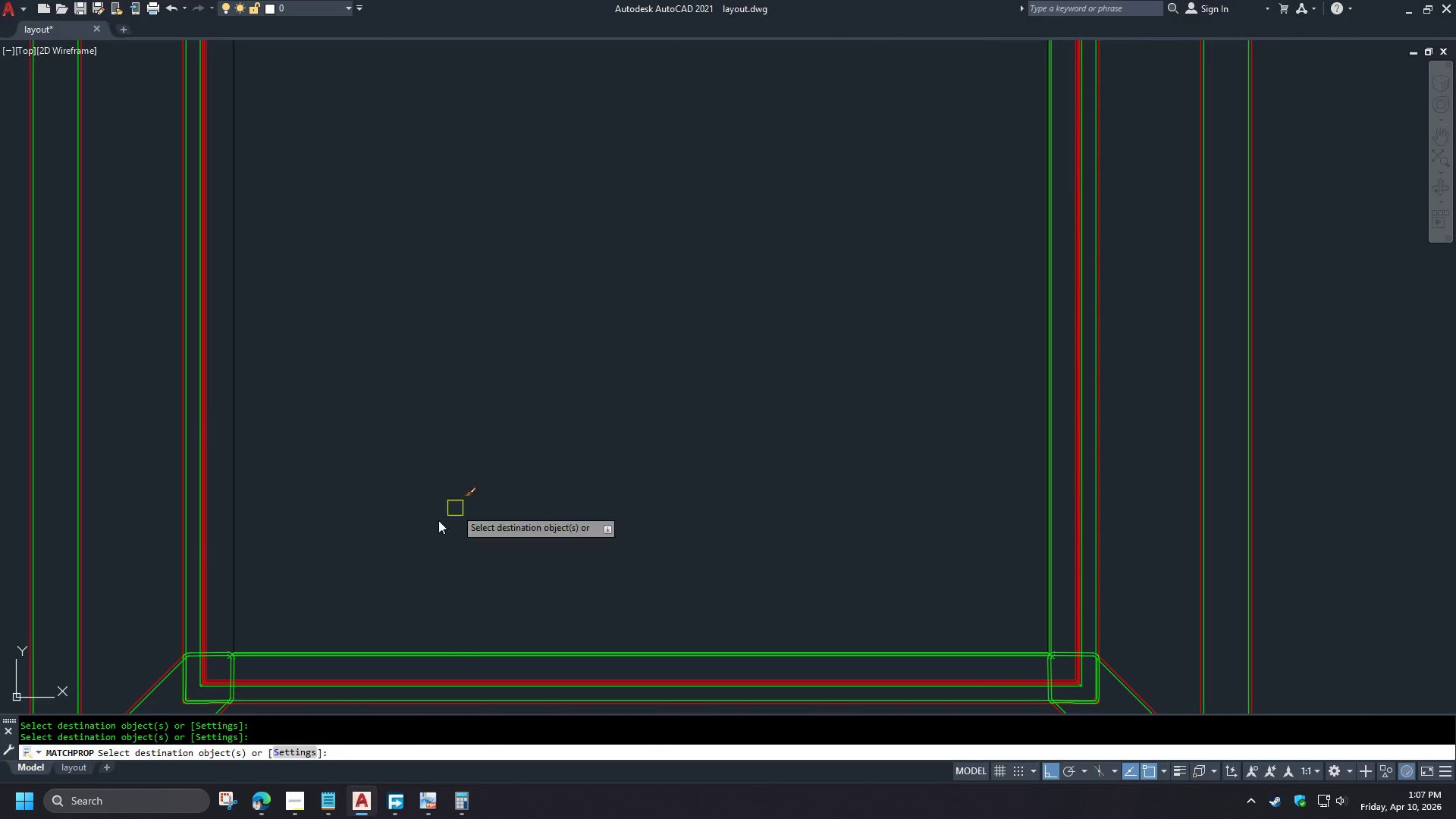 
scroll: coordinate [248, 662], scroll_direction: up, amount: 4.0
 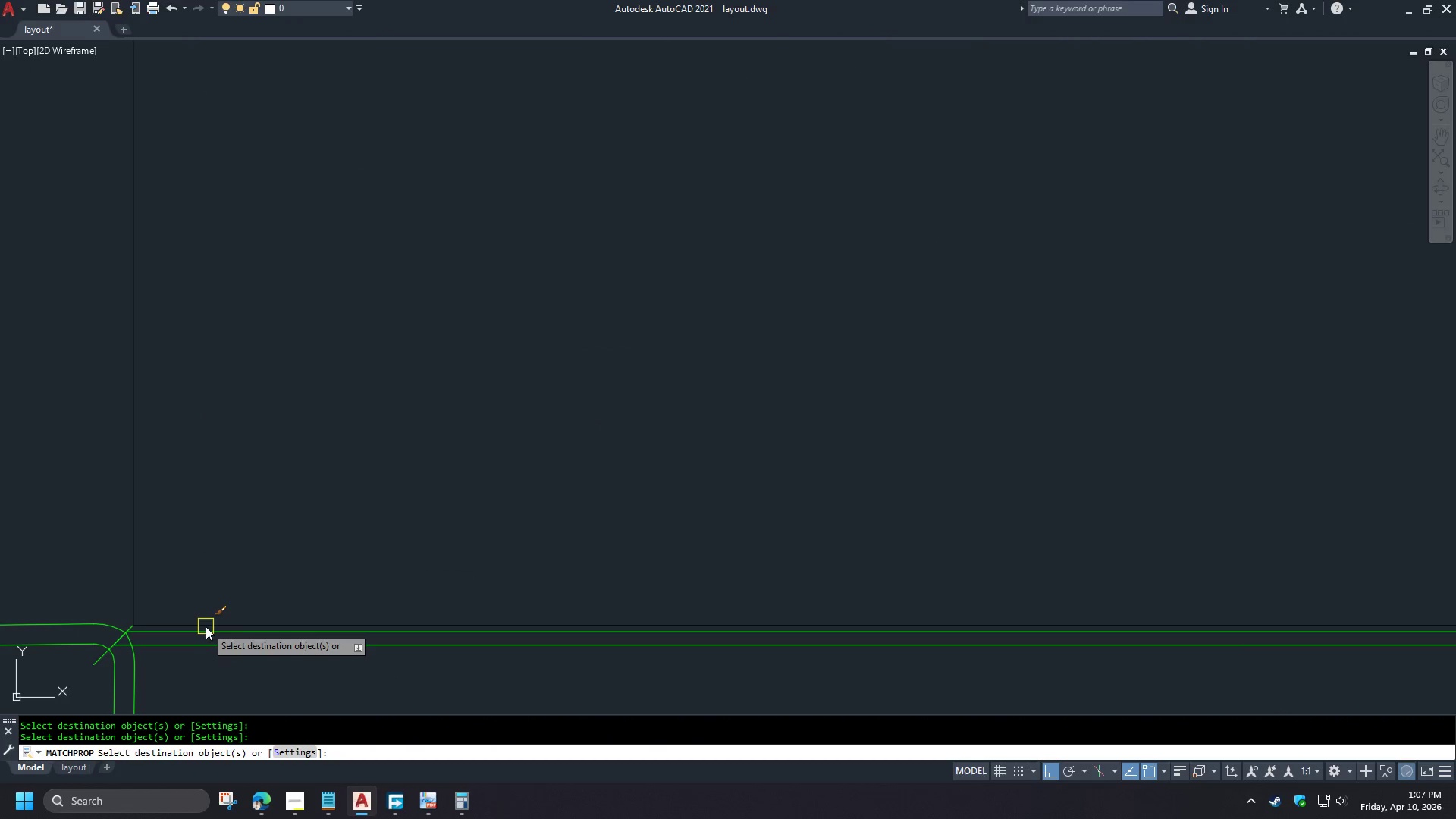 
left_click([206, 625])
 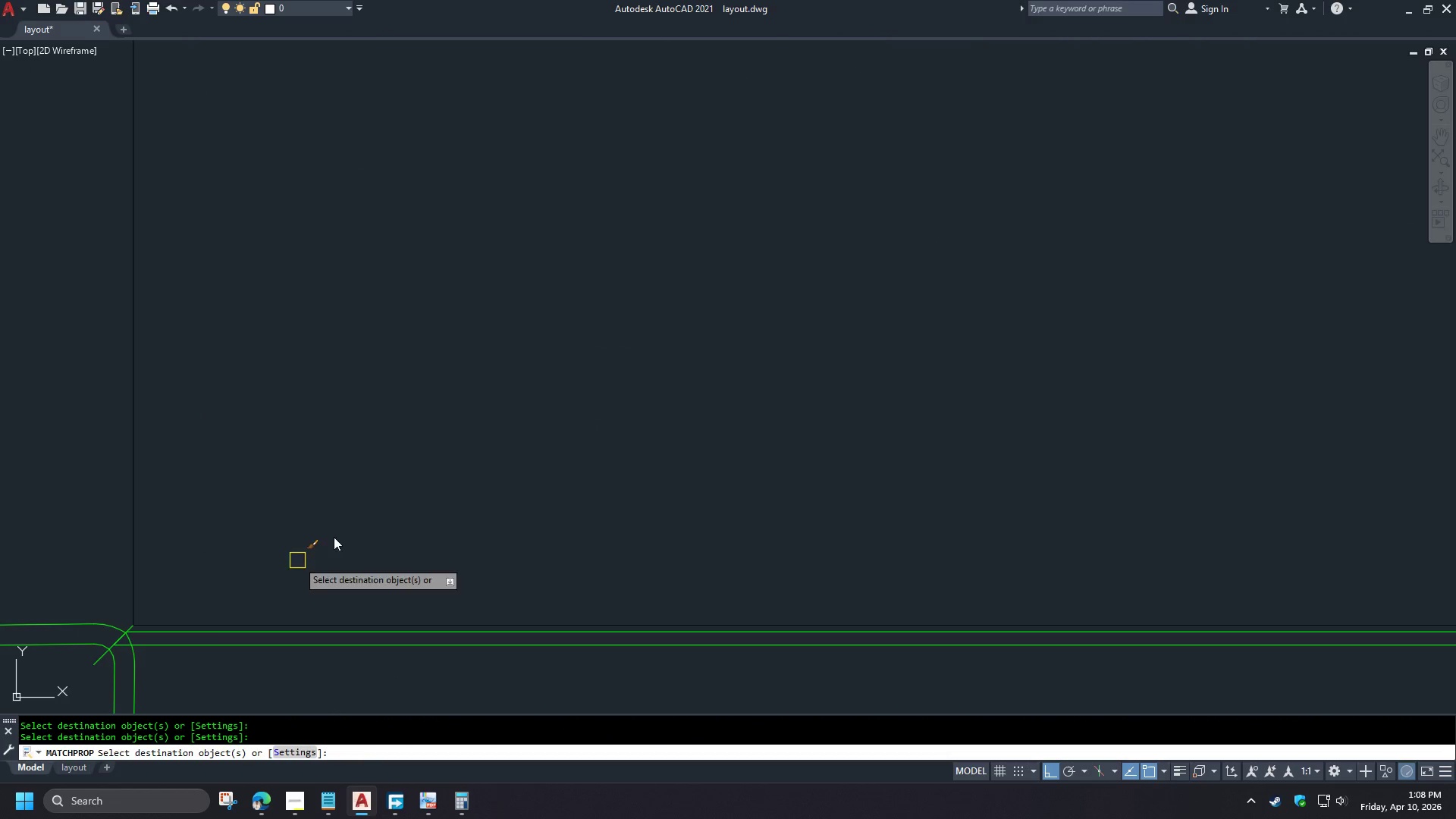 
key(Space)
 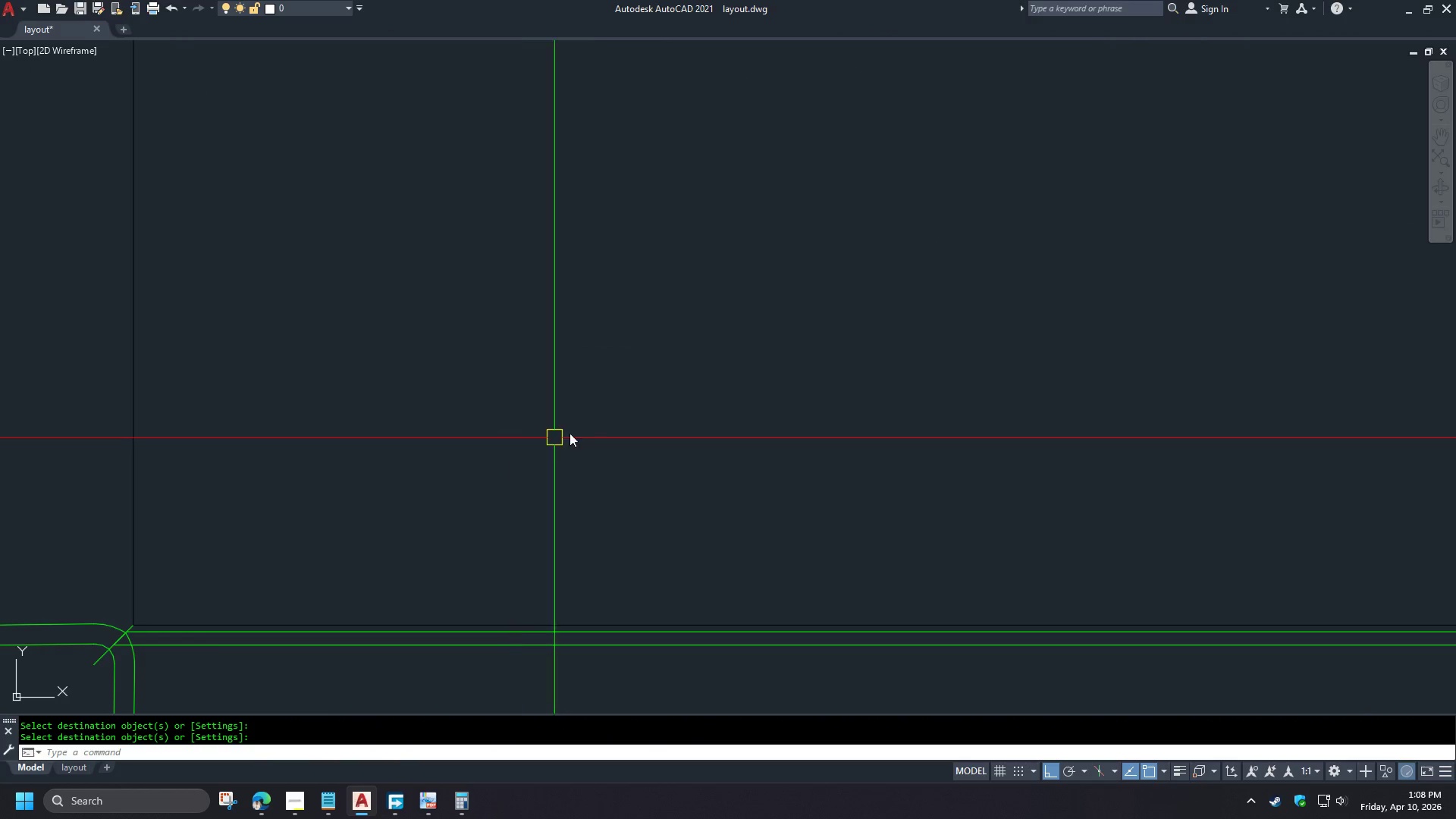 
scroll: coordinate [594, 425], scroll_direction: down, amount: 4.0
 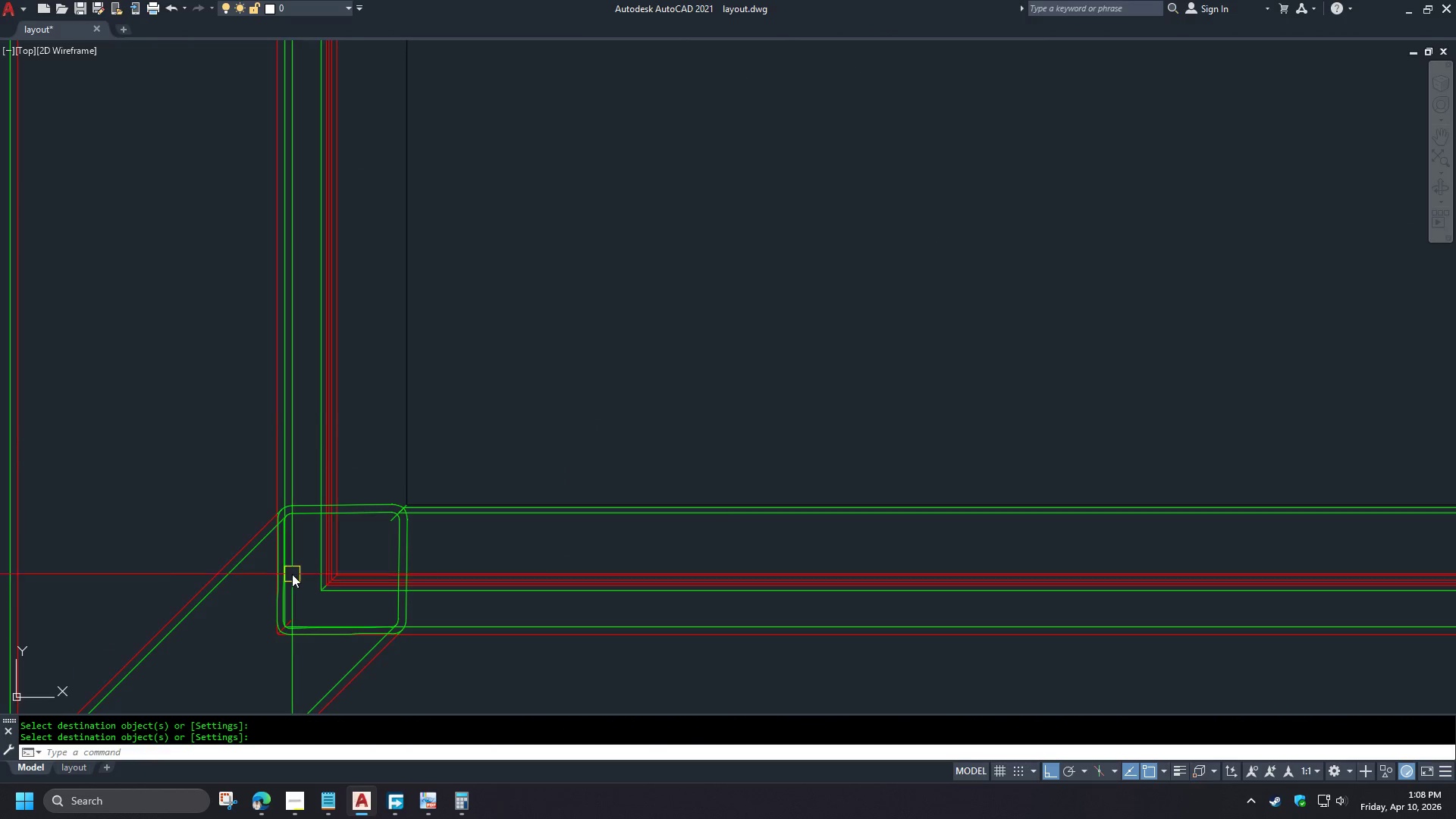 
scroll: coordinate [281, 570], scroll_direction: up, amount: 2.0
 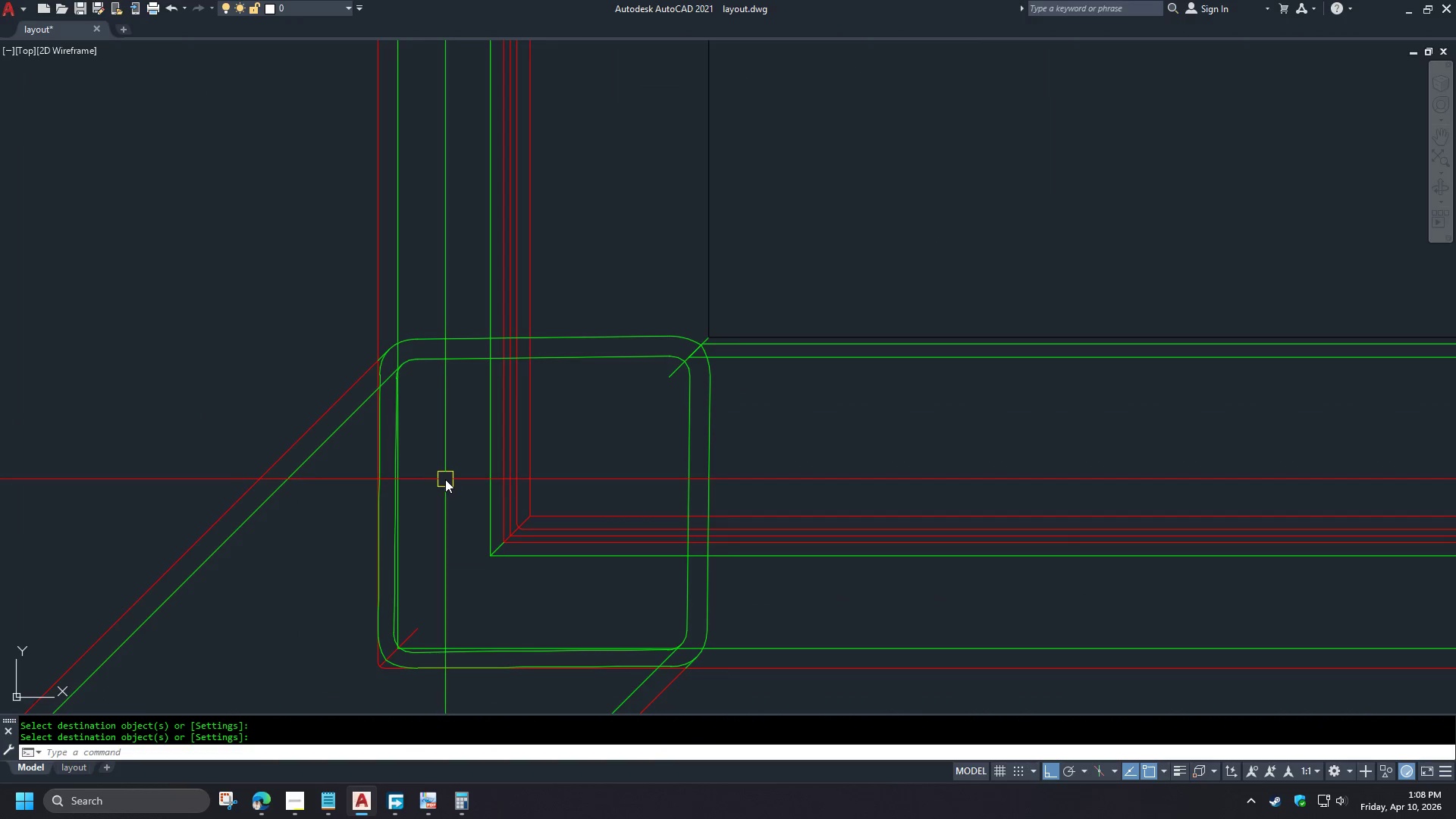 
scroll: coordinate [544, 459], scroll_direction: down, amount: 5.0
 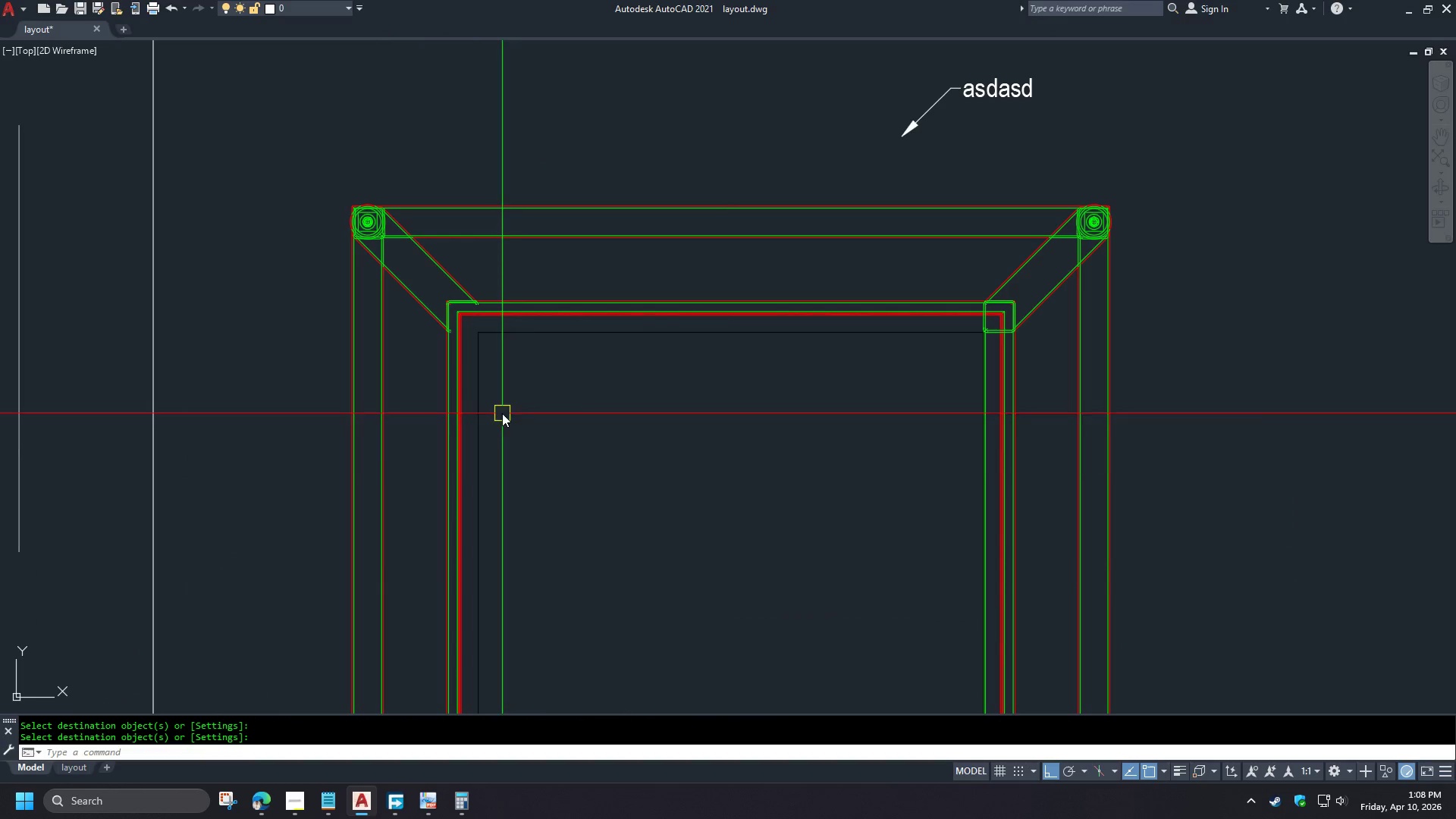 
type(ma)
 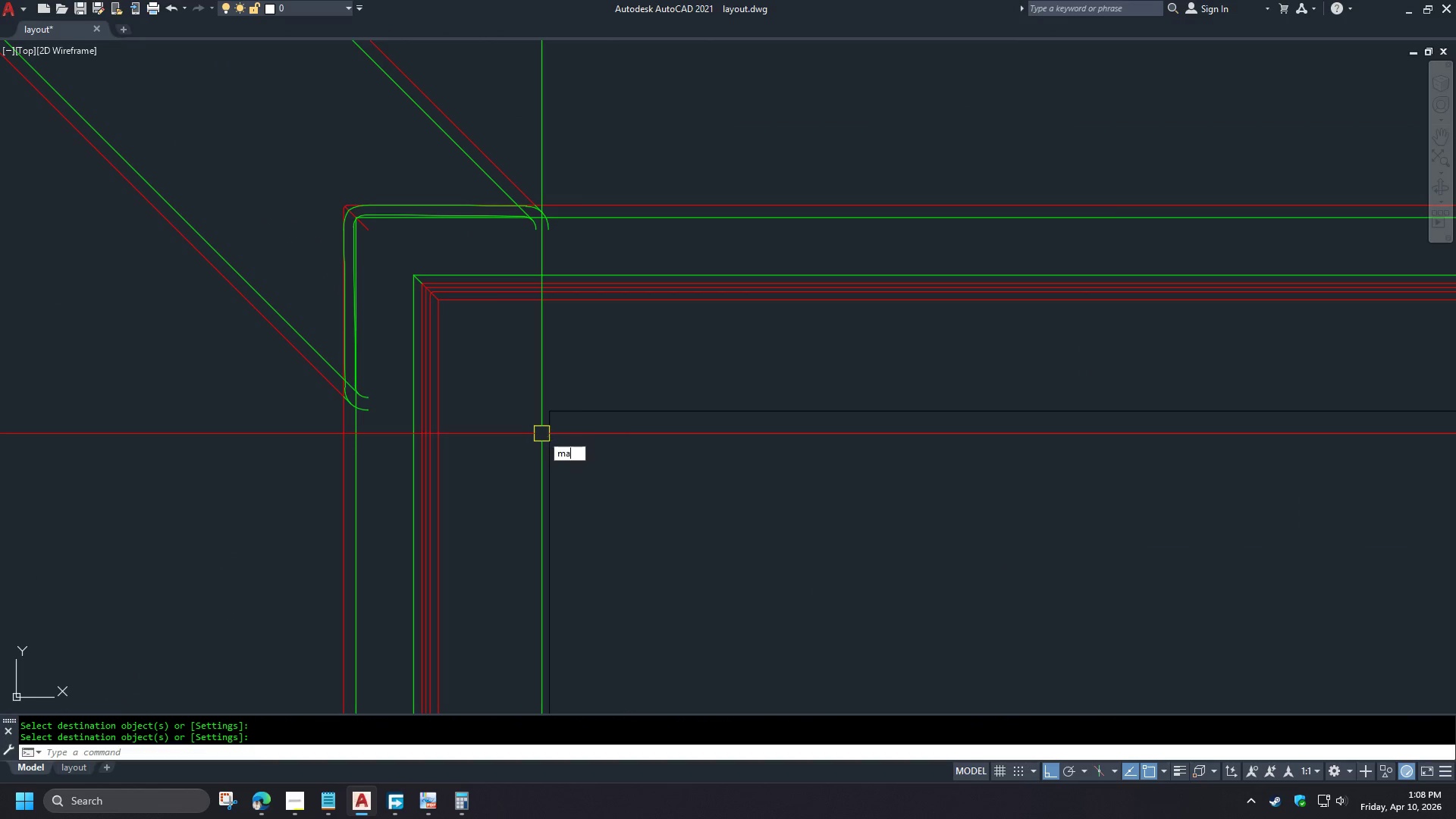 
scroll: coordinate [513, 384], scroll_direction: up, amount: 4.0
 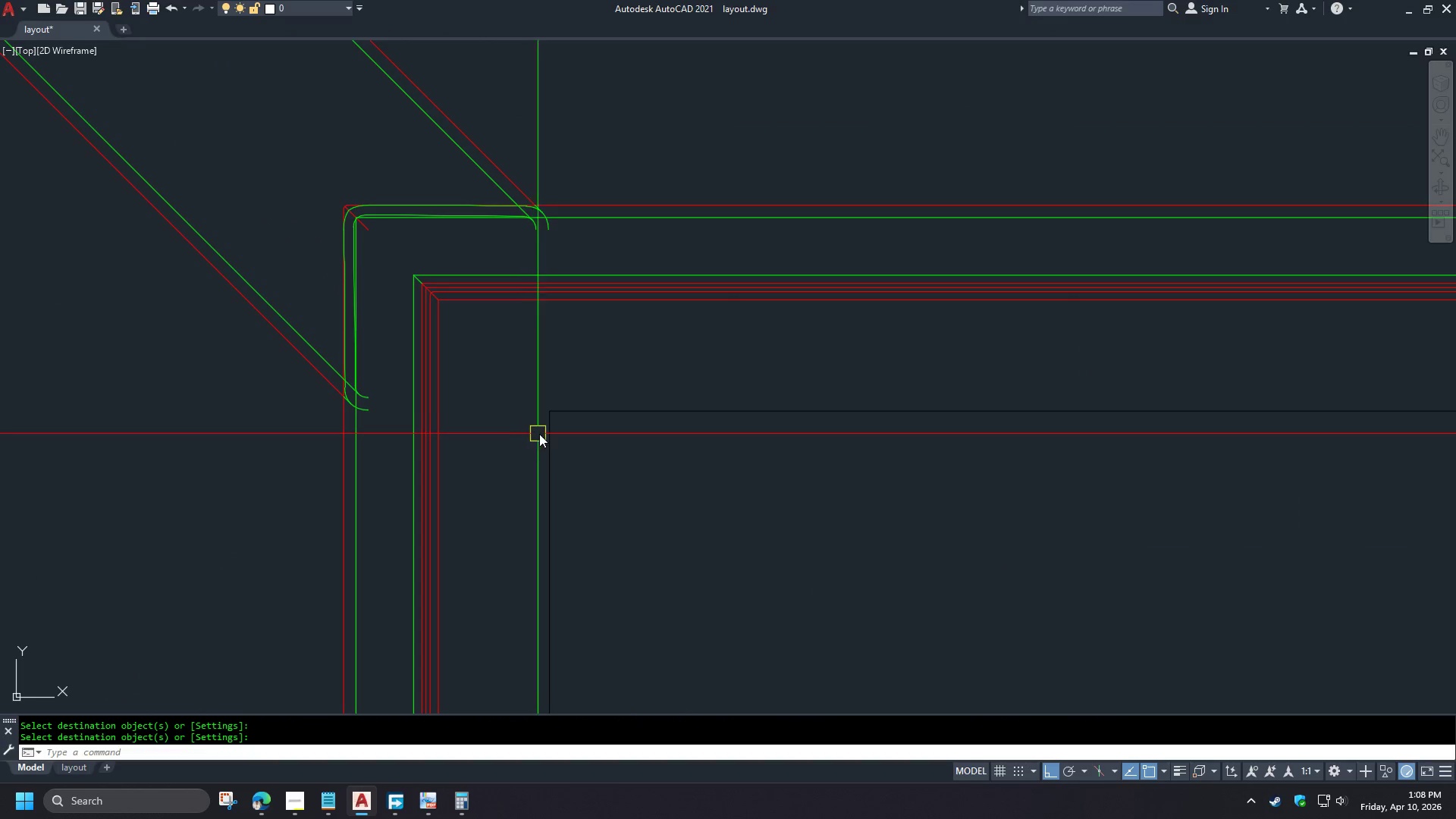 
key(Space)
 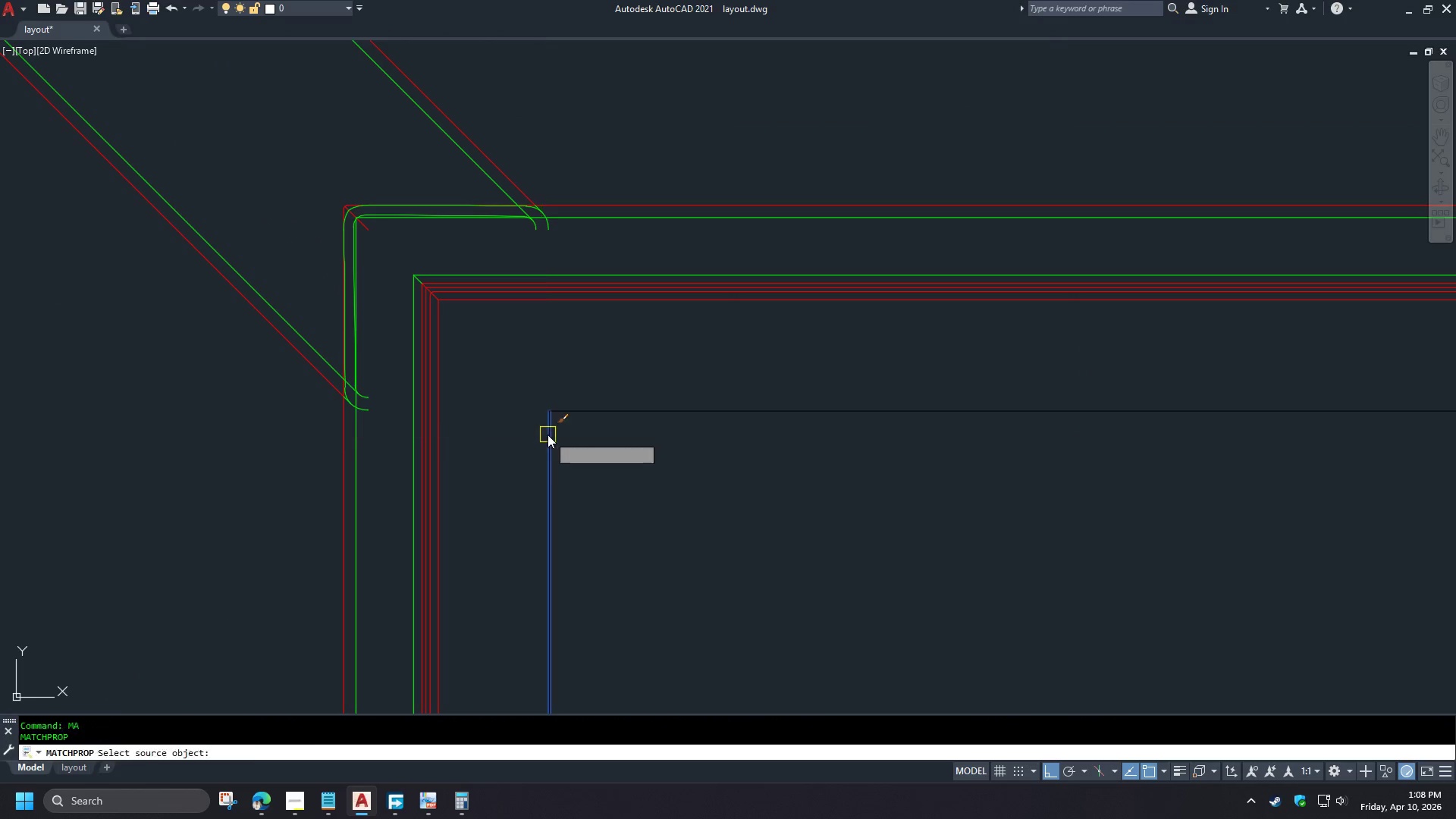 
left_click([548, 435])
 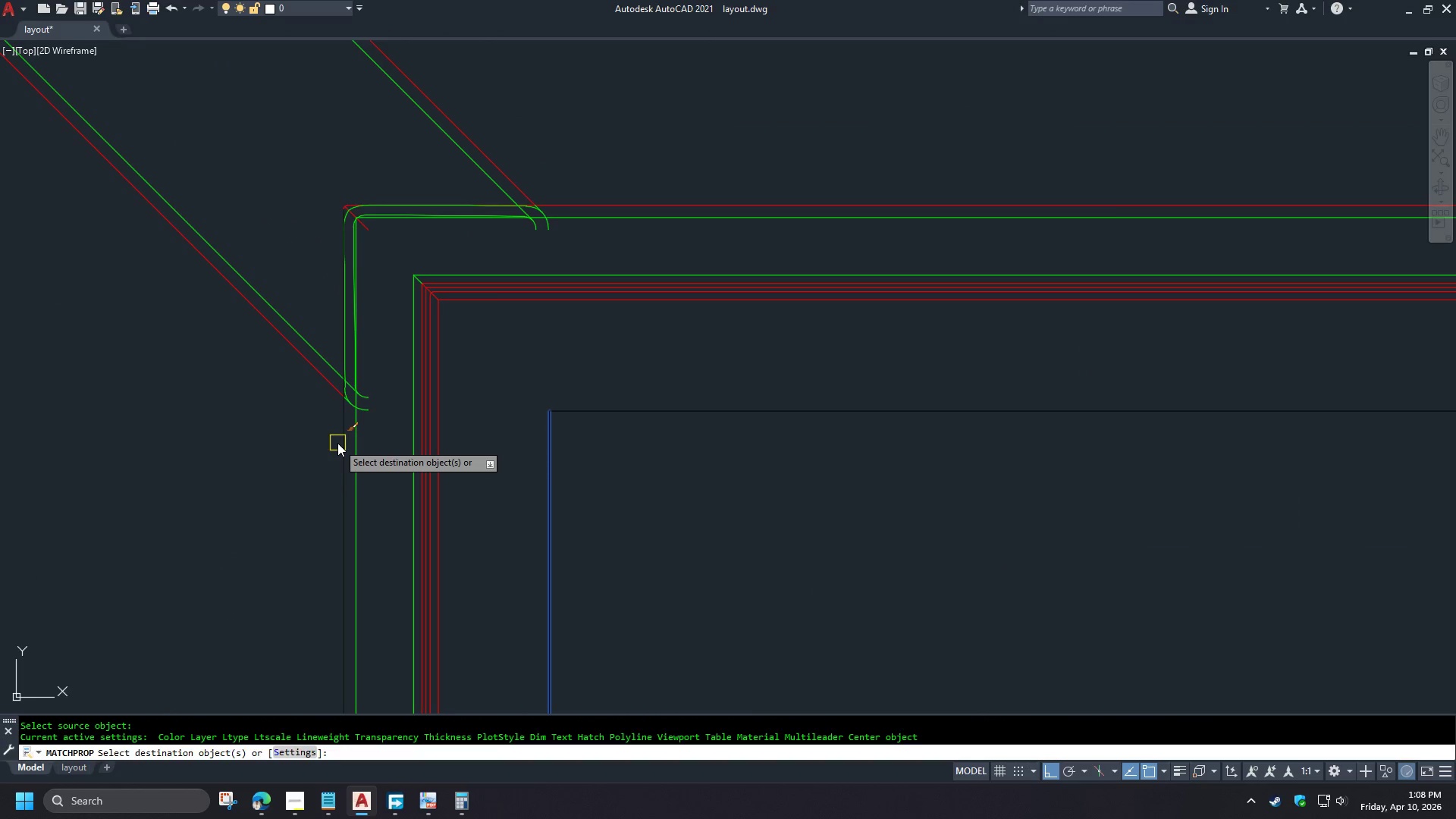 
left_click([337, 443])
 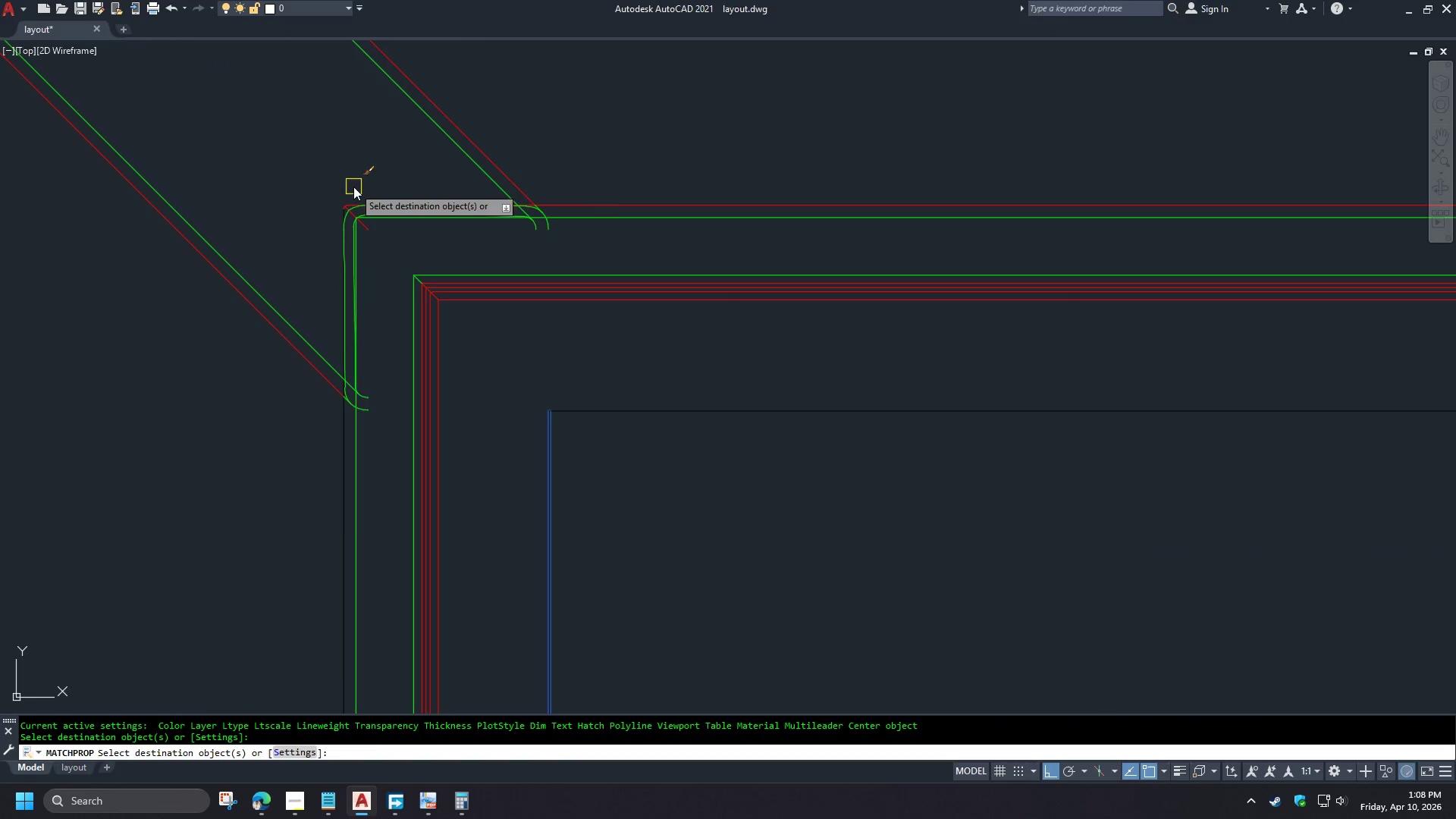 
scroll: coordinate [364, 202], scroll_direction: up, amount: 3.0
 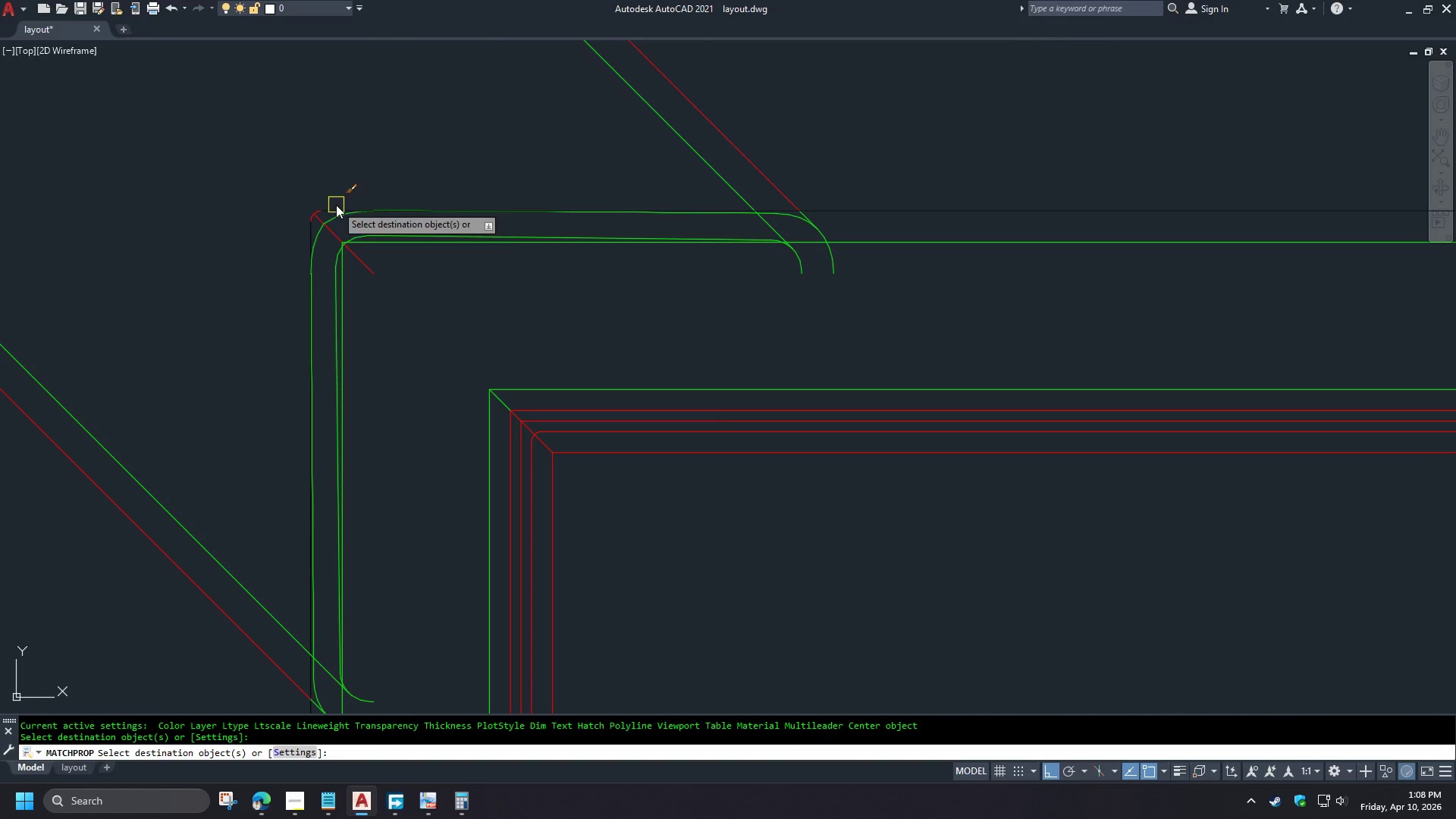 
key(Escape)
 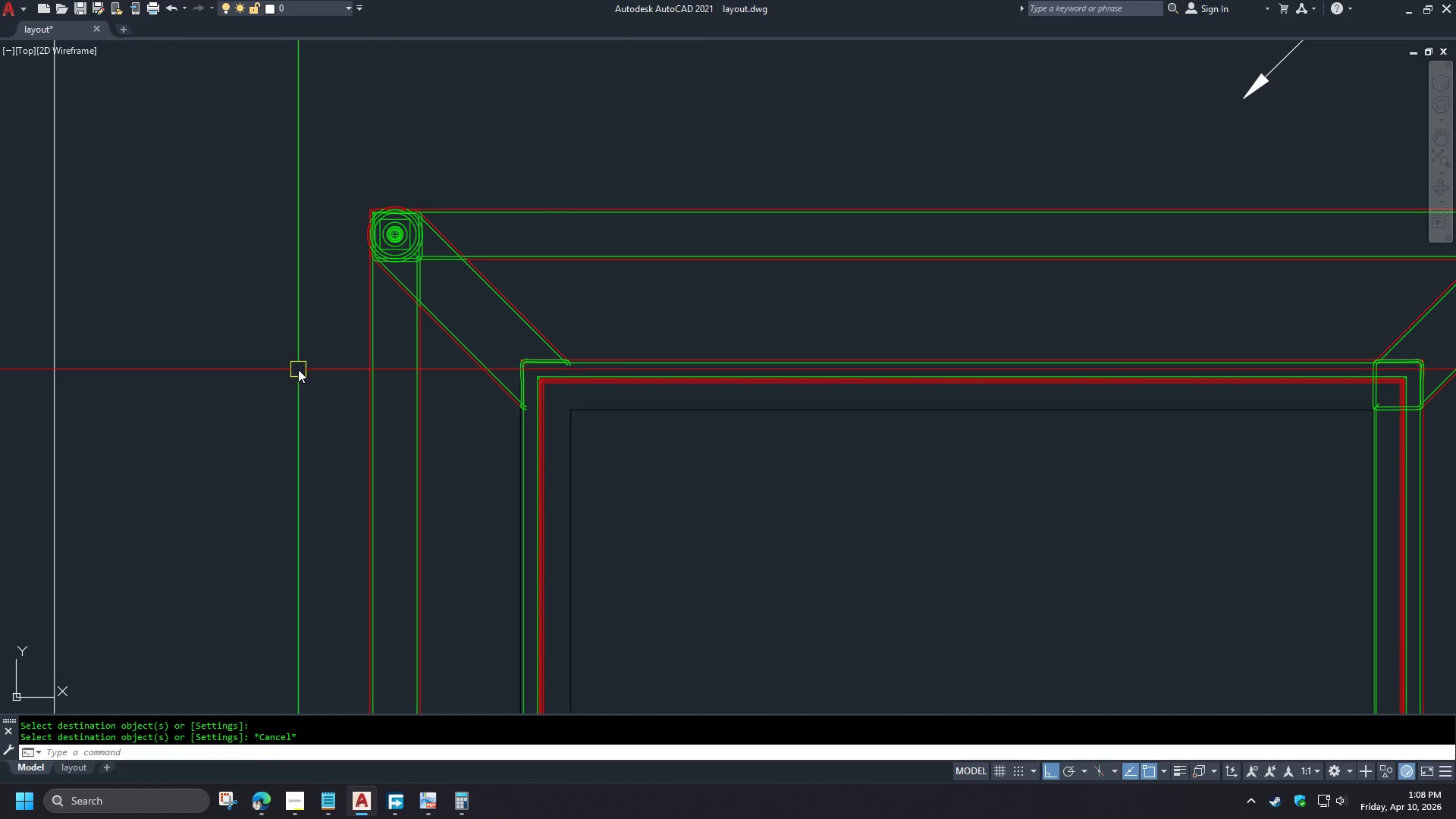 
scroll: coordinate [298, 369], scroll_direction: down, amount: 10.0
 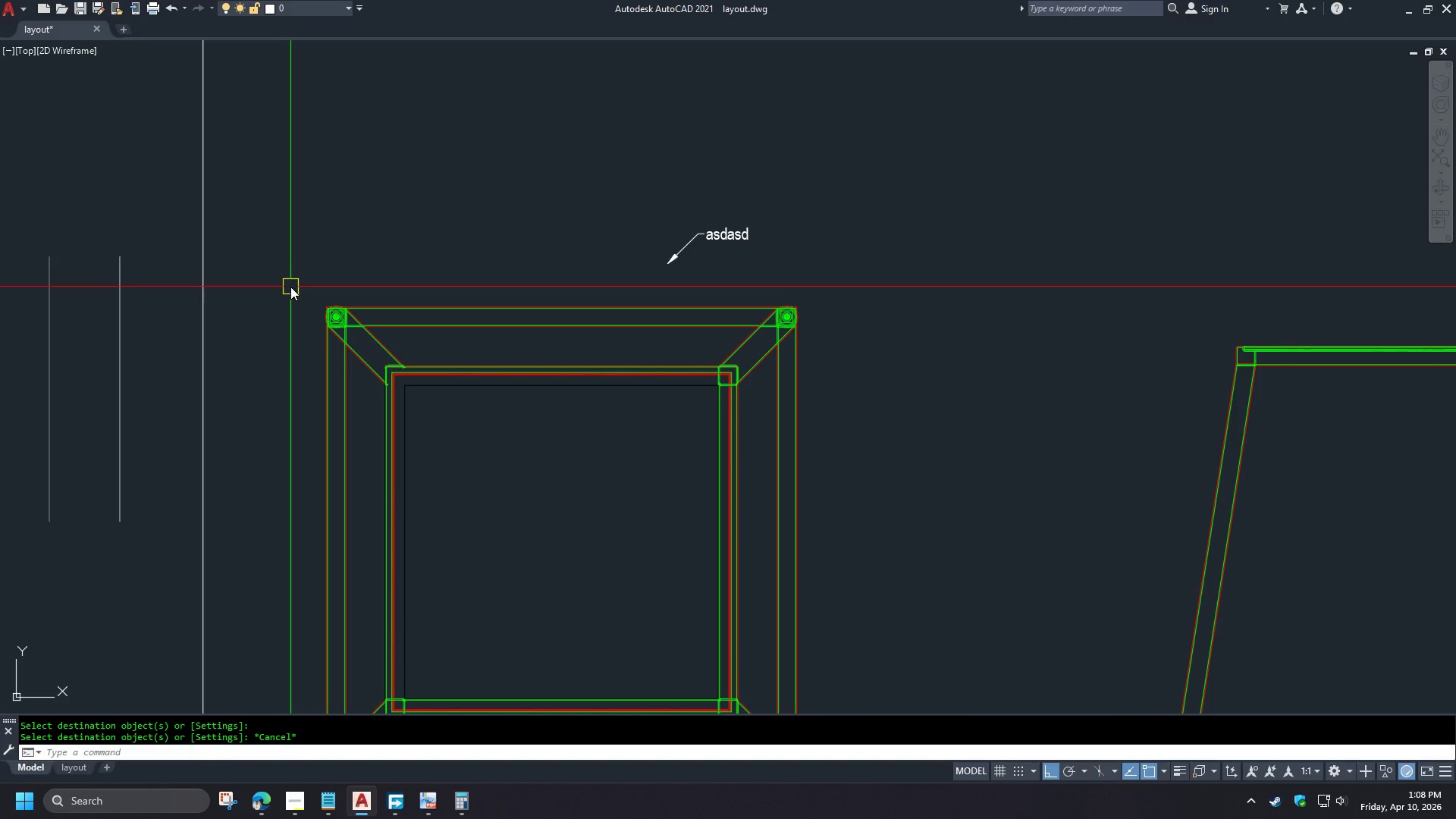 
left_click([290, 285])
 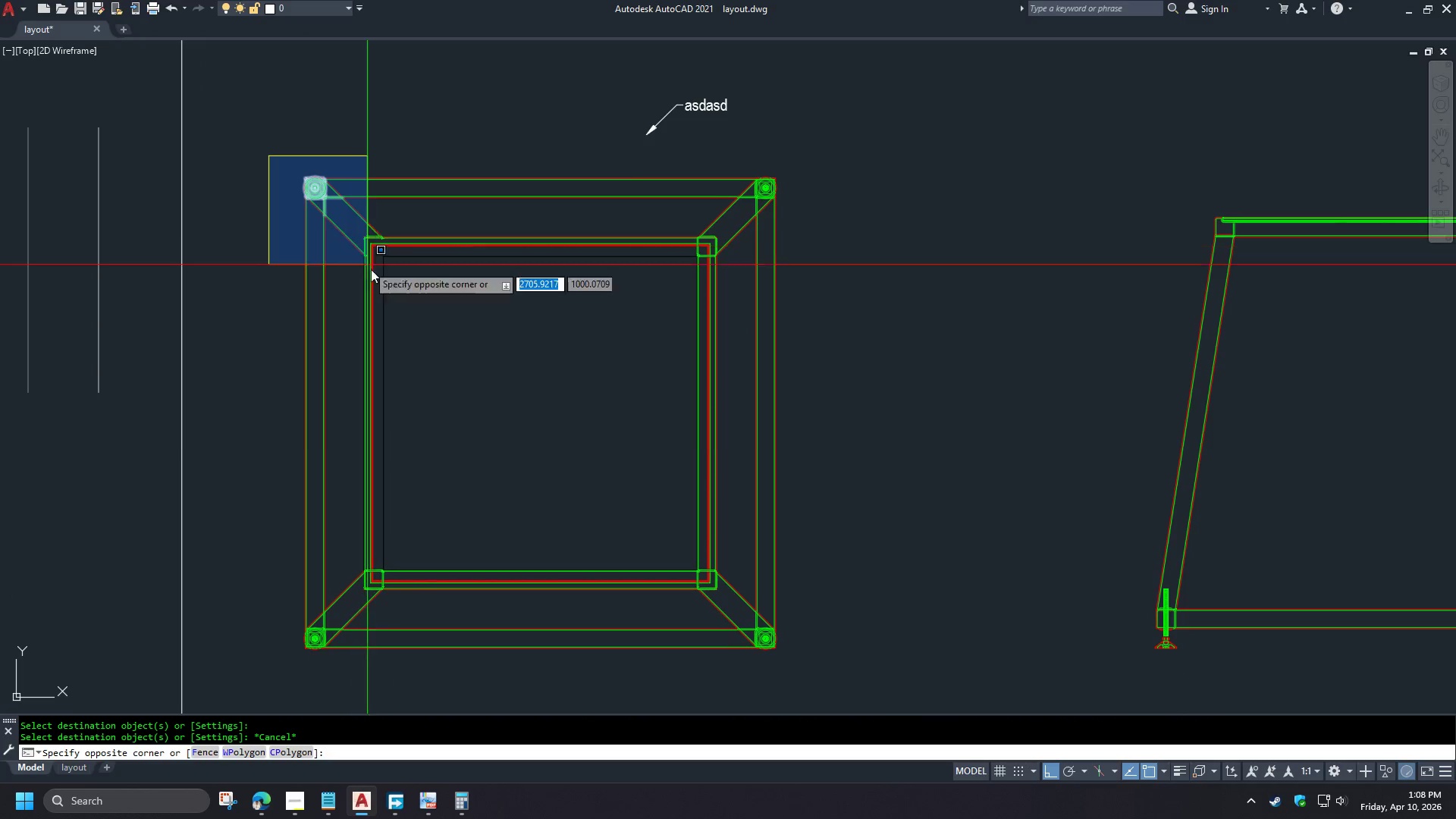 
left_click([895, 679])
 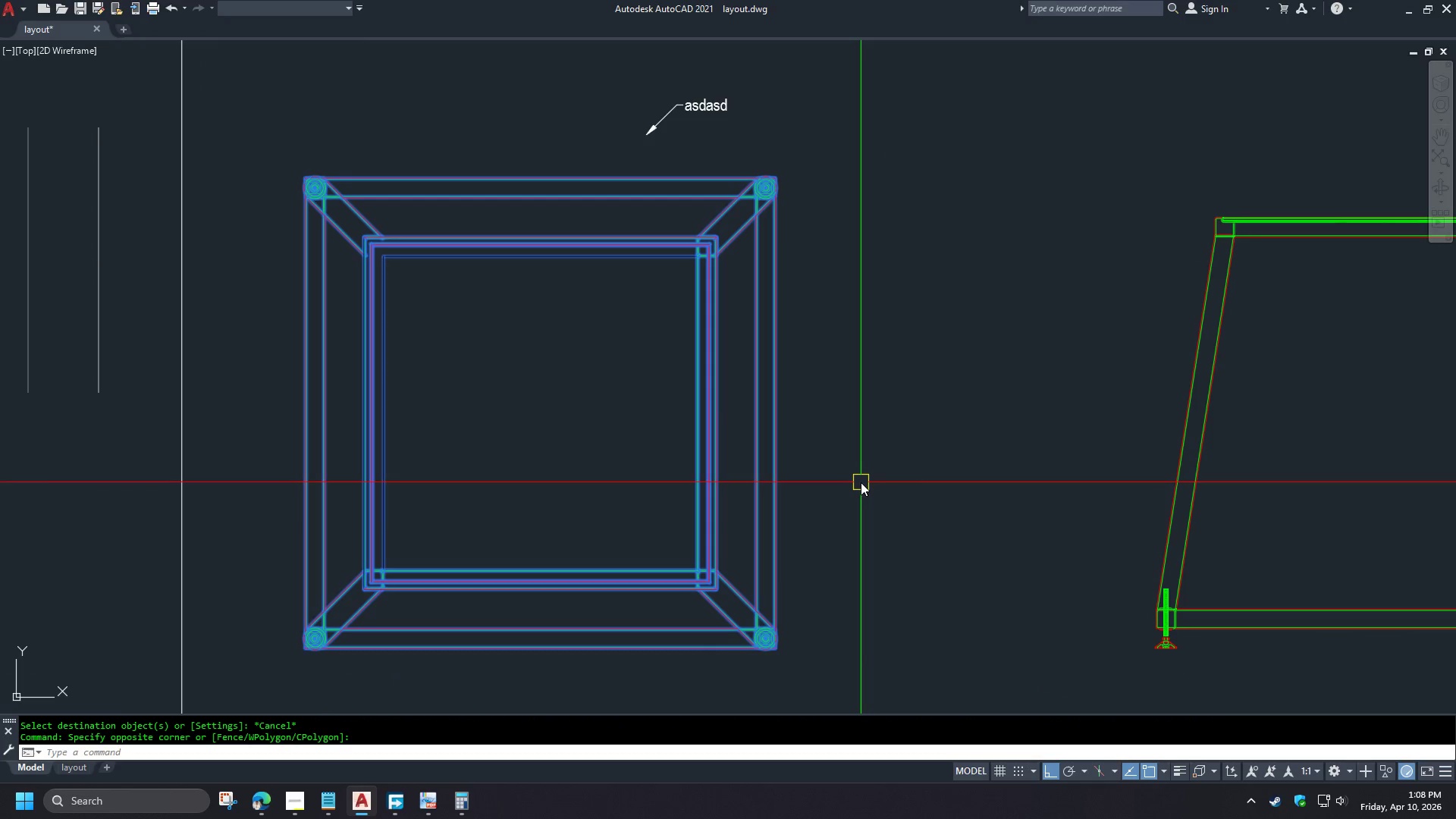 
type(qse )
 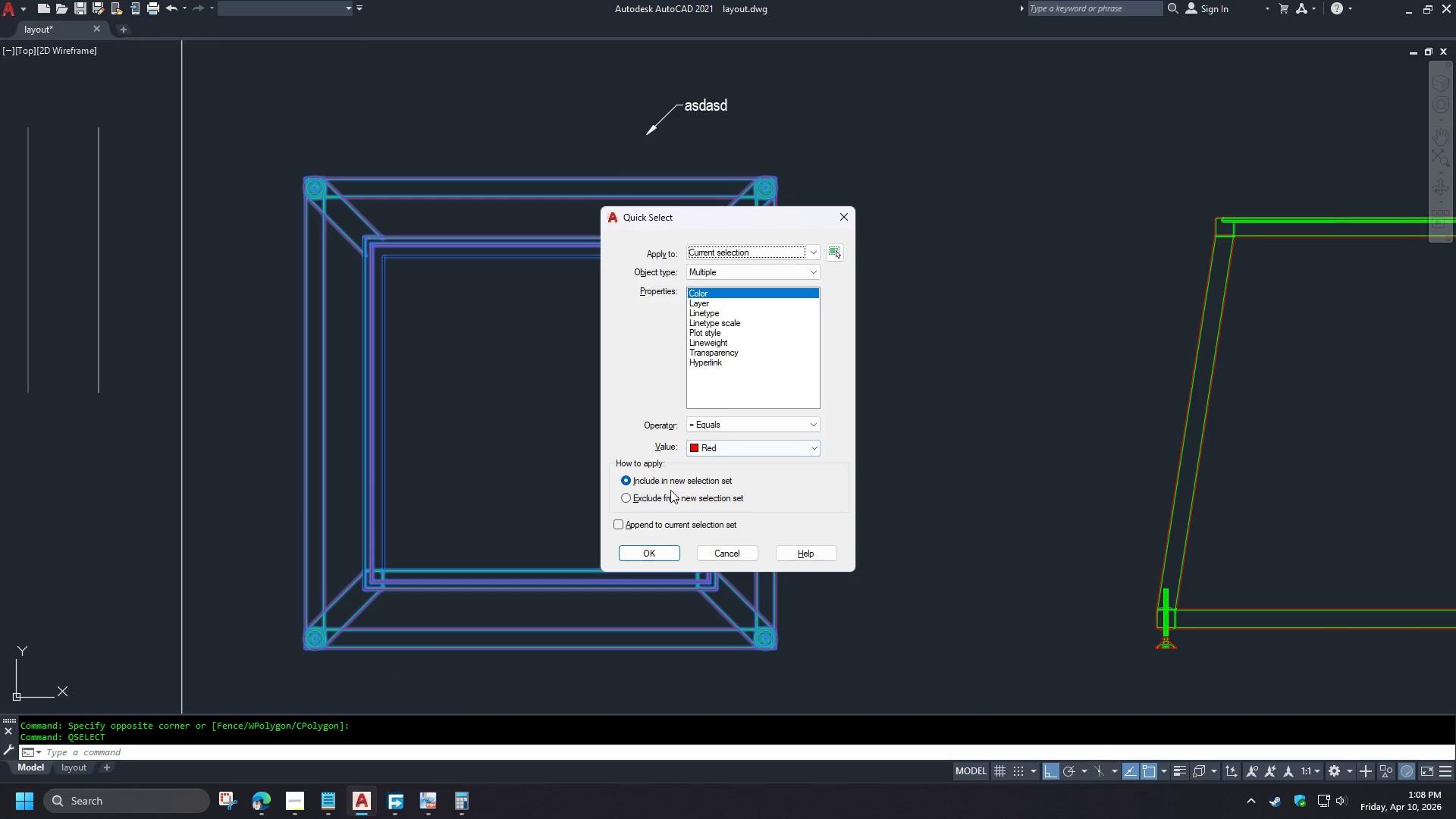 
left_click([654, 557])
 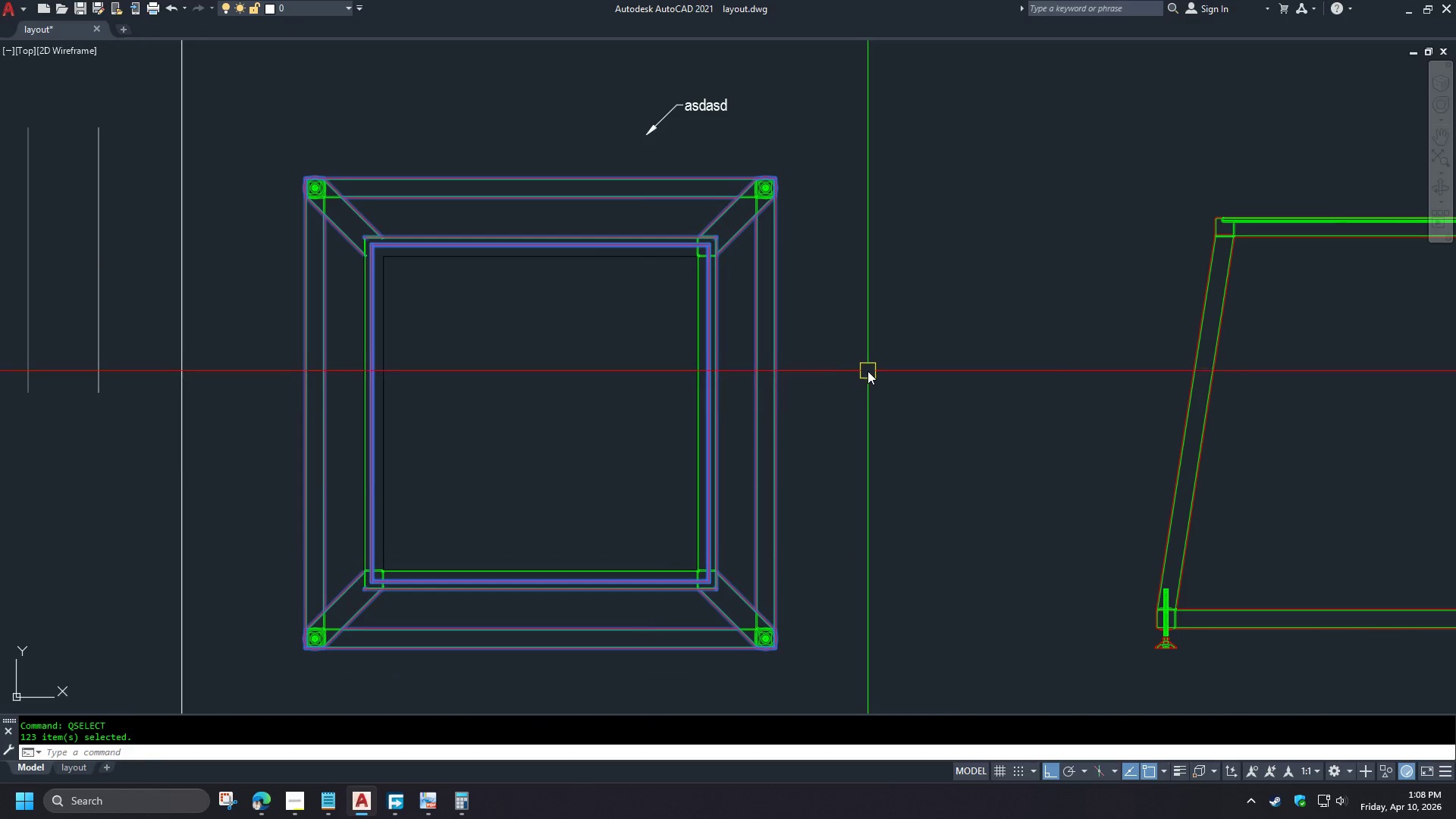 
key(Control+Meta+MetaLeft)
 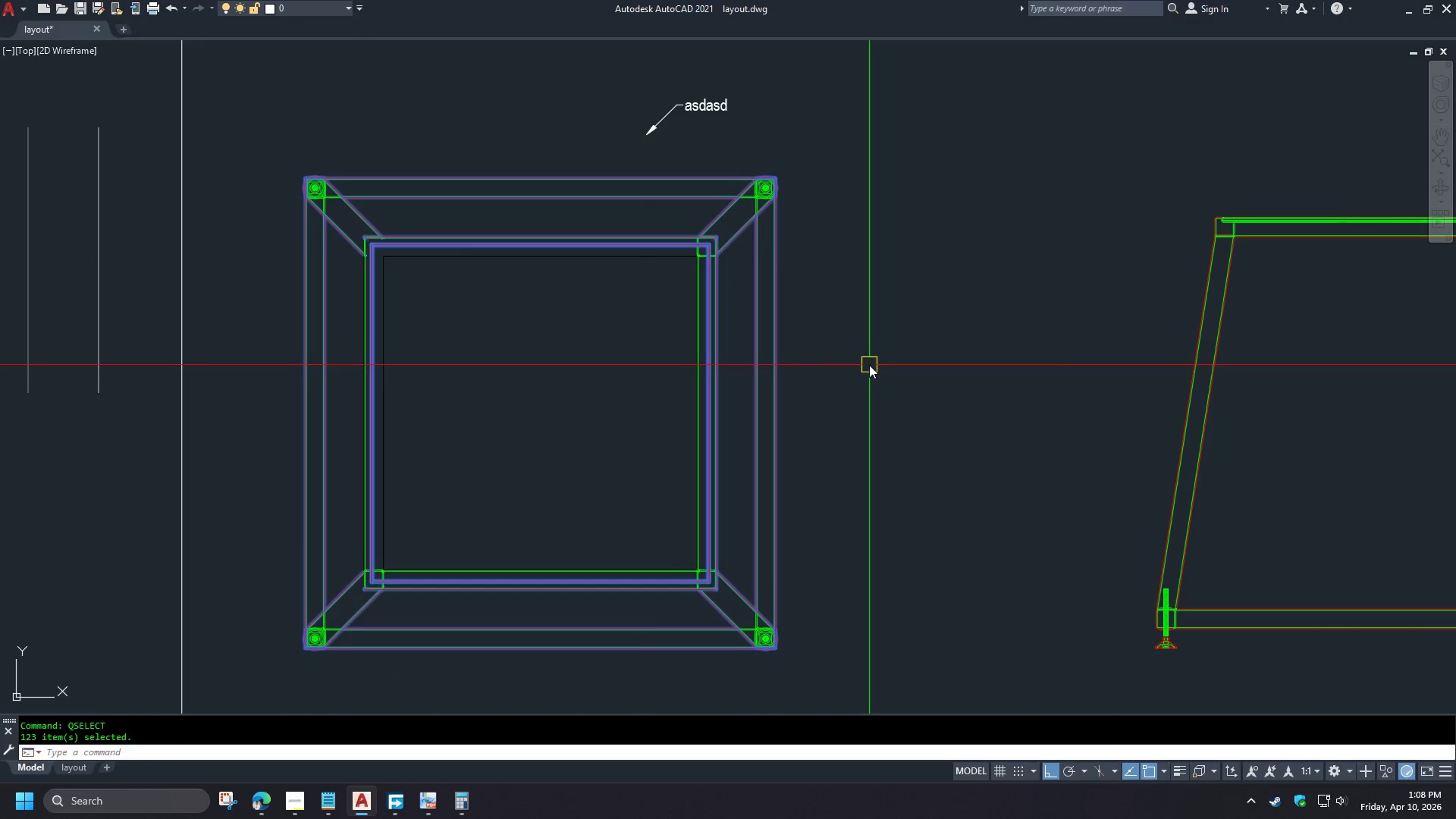 
key(Control+Meta+MetaLeft)
 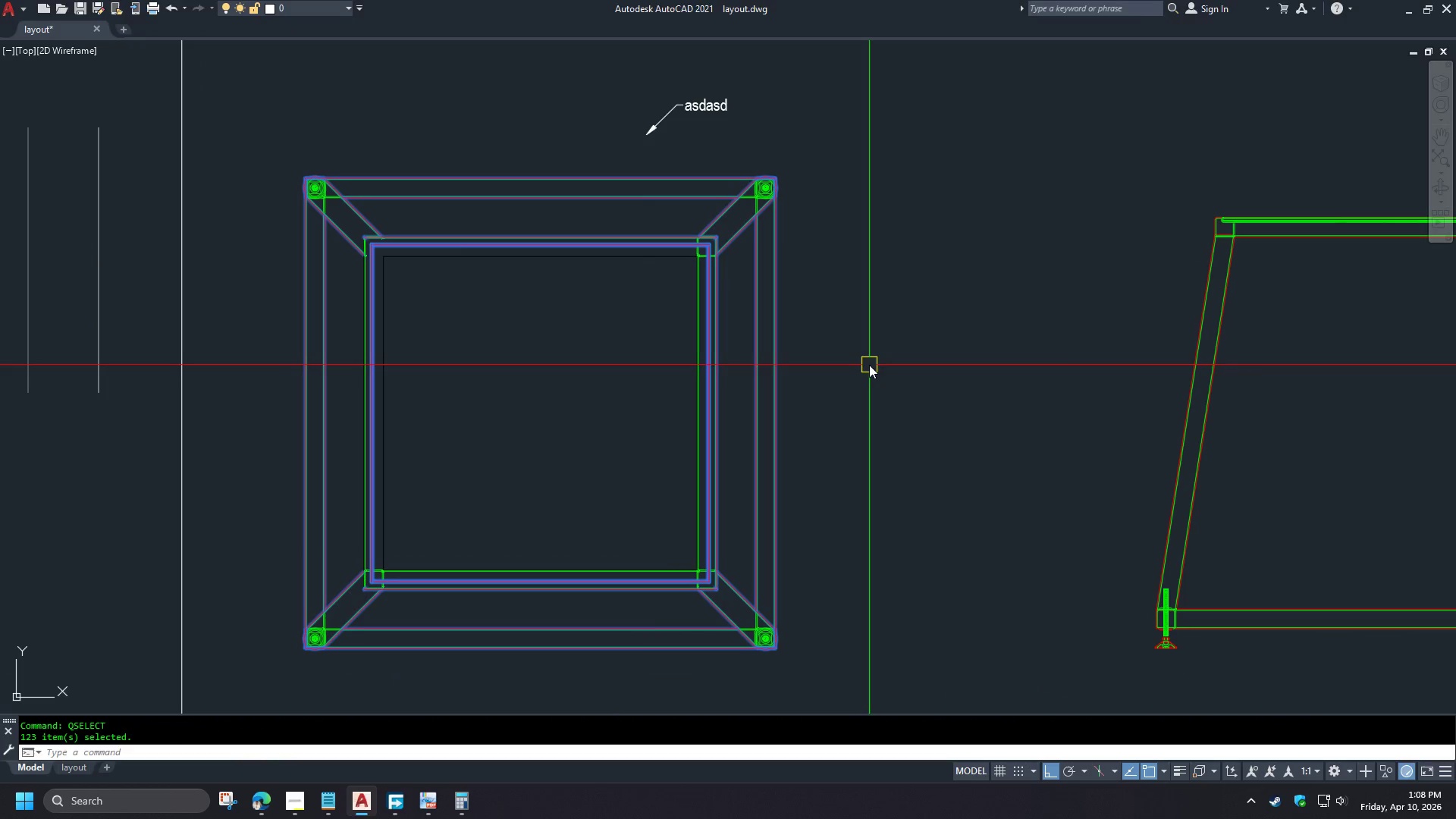 
key(Control+Meta+1)
 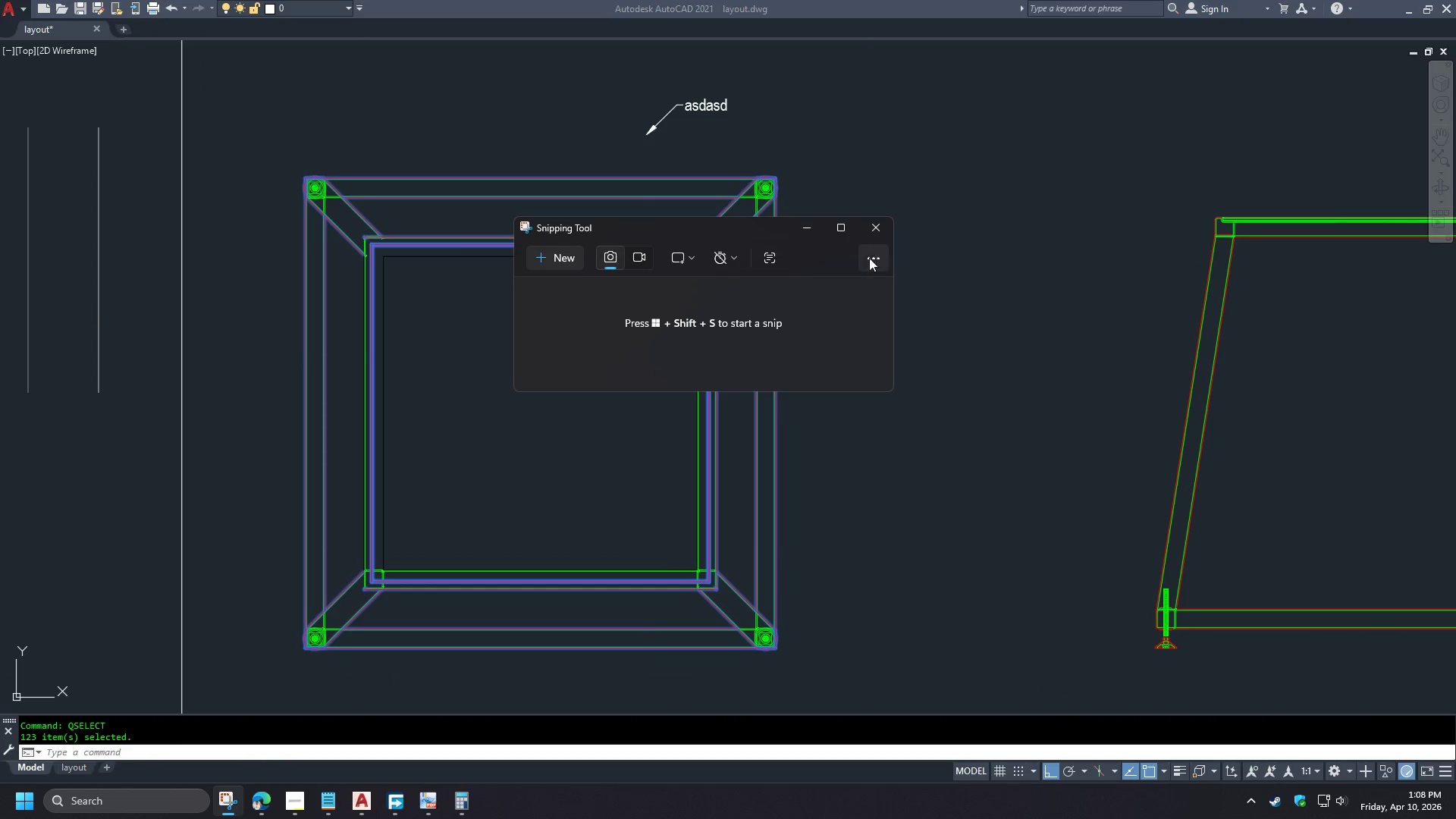 
left_click([874, 230])
 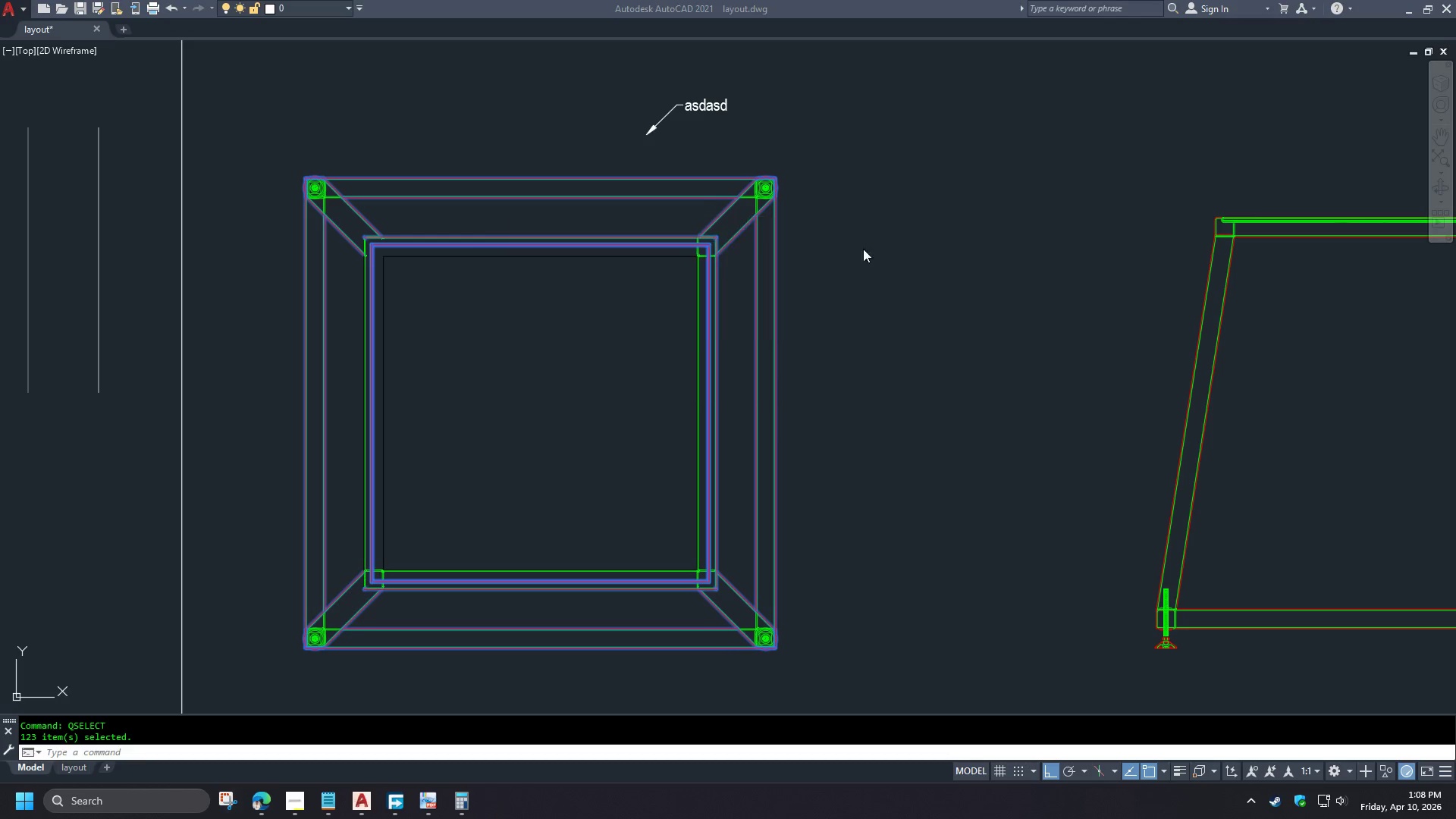 
key(Control+1)
 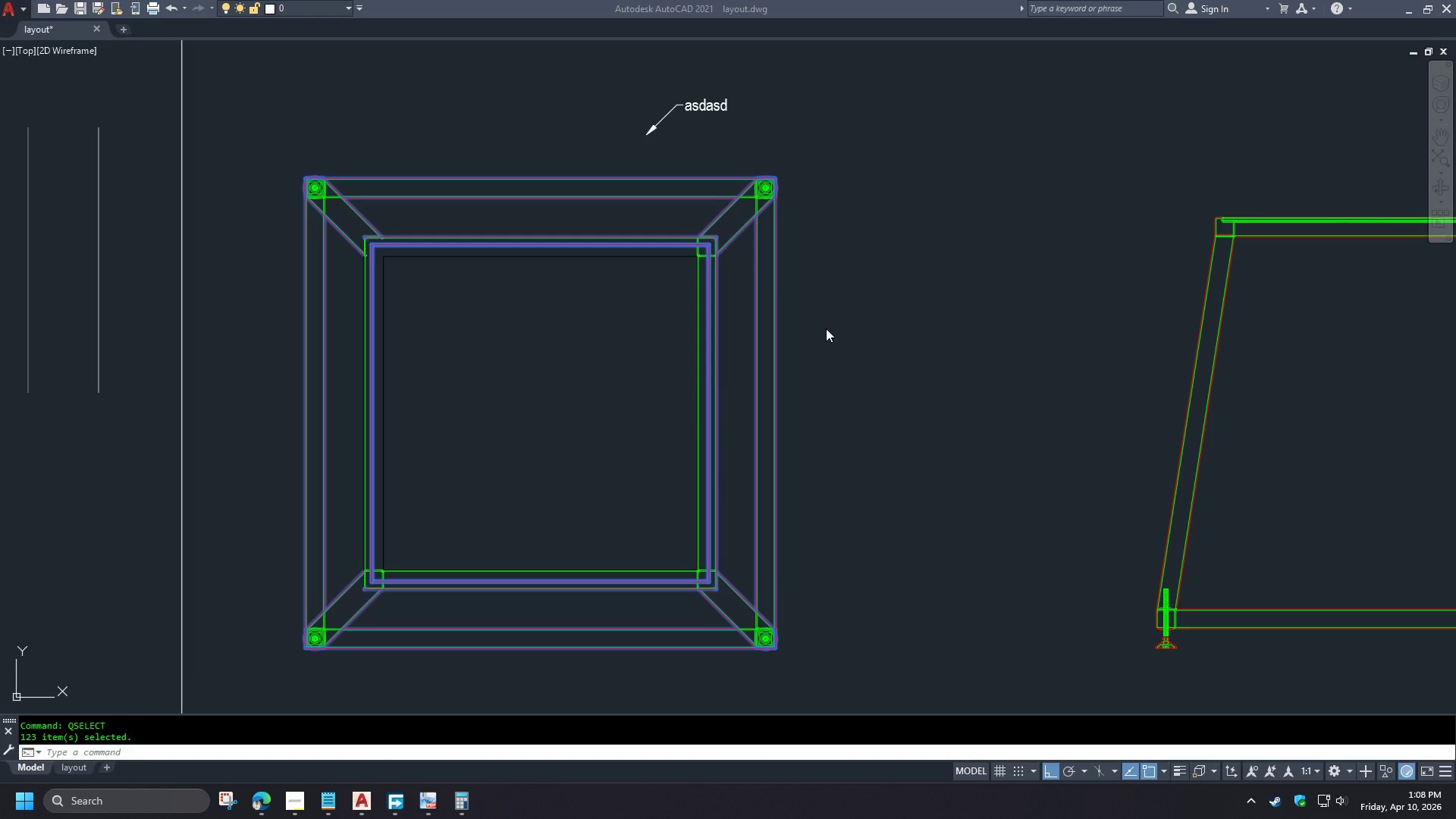 
left_click([827, 329])
 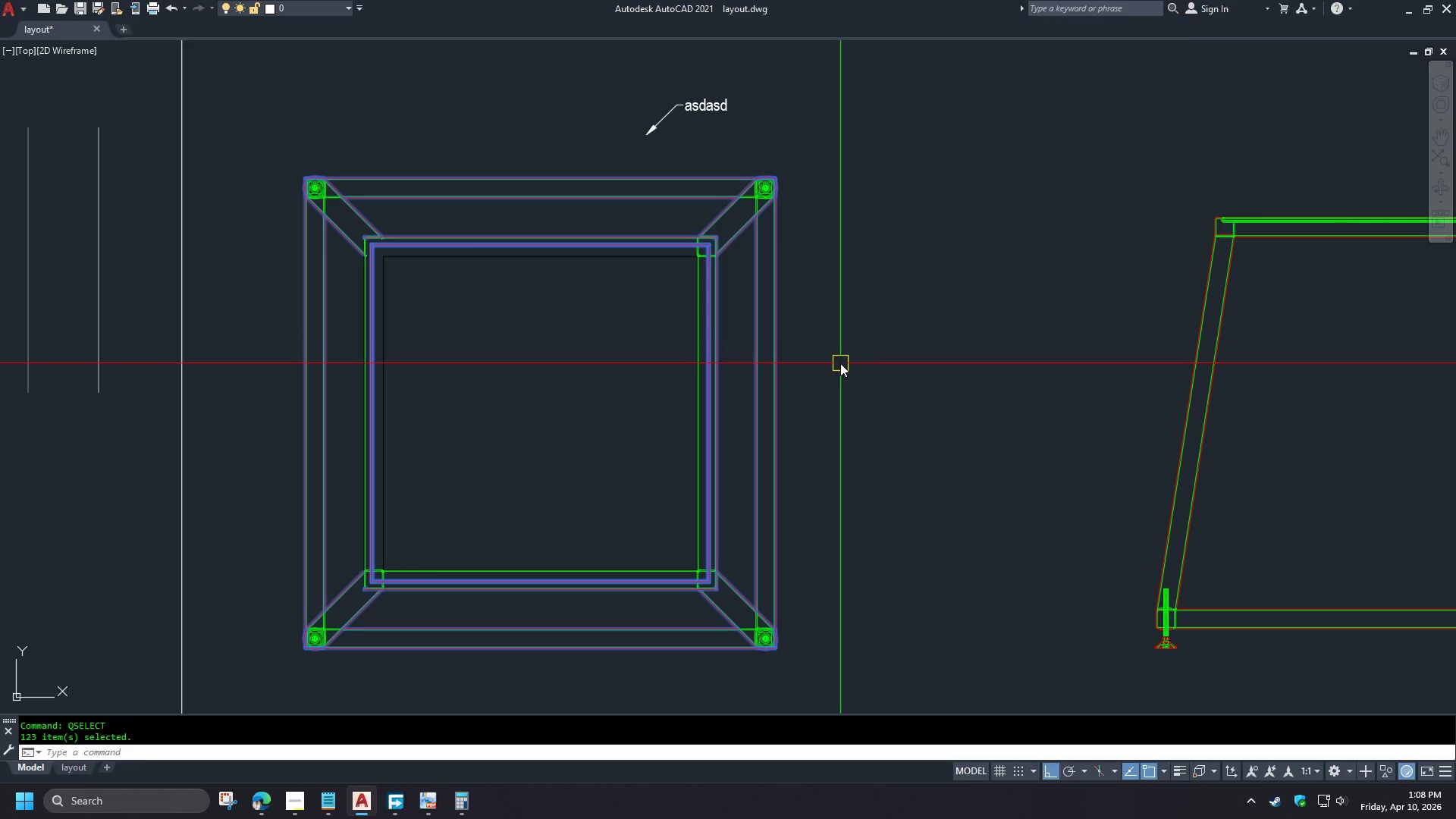 
key(Control+ControlLeft)
 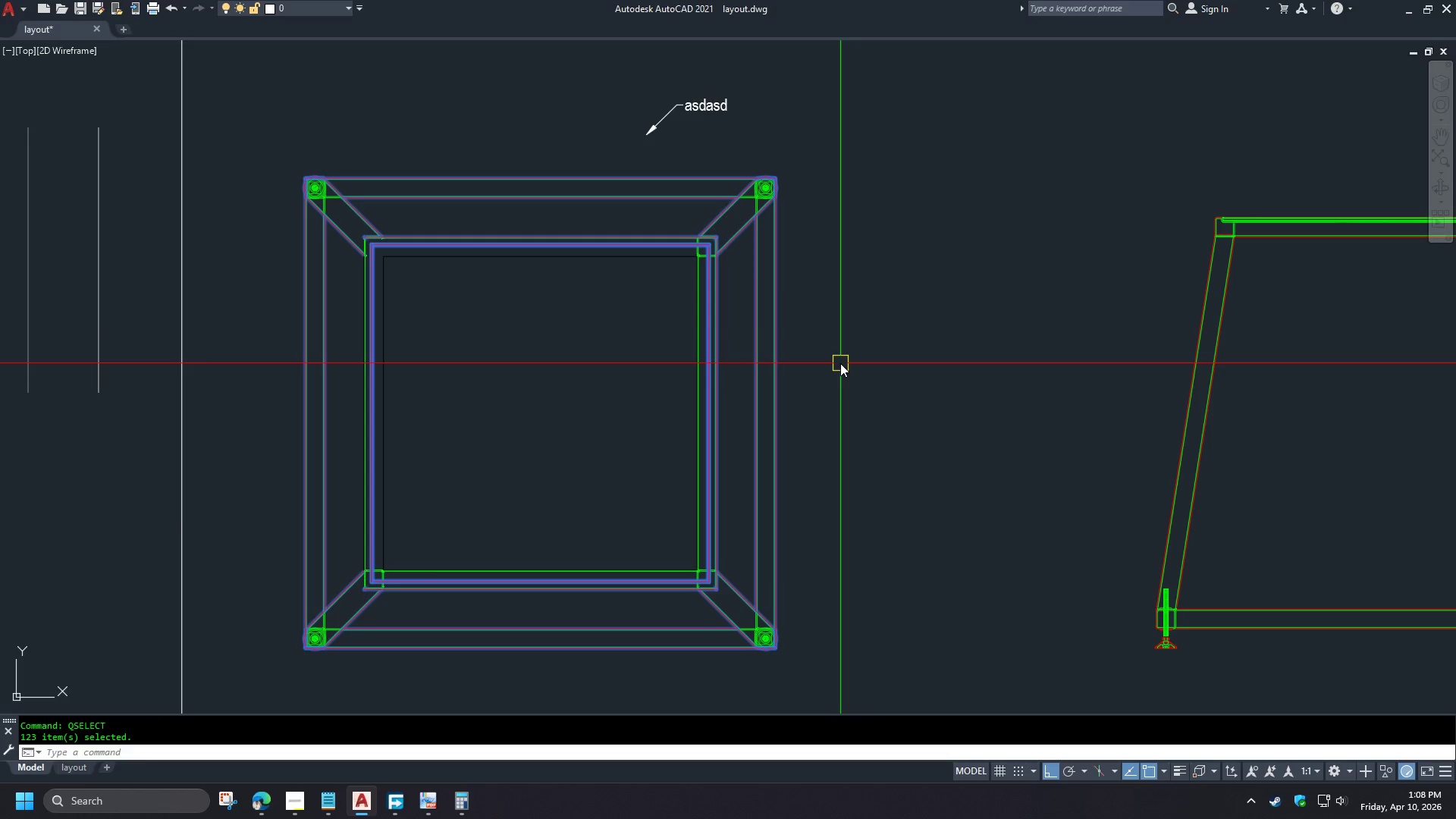 
key(Control+1)
 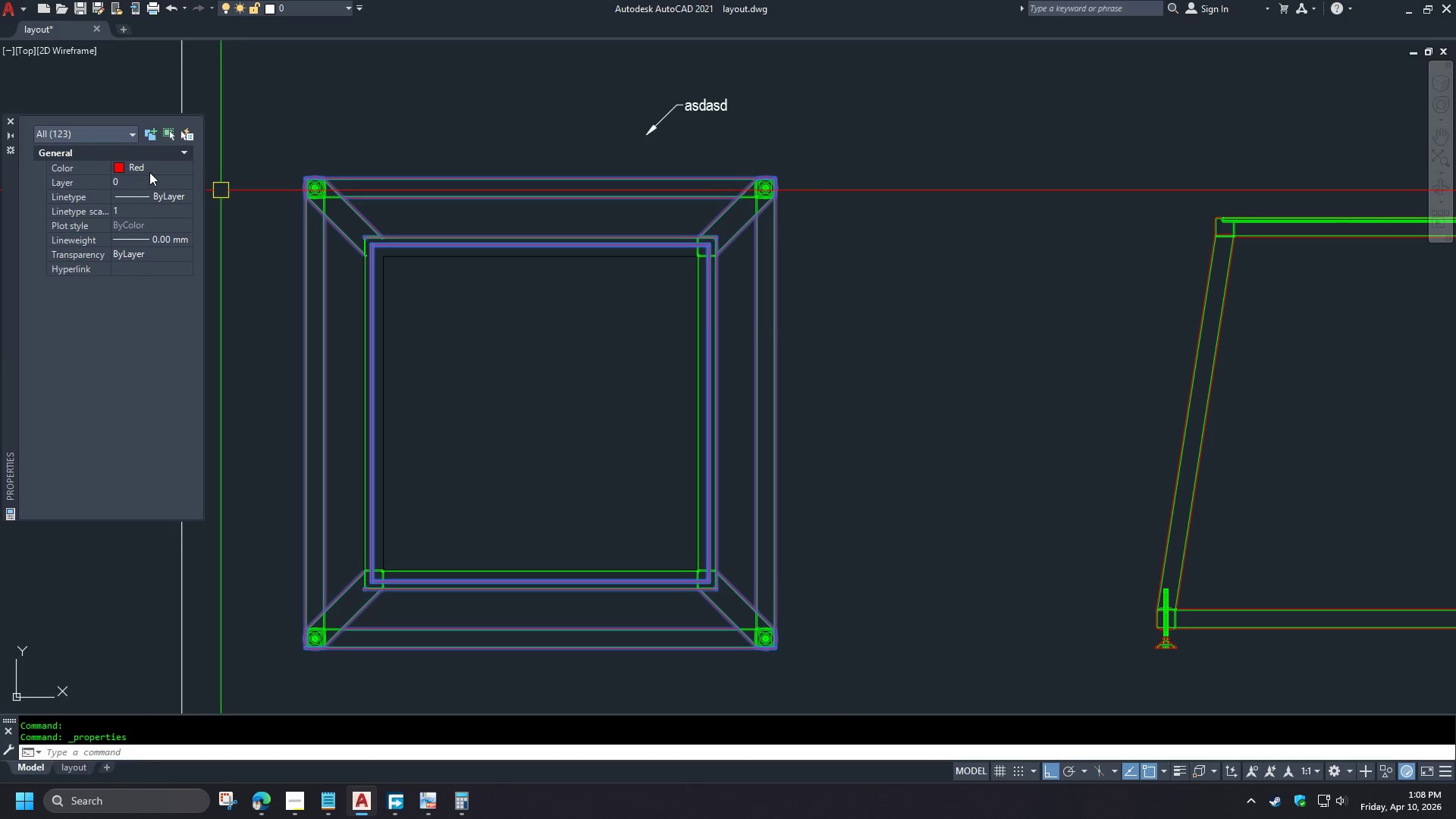 
double_click([147, 171])
 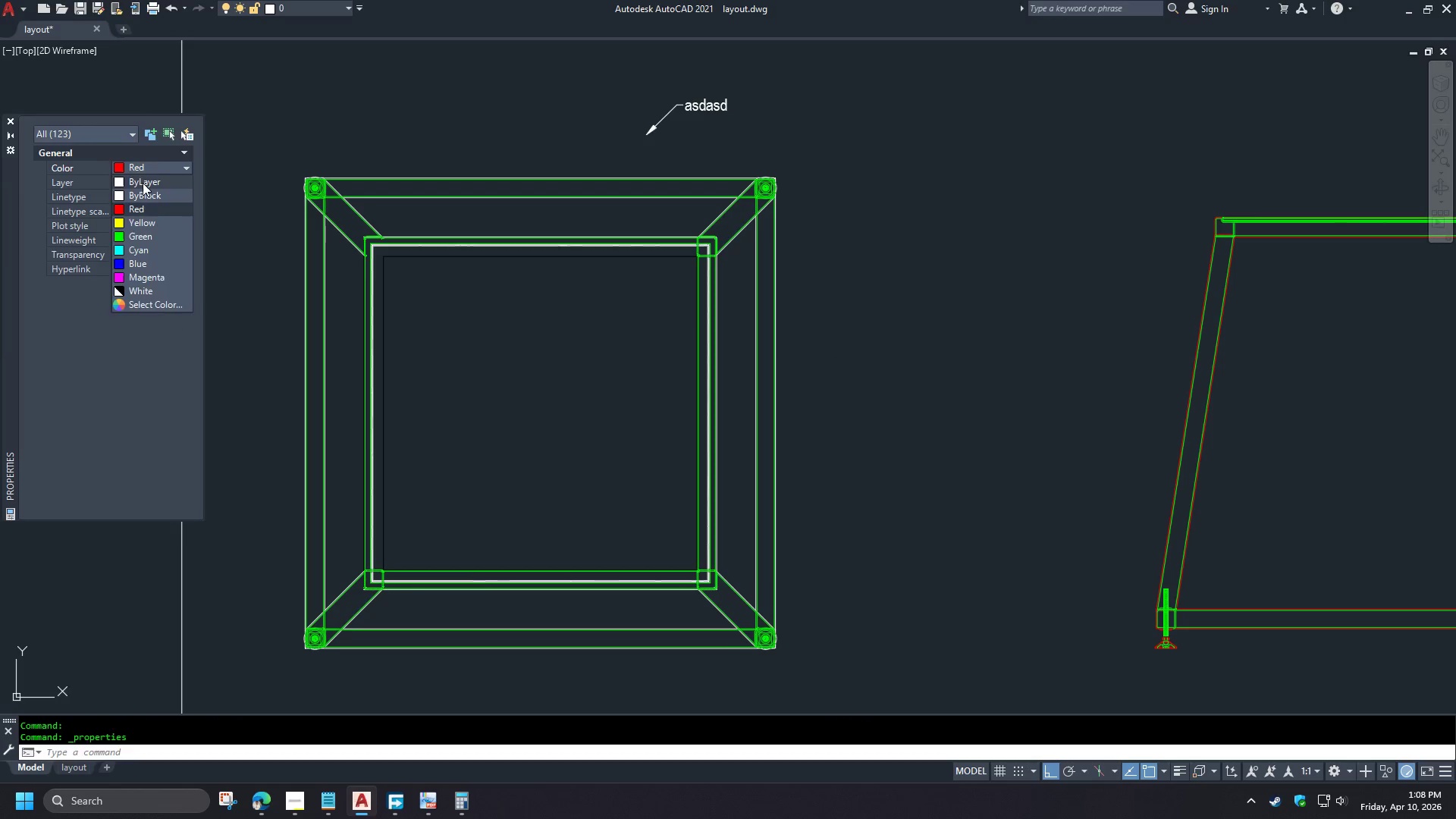 
left_click([143, 183])
 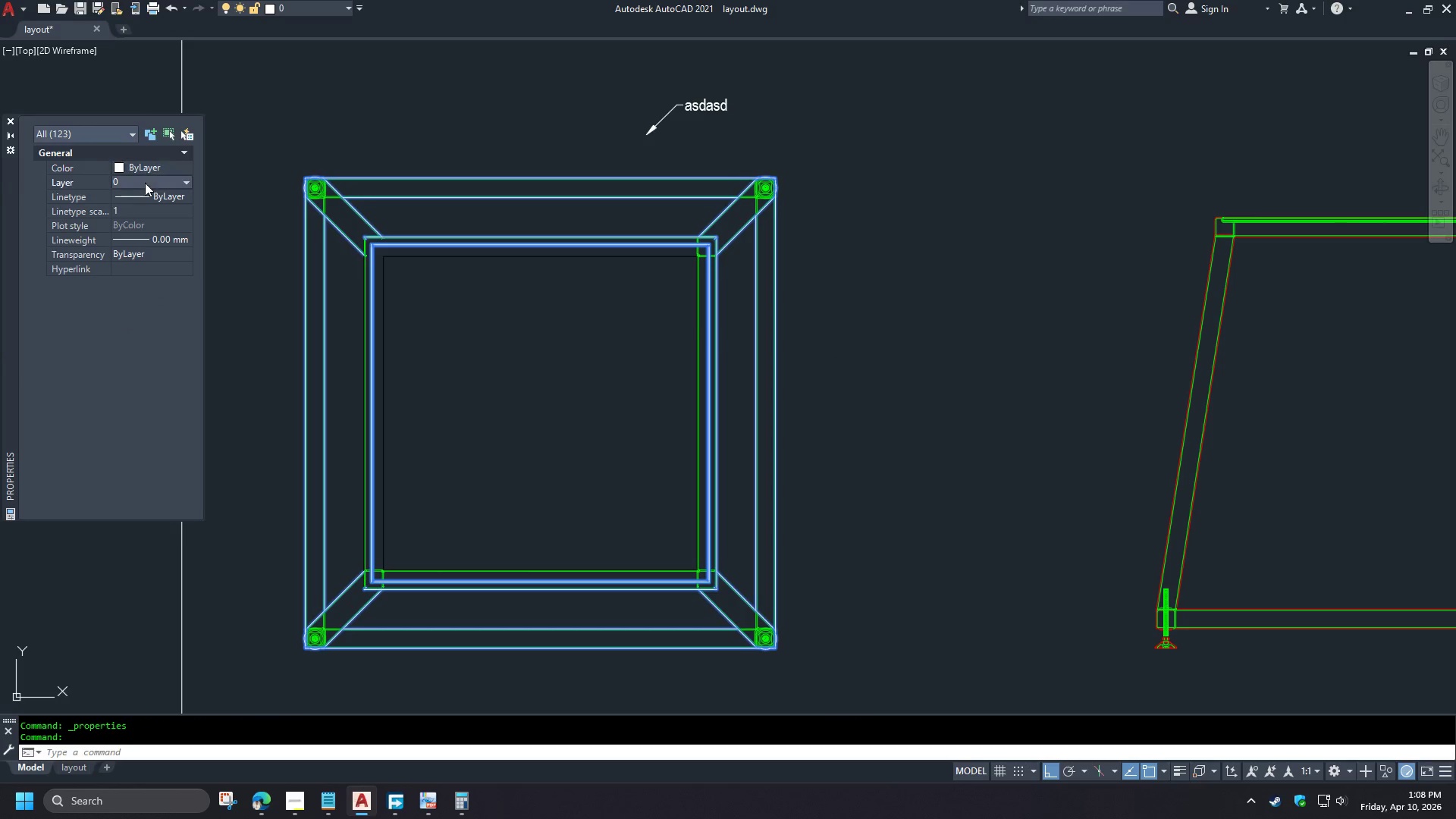 
triple_click([145, 183])
 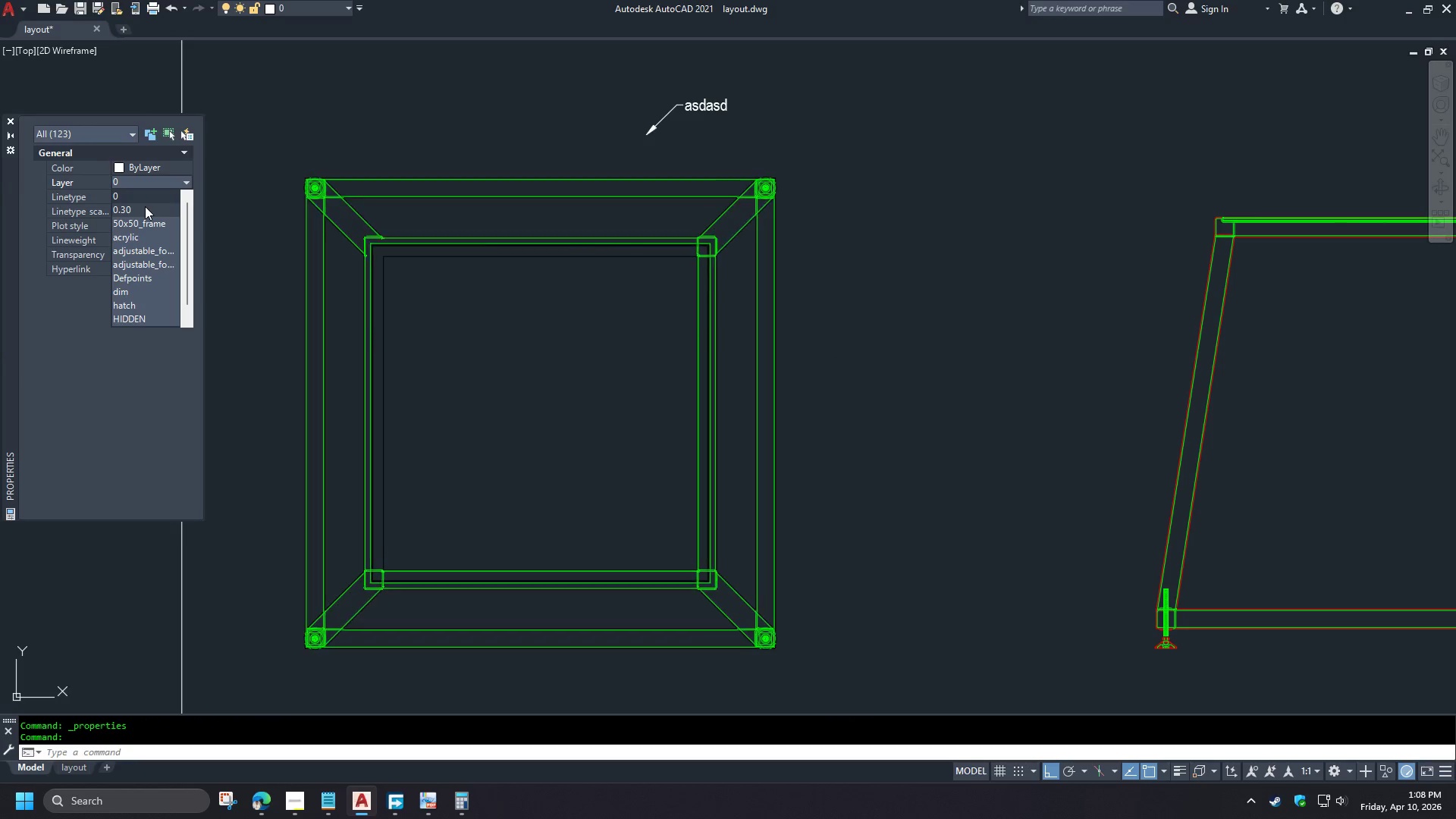 
left_click([145, 208])
 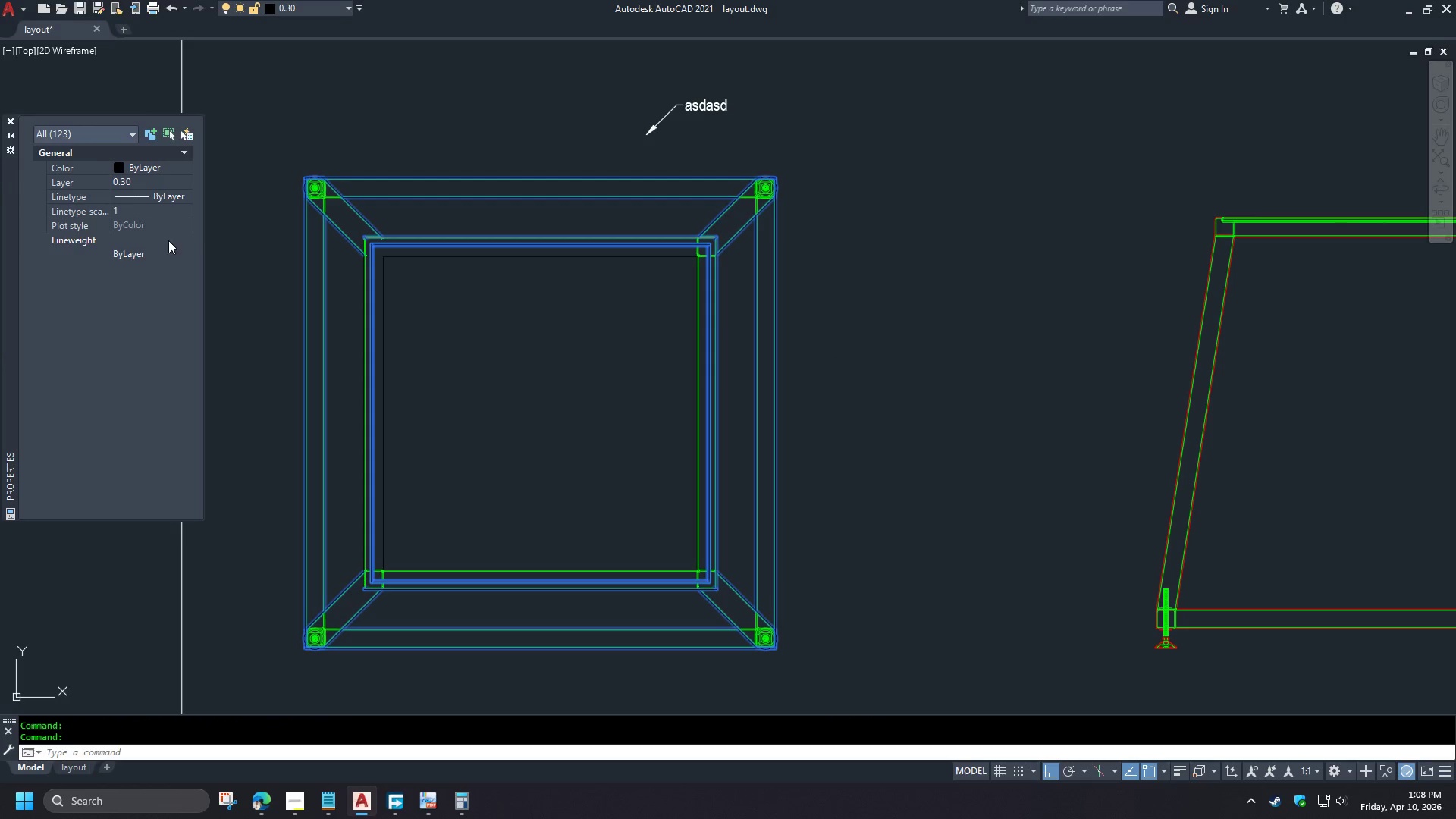 
double_click([168, 240])
 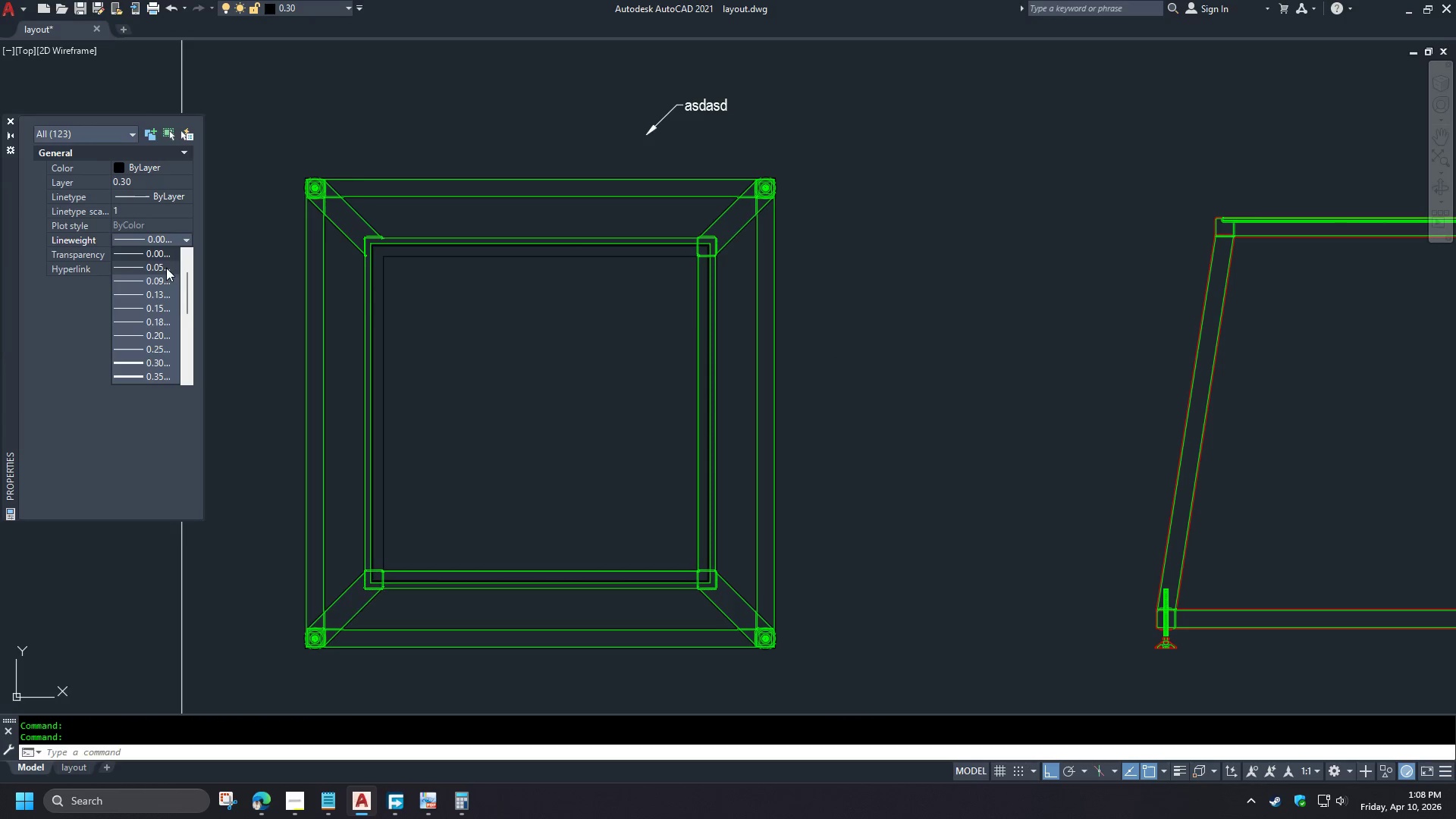 
left_click([156, 257])
 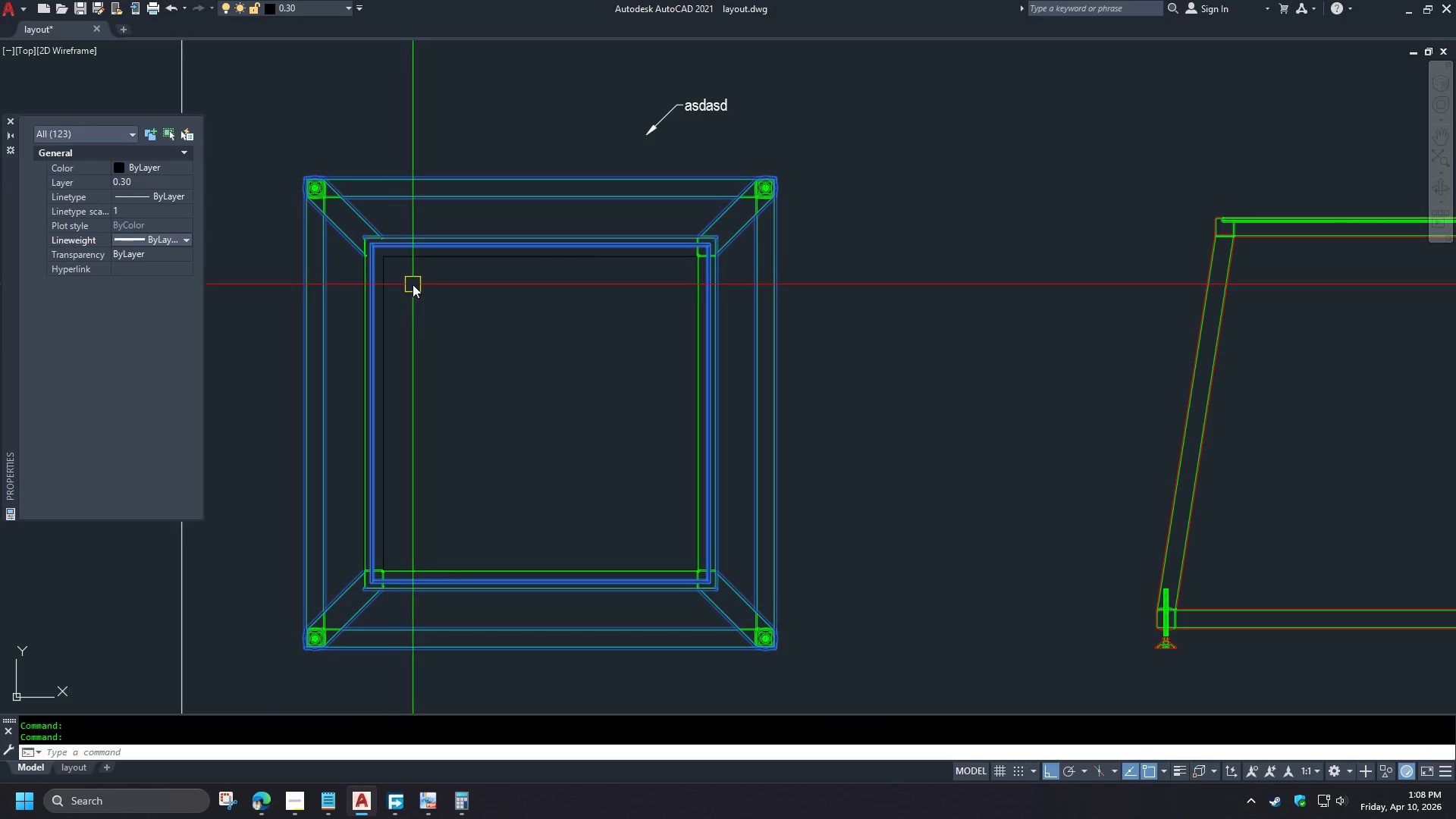 
scroll: coordinate [162, 265], scroll_direction: up, amount: 4.0
 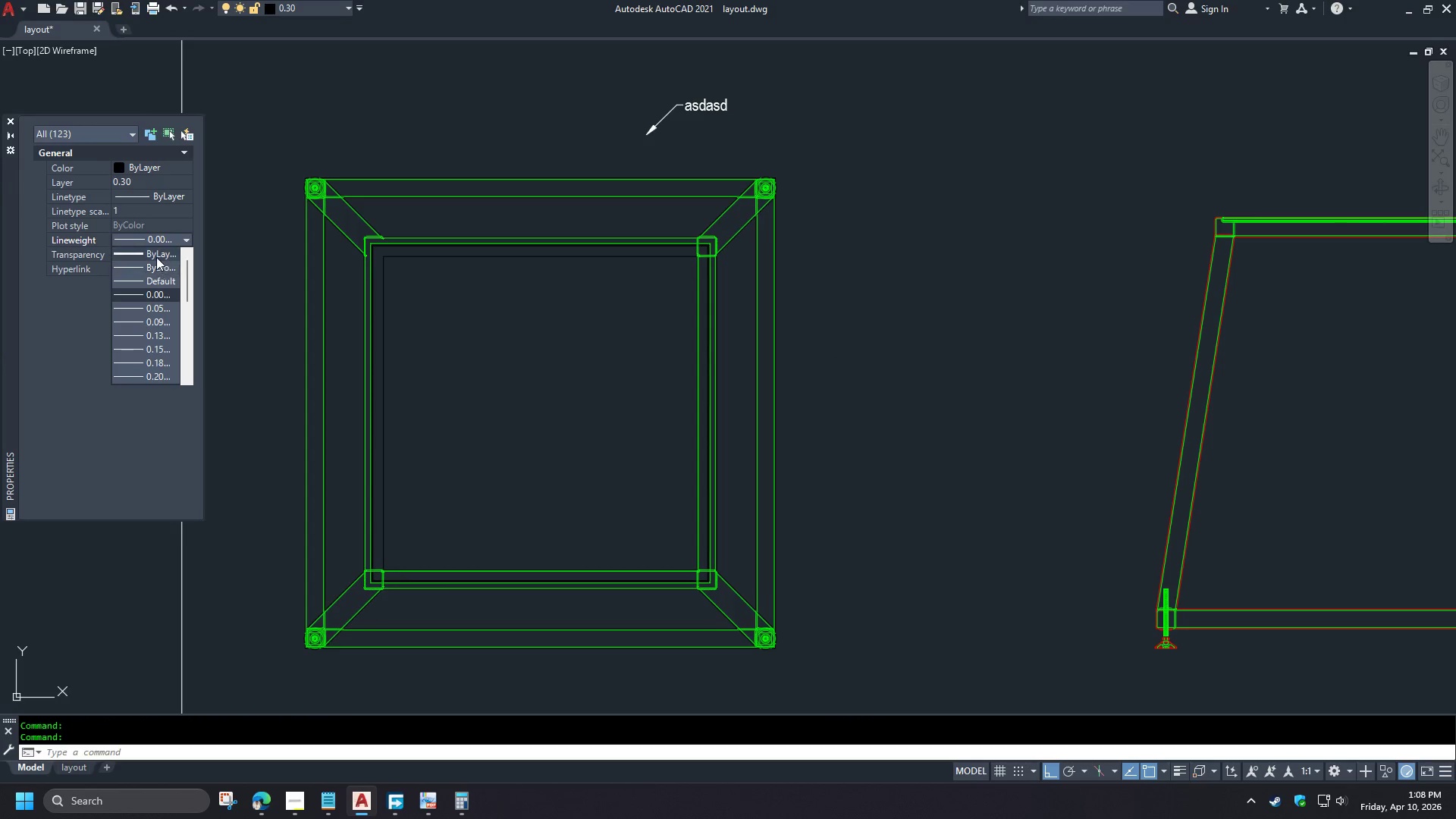 
key(Escape)
 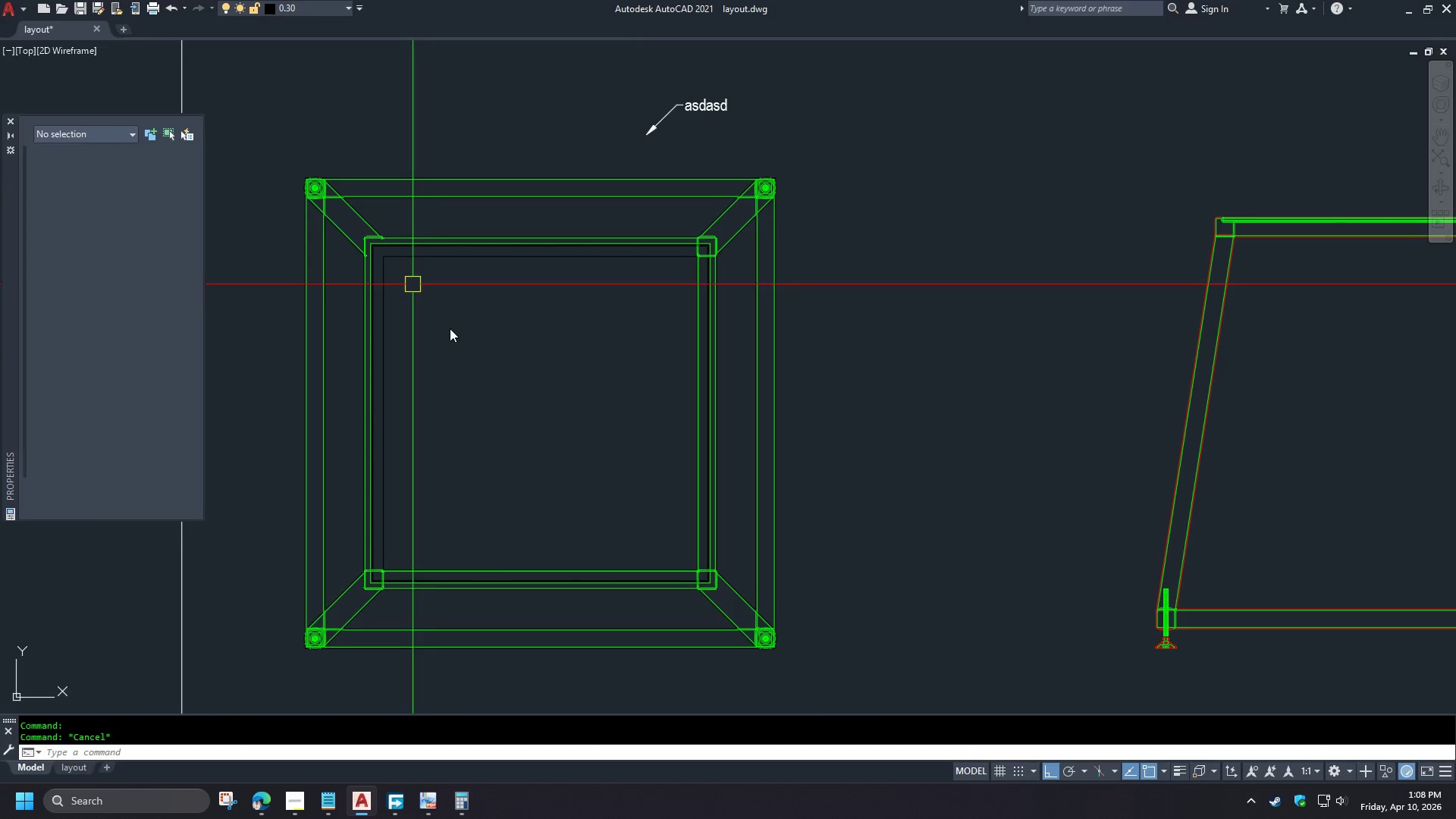 
key(Control+ControlLeft)
 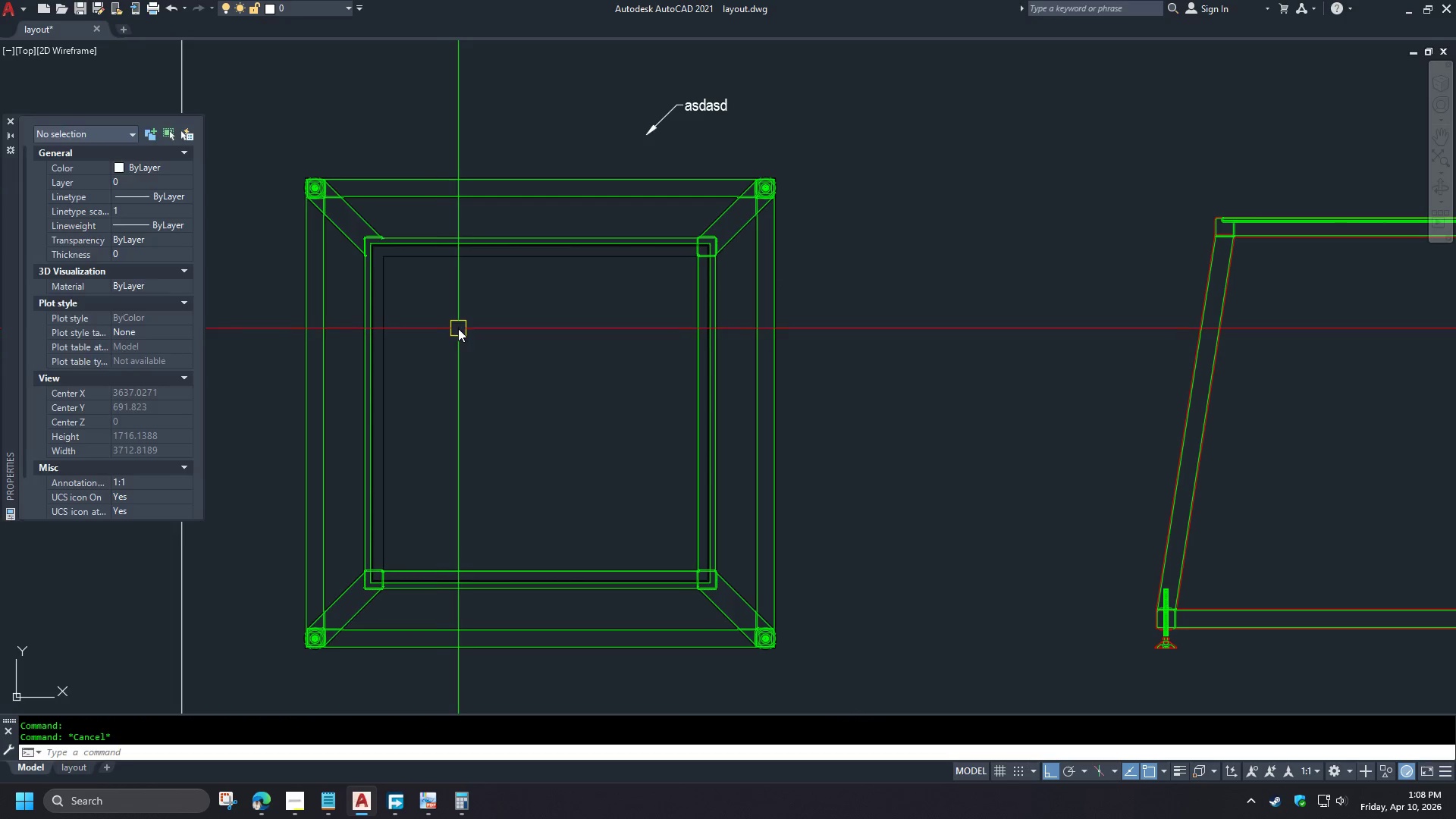 
key(Control+1)
 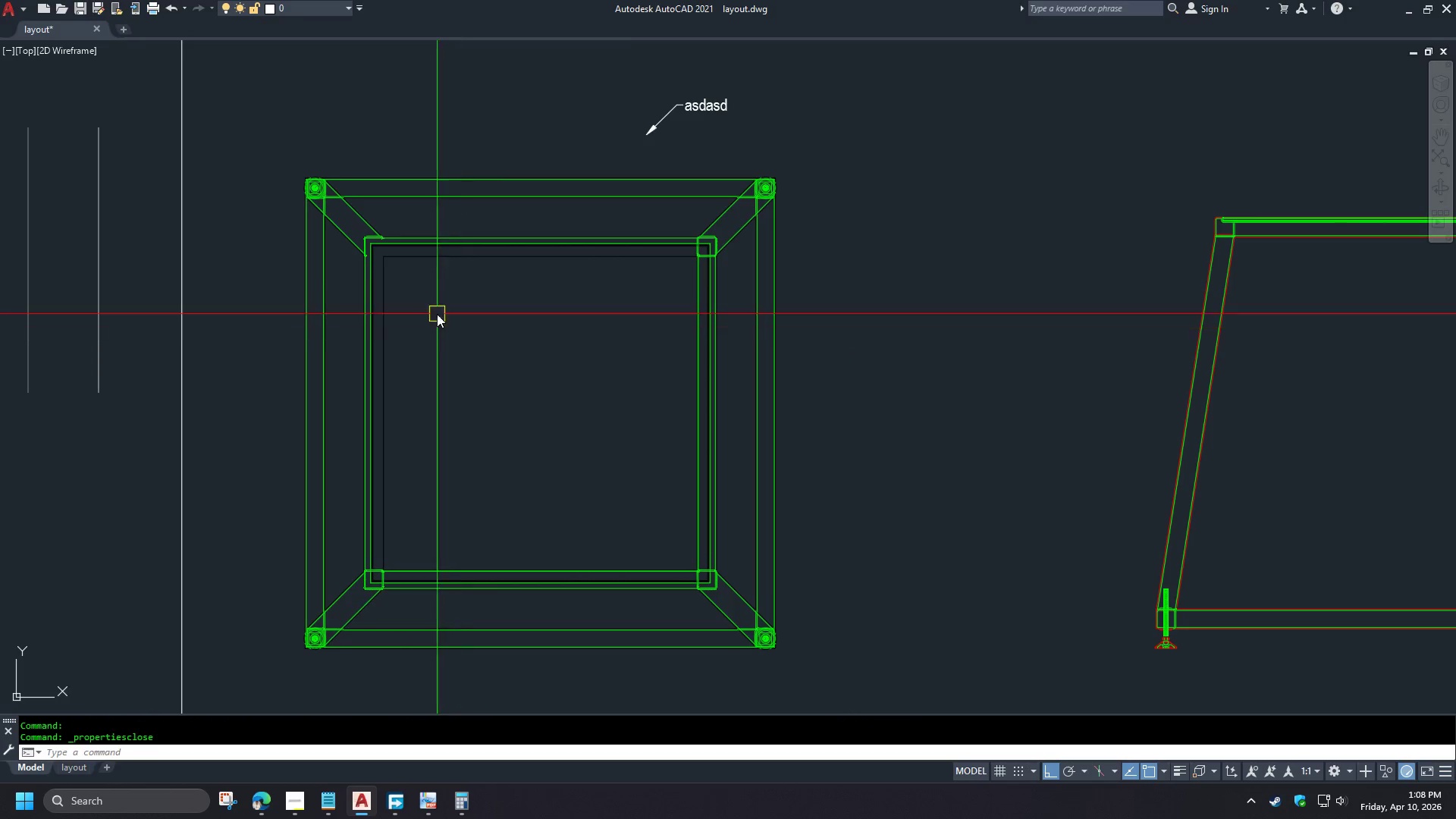 
key(Escape)
 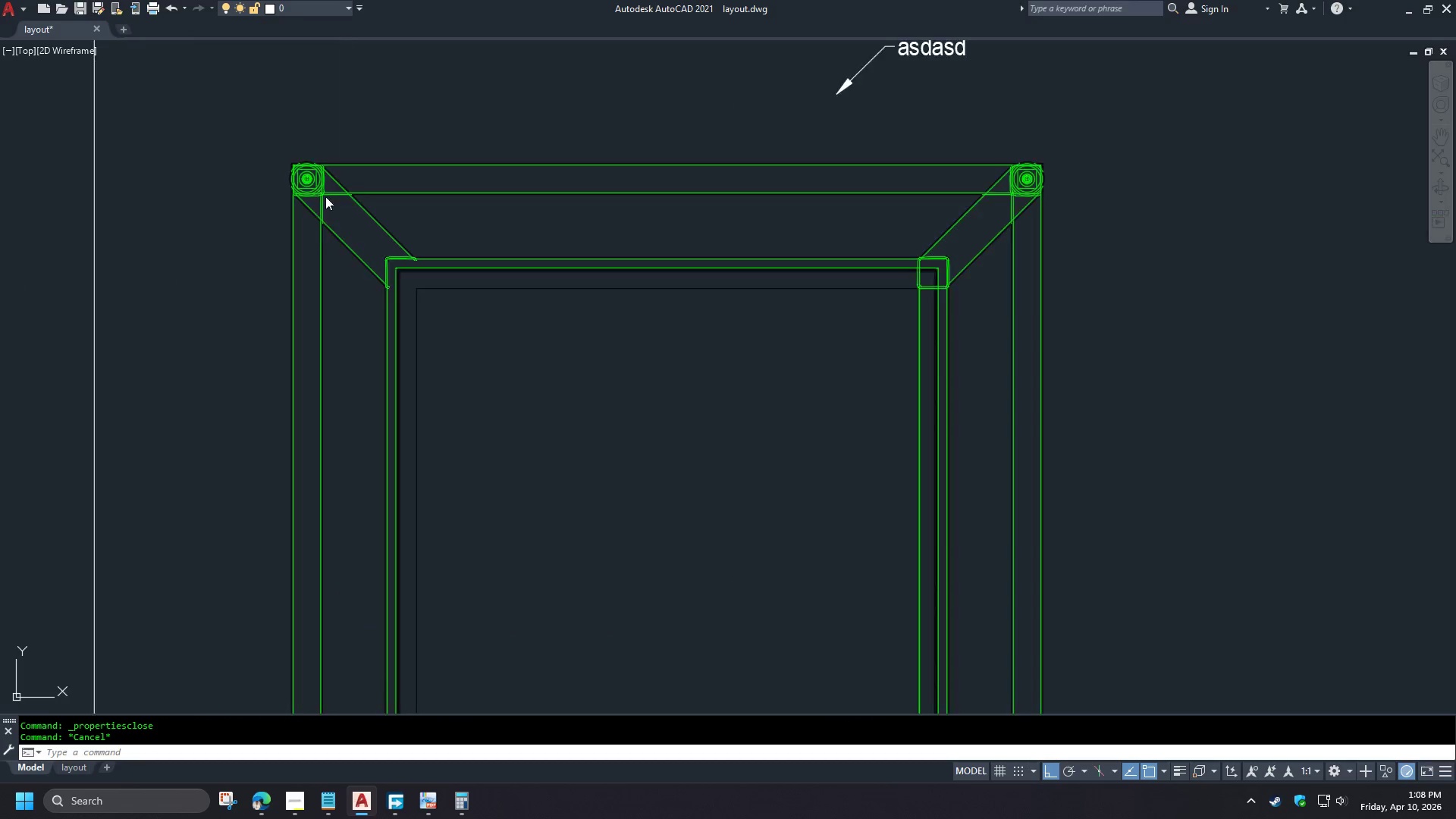 
scroll: coordinate [314, 246], scroll_direction: up, amount: 8.0
 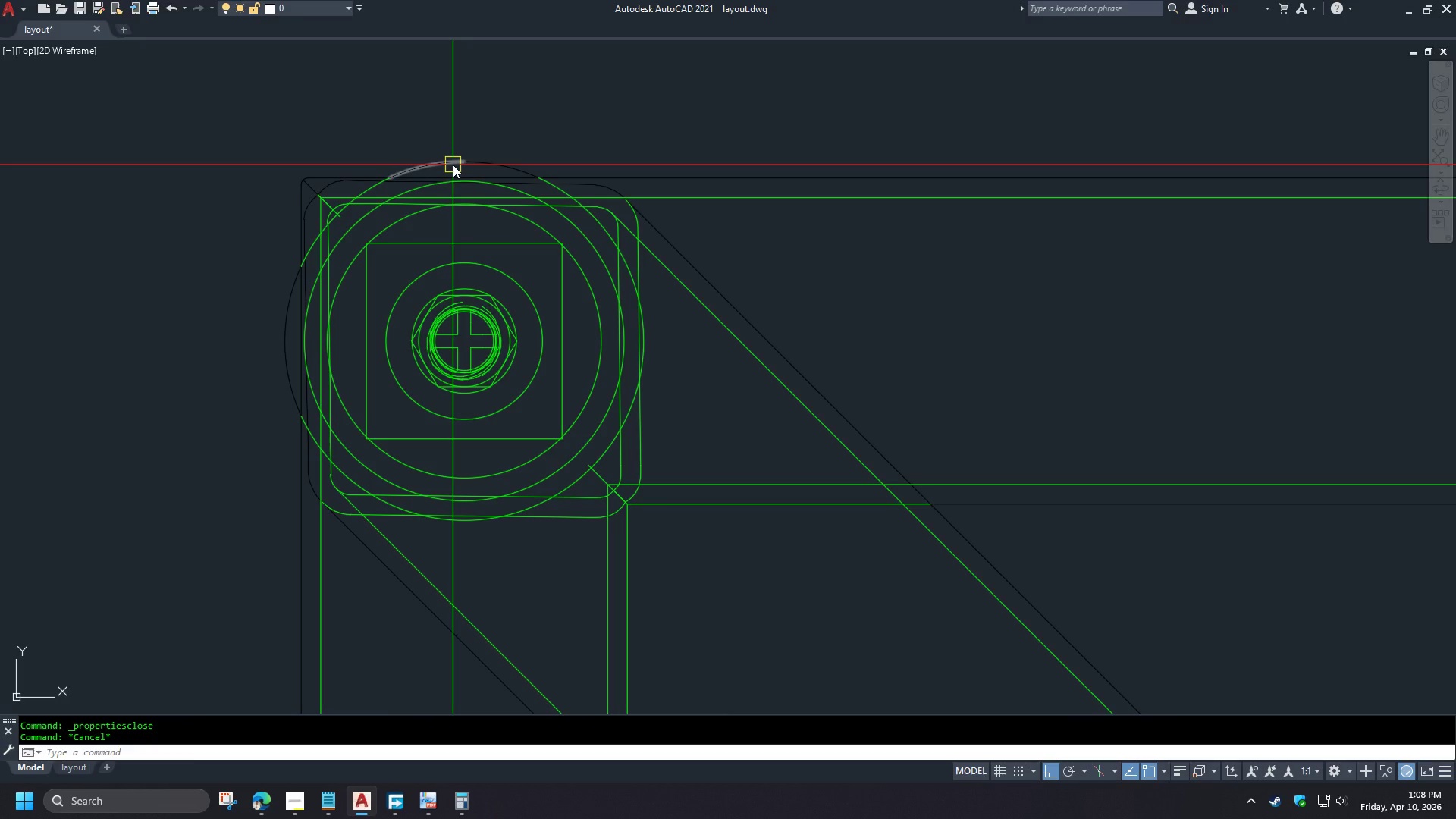 
left_click([453, 165])
 